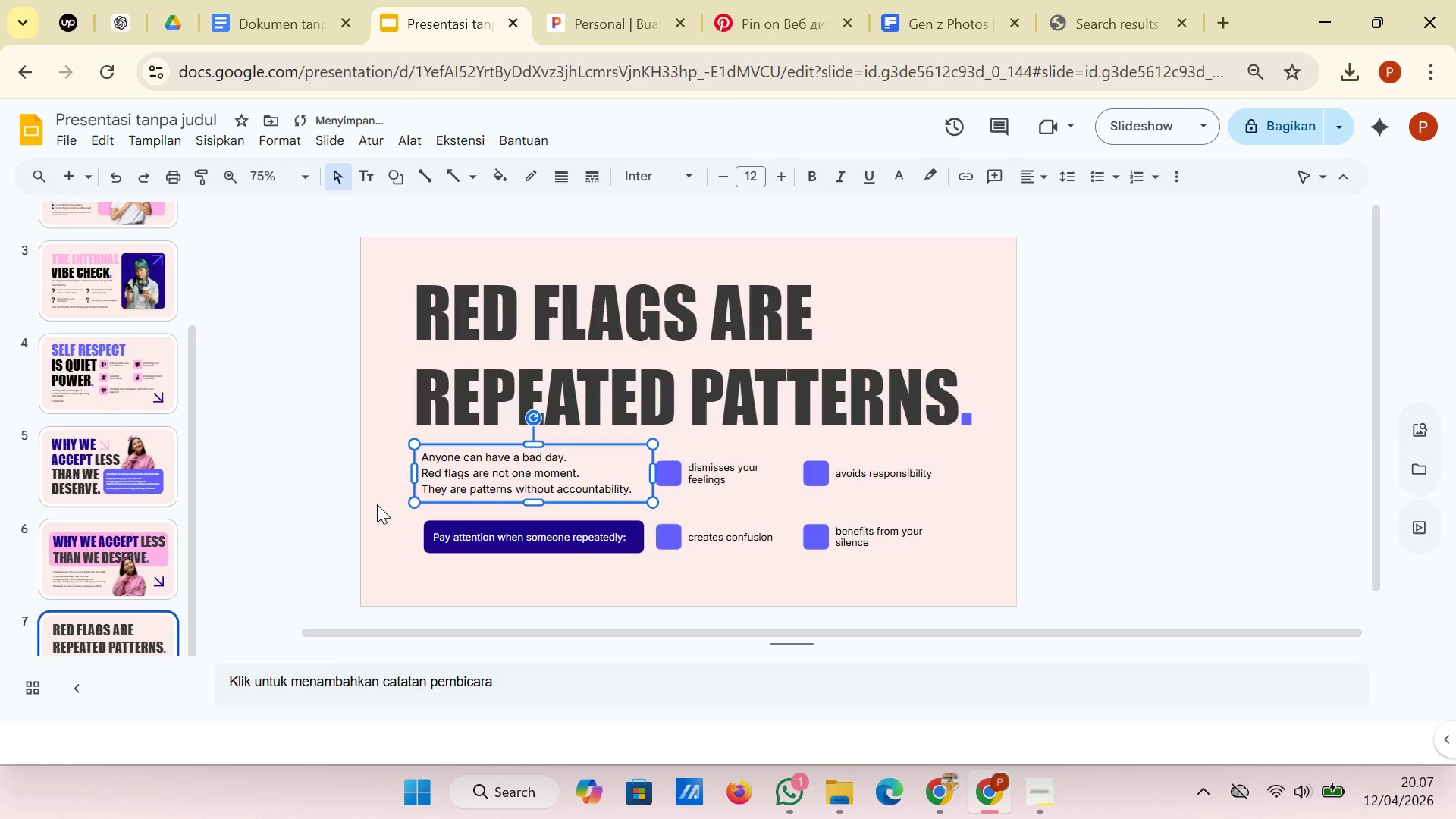 
left_click([375, 504])
 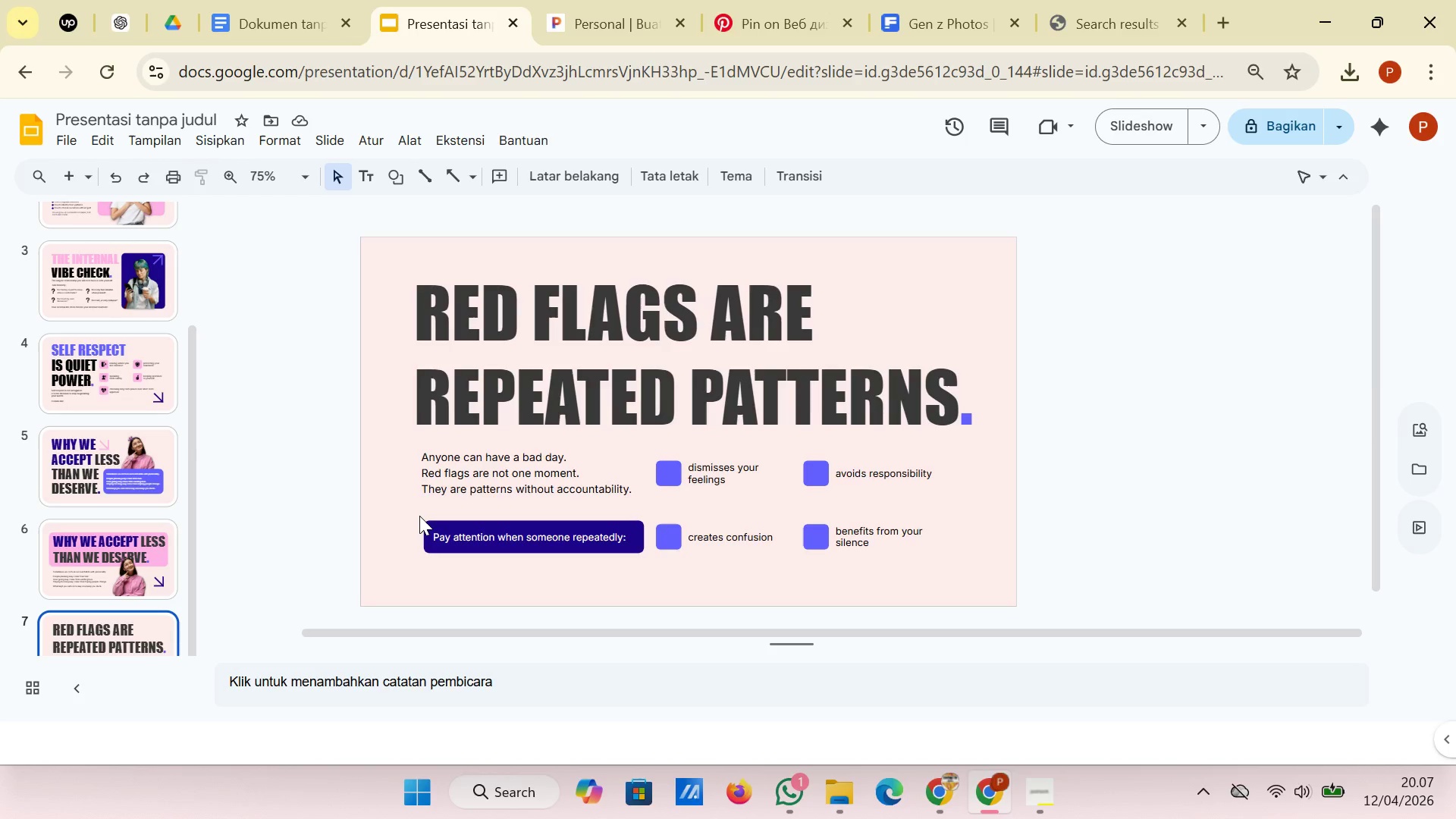 
wait(11.34)
 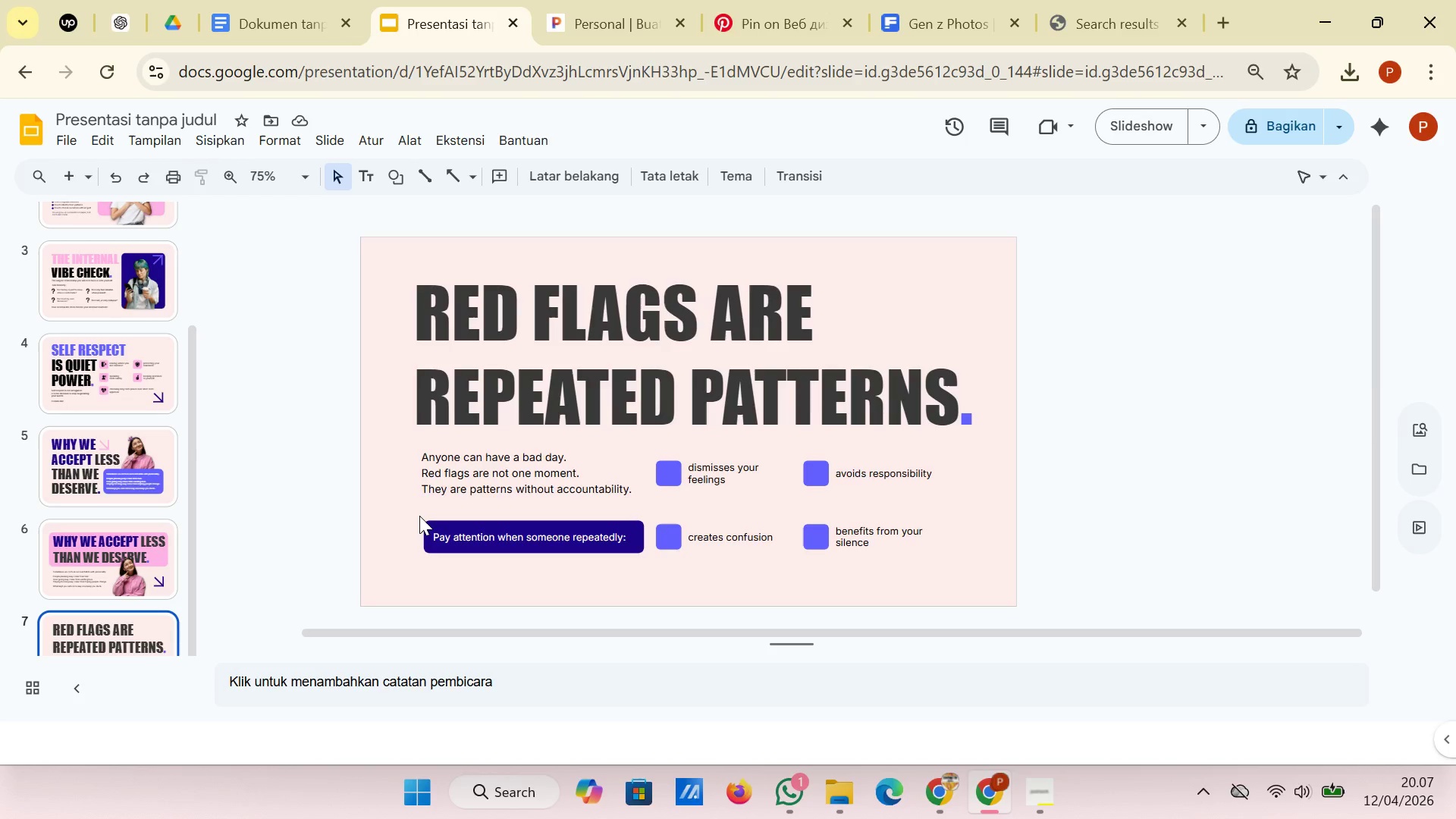 
left_click([587, 265])
 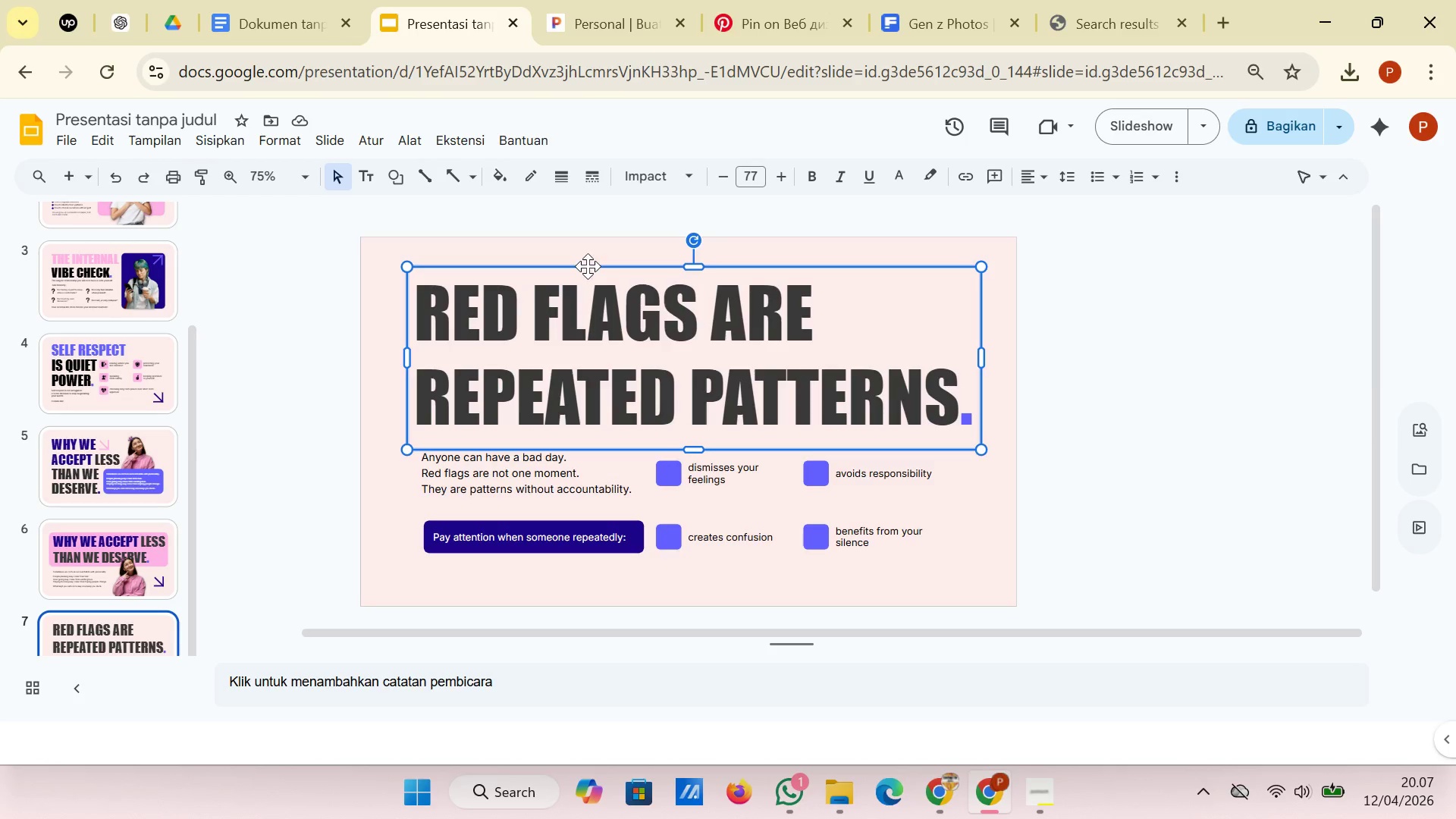 
left_click_drag(start_coordinate=[588, 266], to_coordinate=[588, 277])
 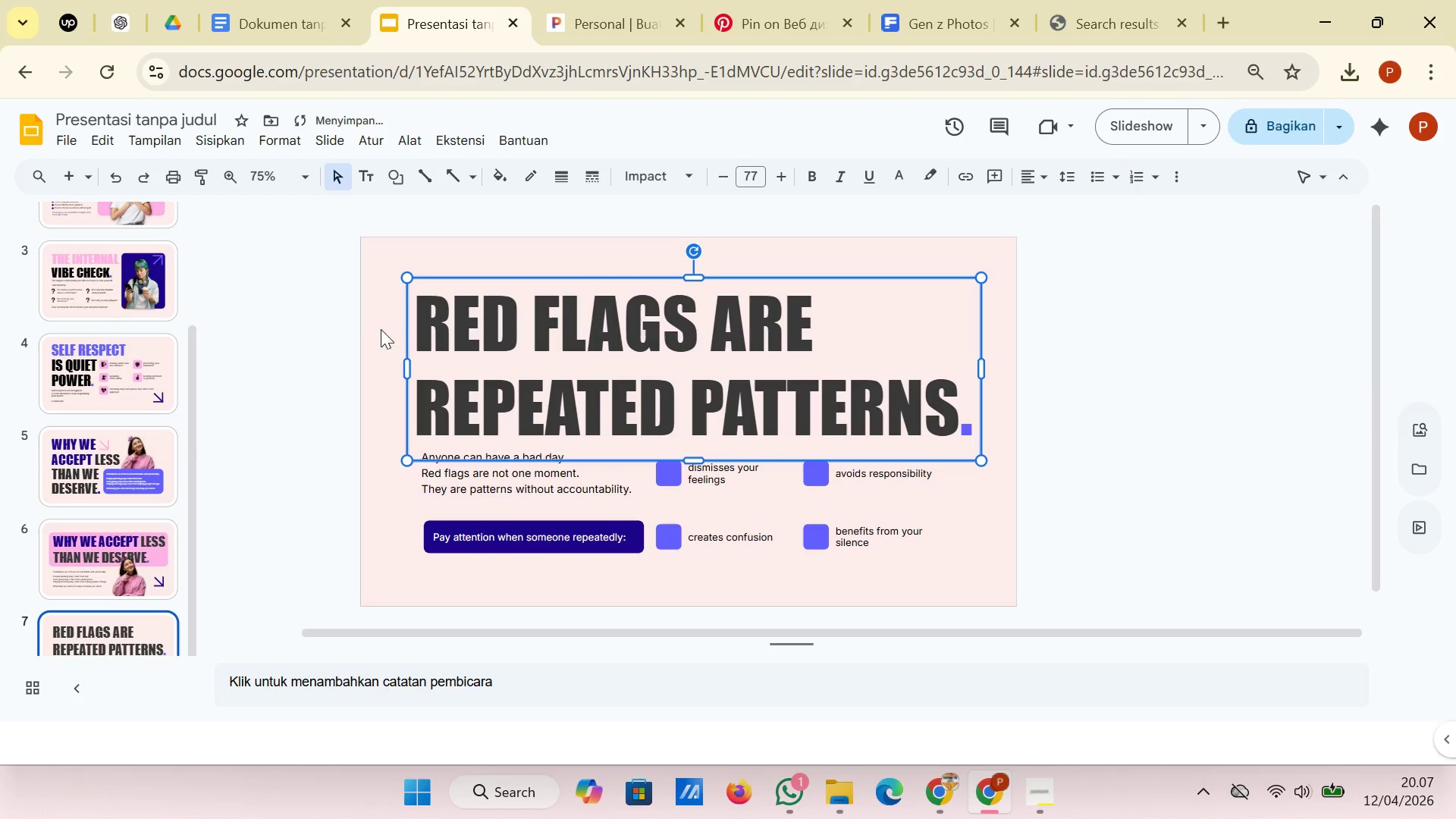 
left_click([311, 359])
 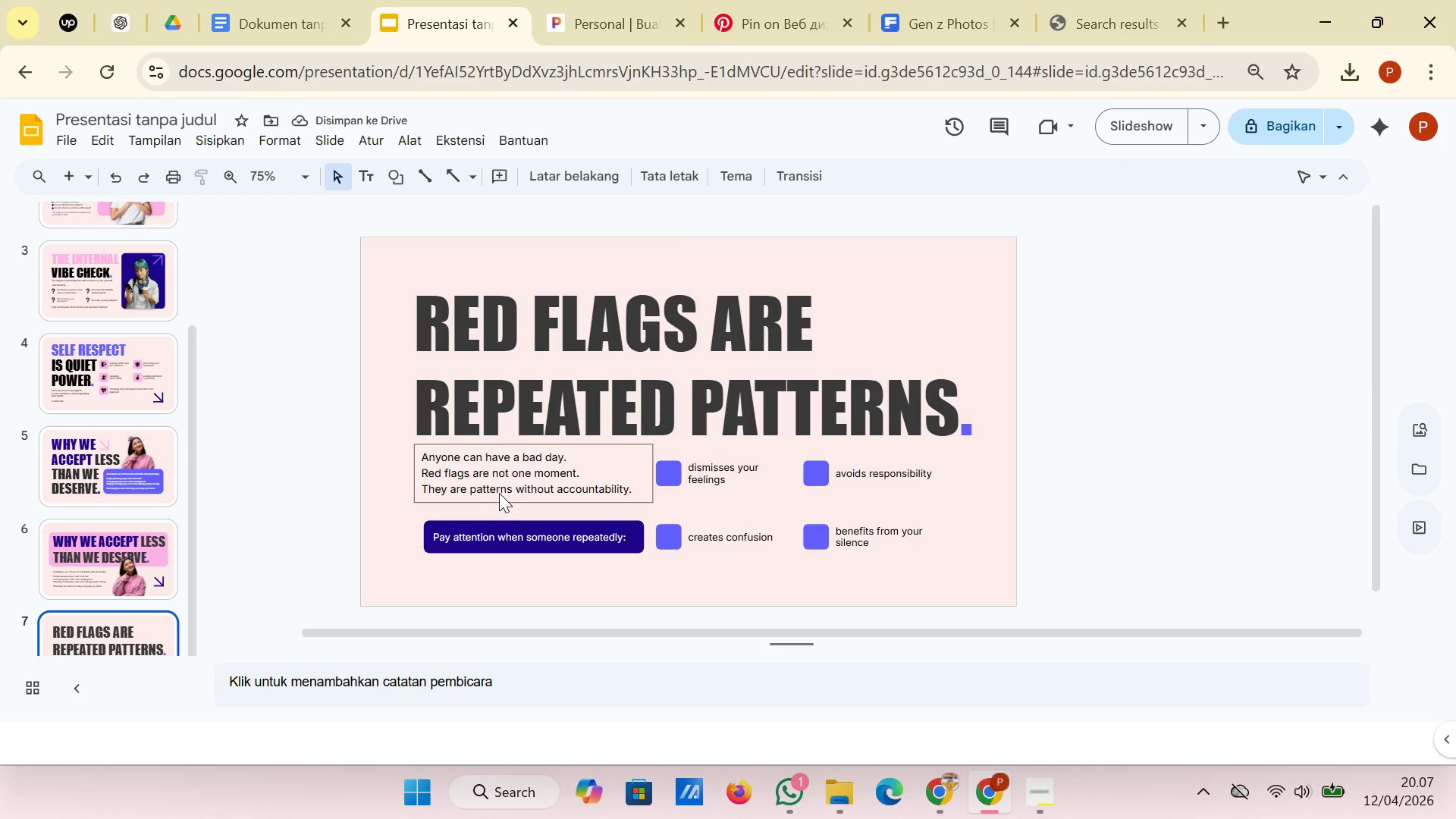 
left_click([499, 493])
 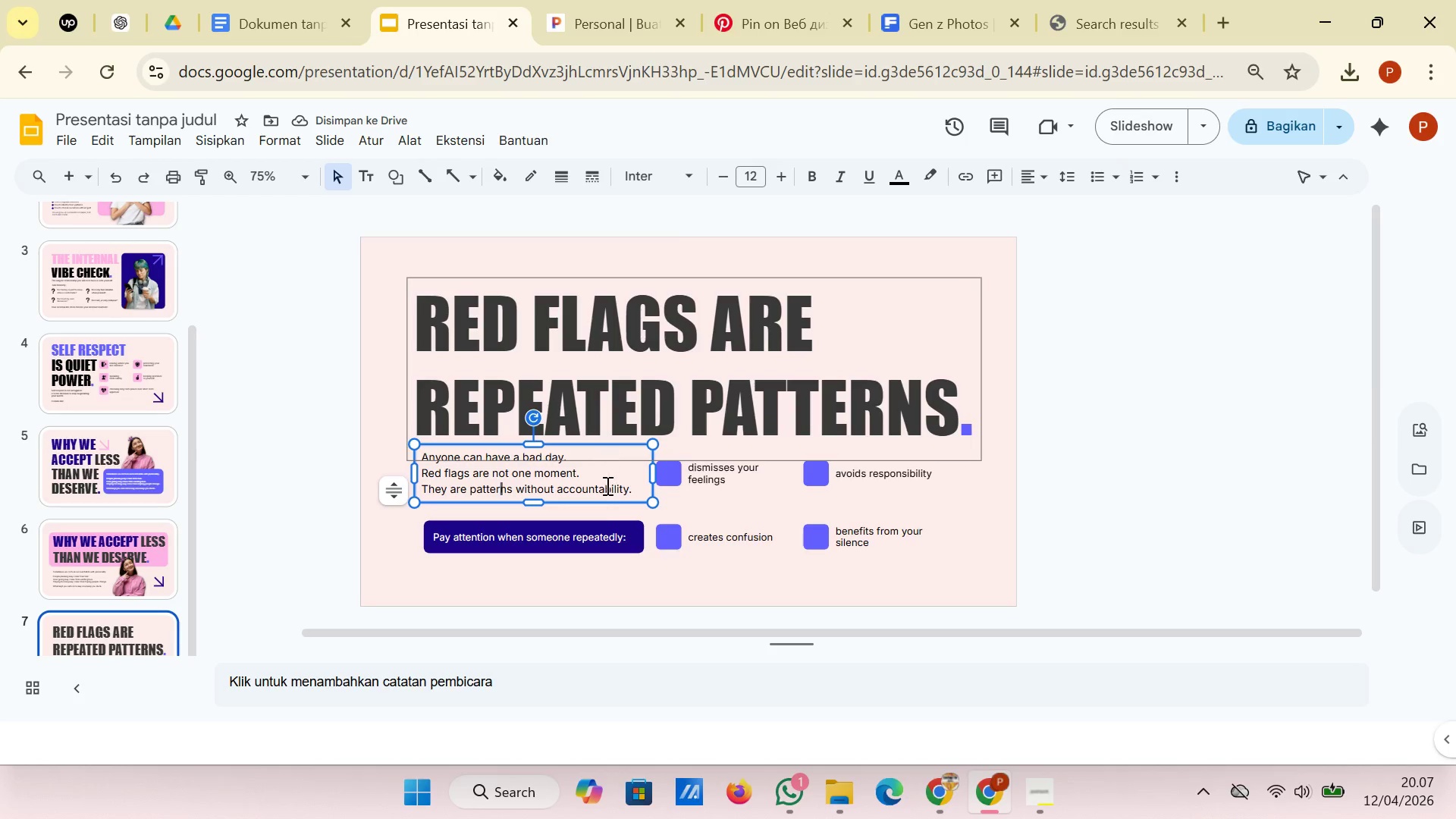 
left_click([606, 497])
 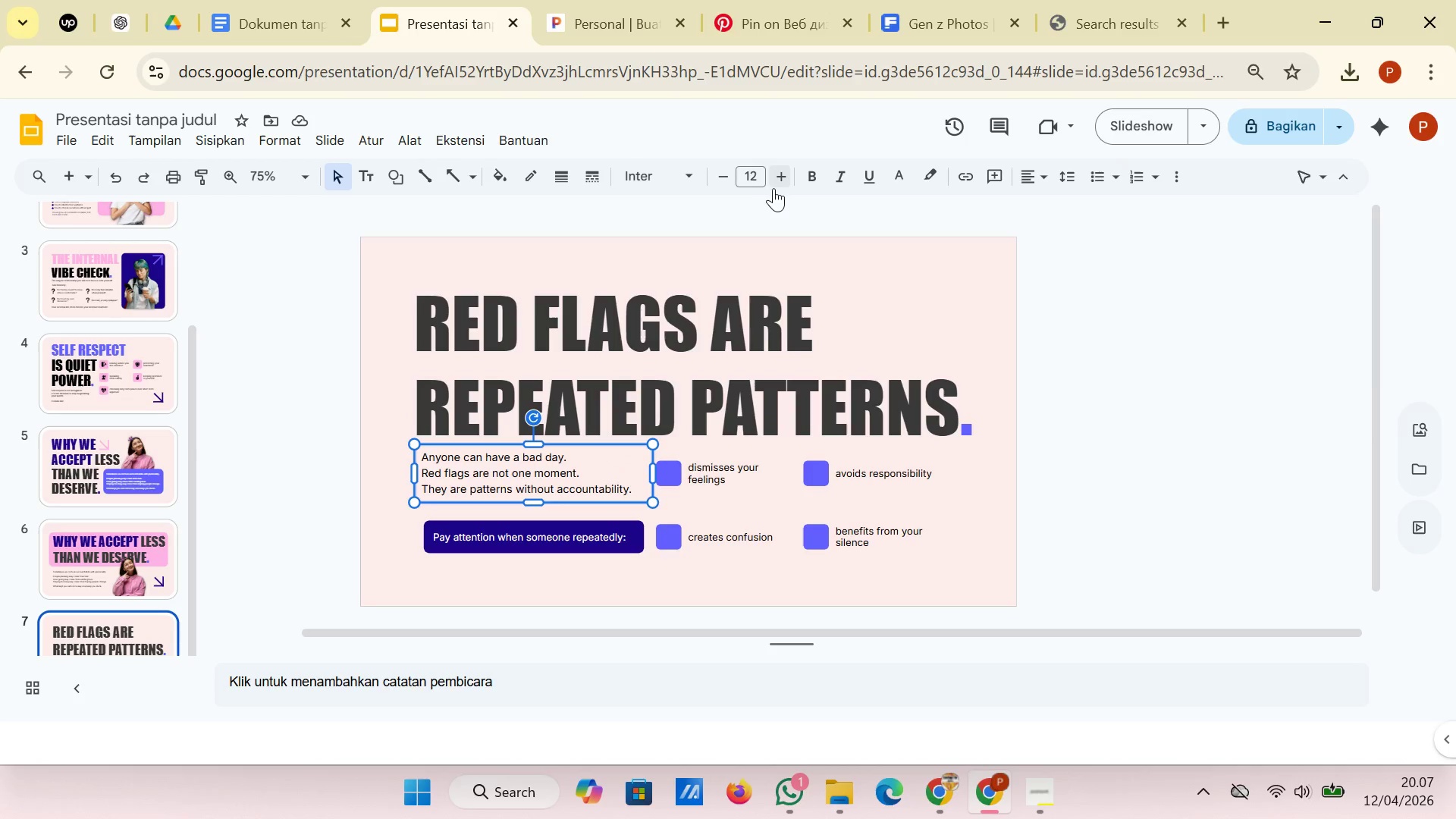 
left_click([780, 182])
 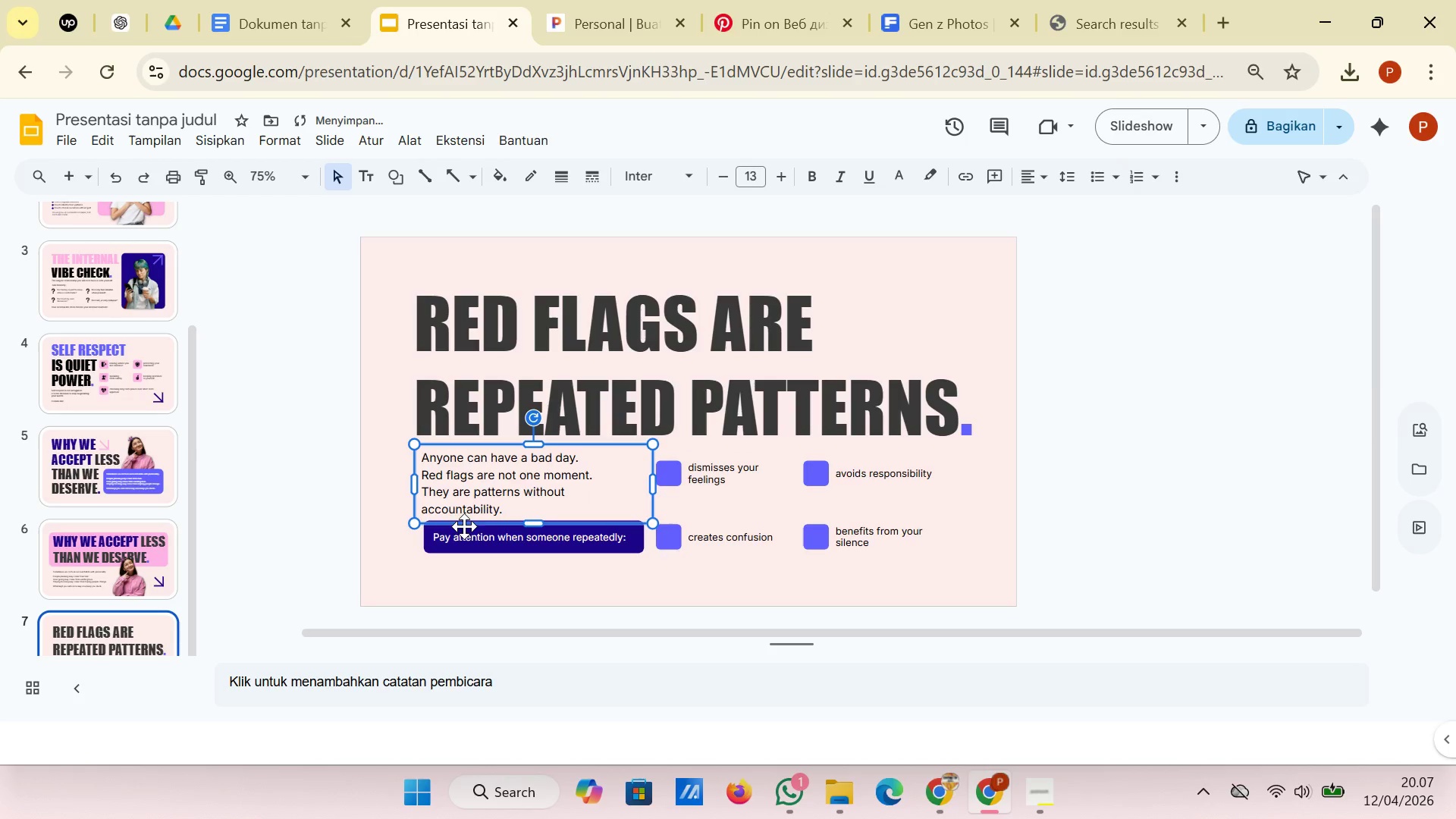 
left_click([408, 577])
 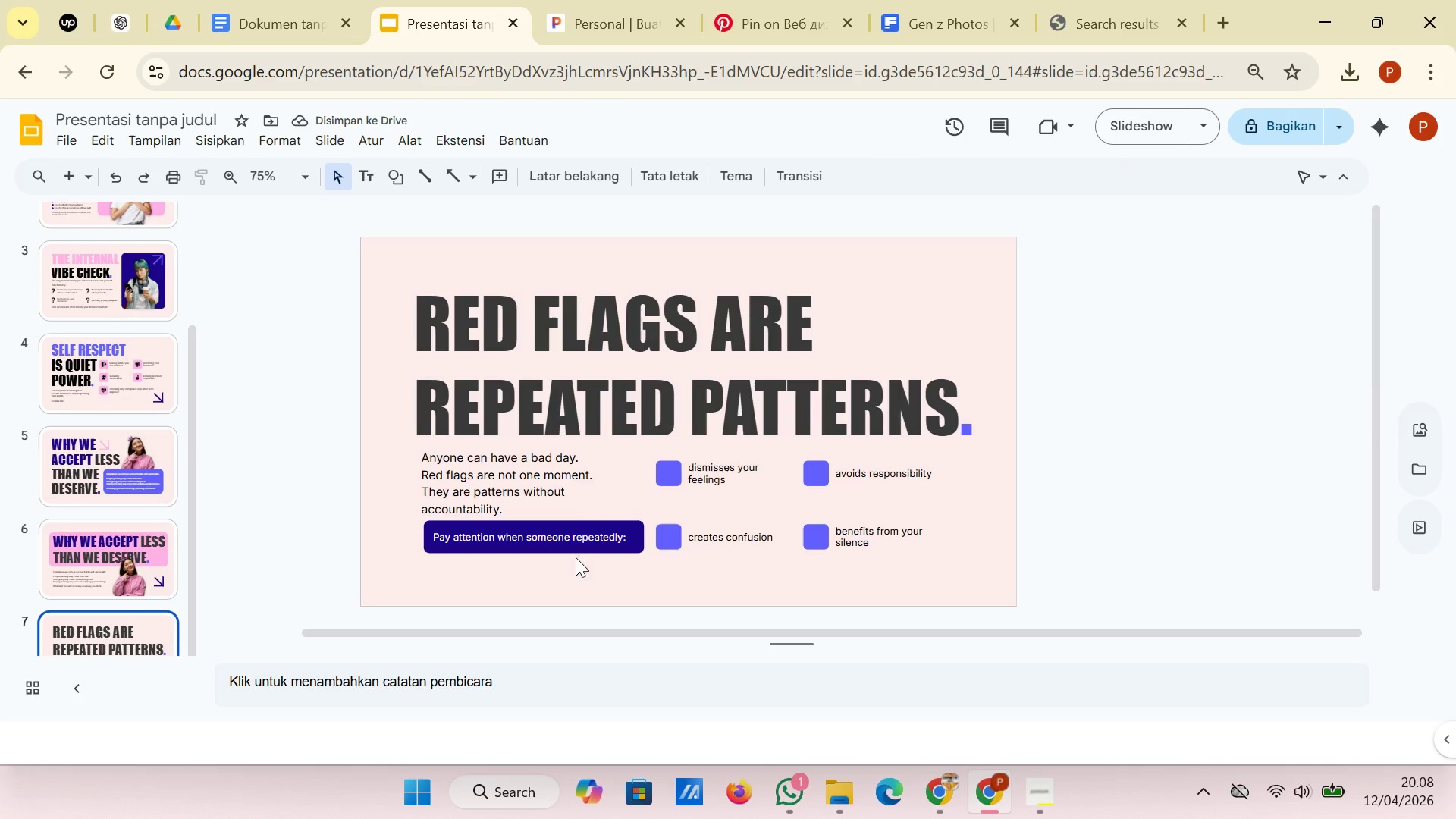 
left_click([604, 500])
 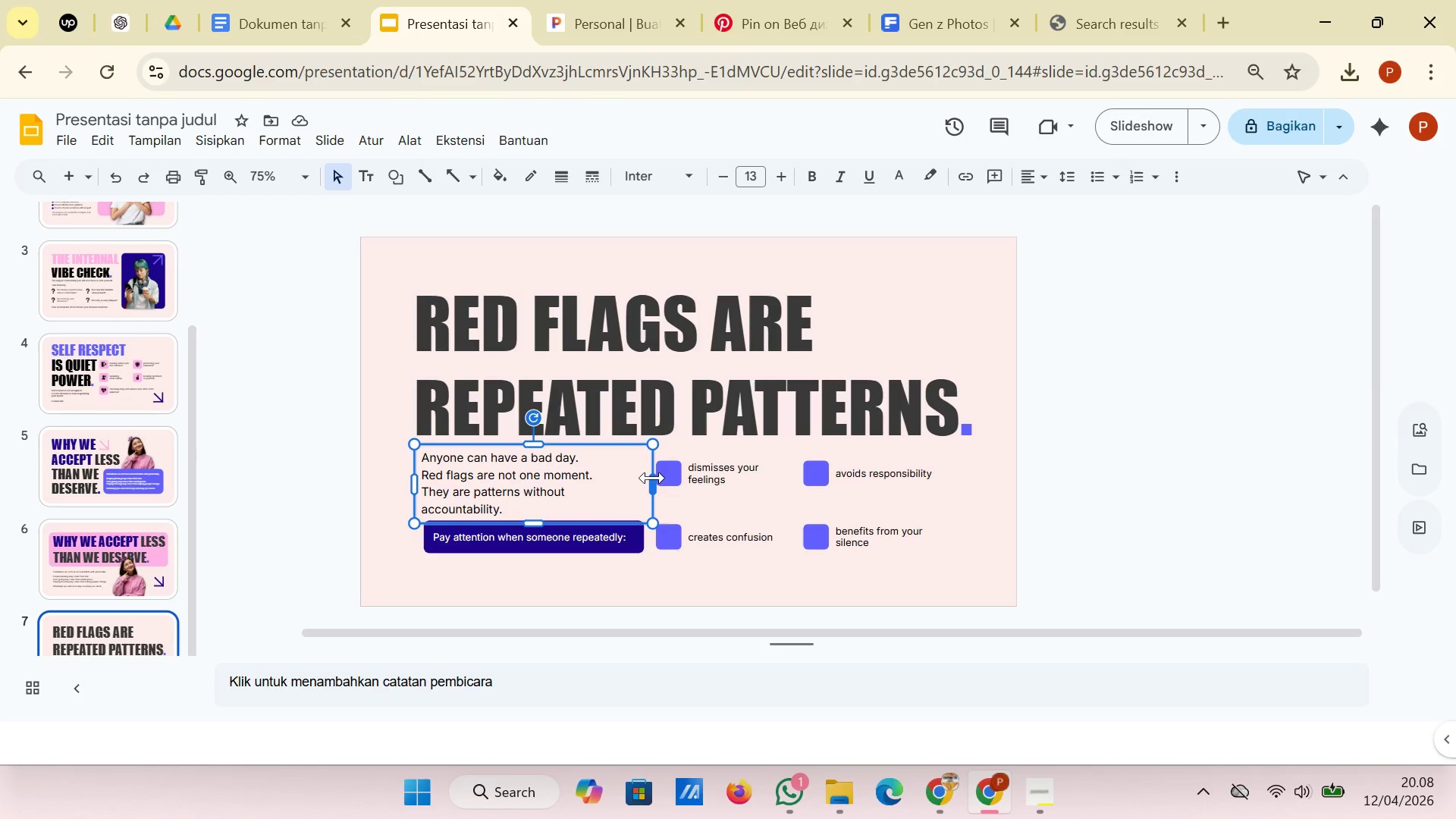 
left_click_drag(start_coordinate=[651, 482], to_coordinate=[666, 482])
 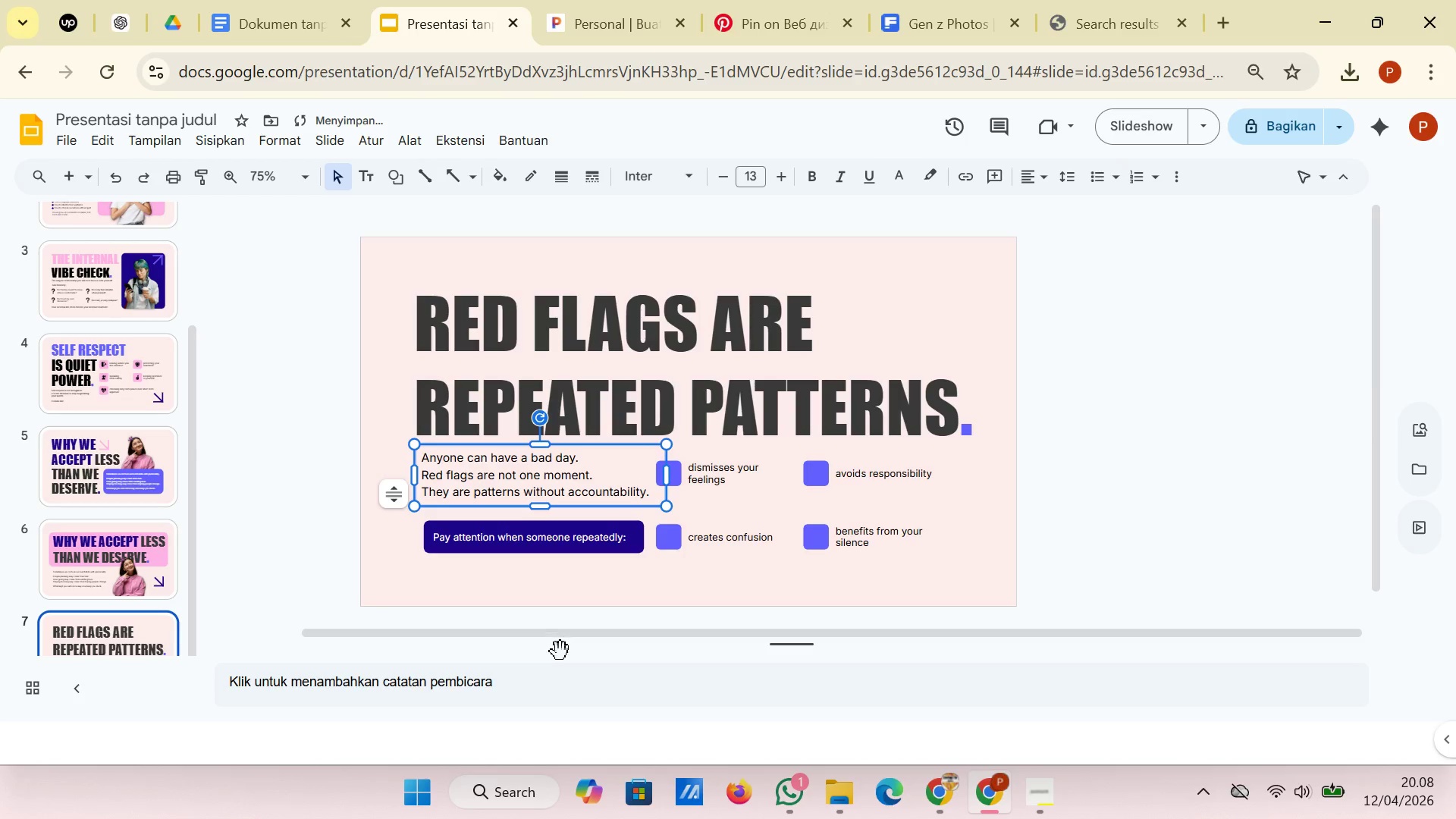 
left_click([560, 651])
 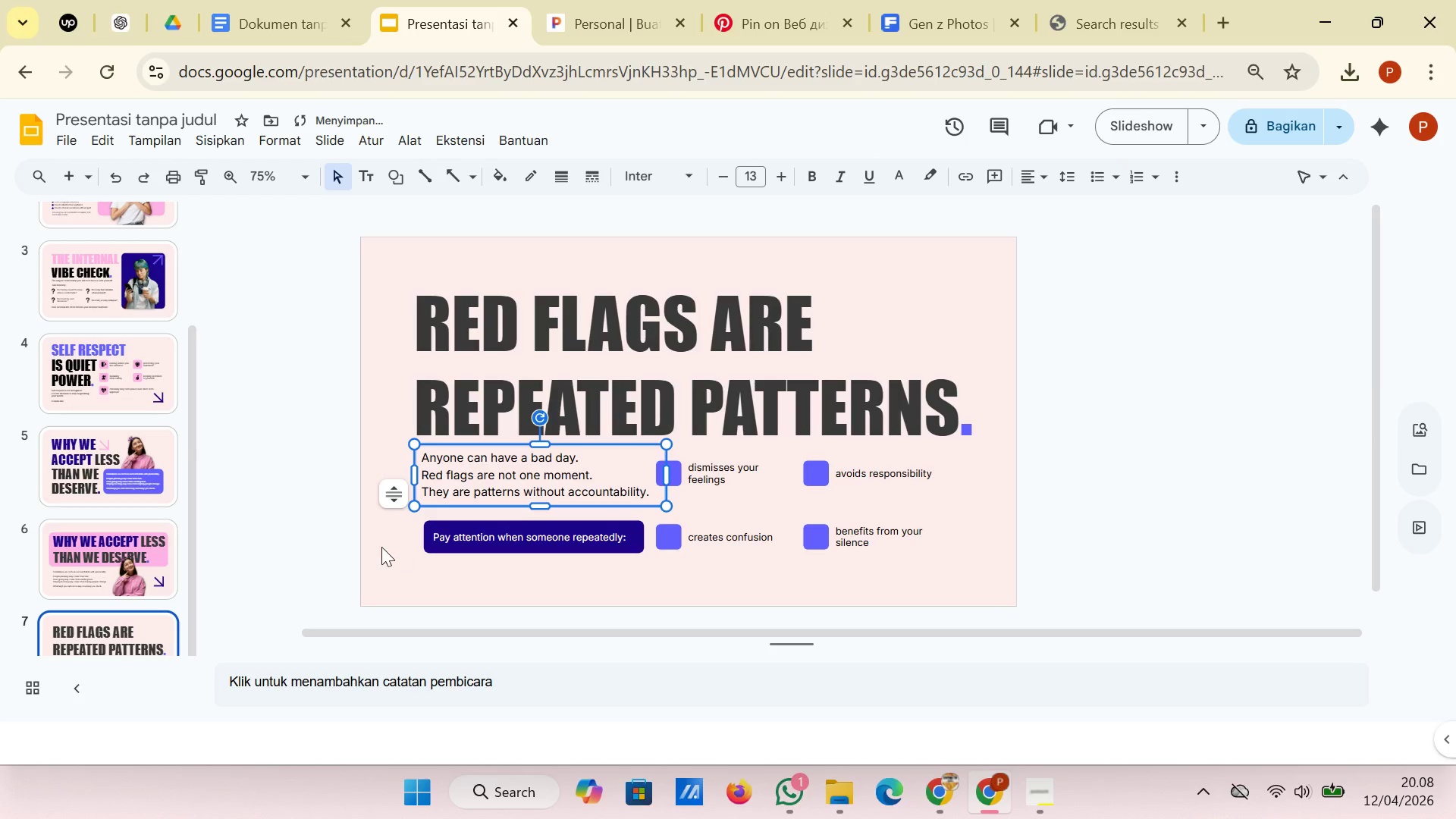 
left_click([381, 547])
 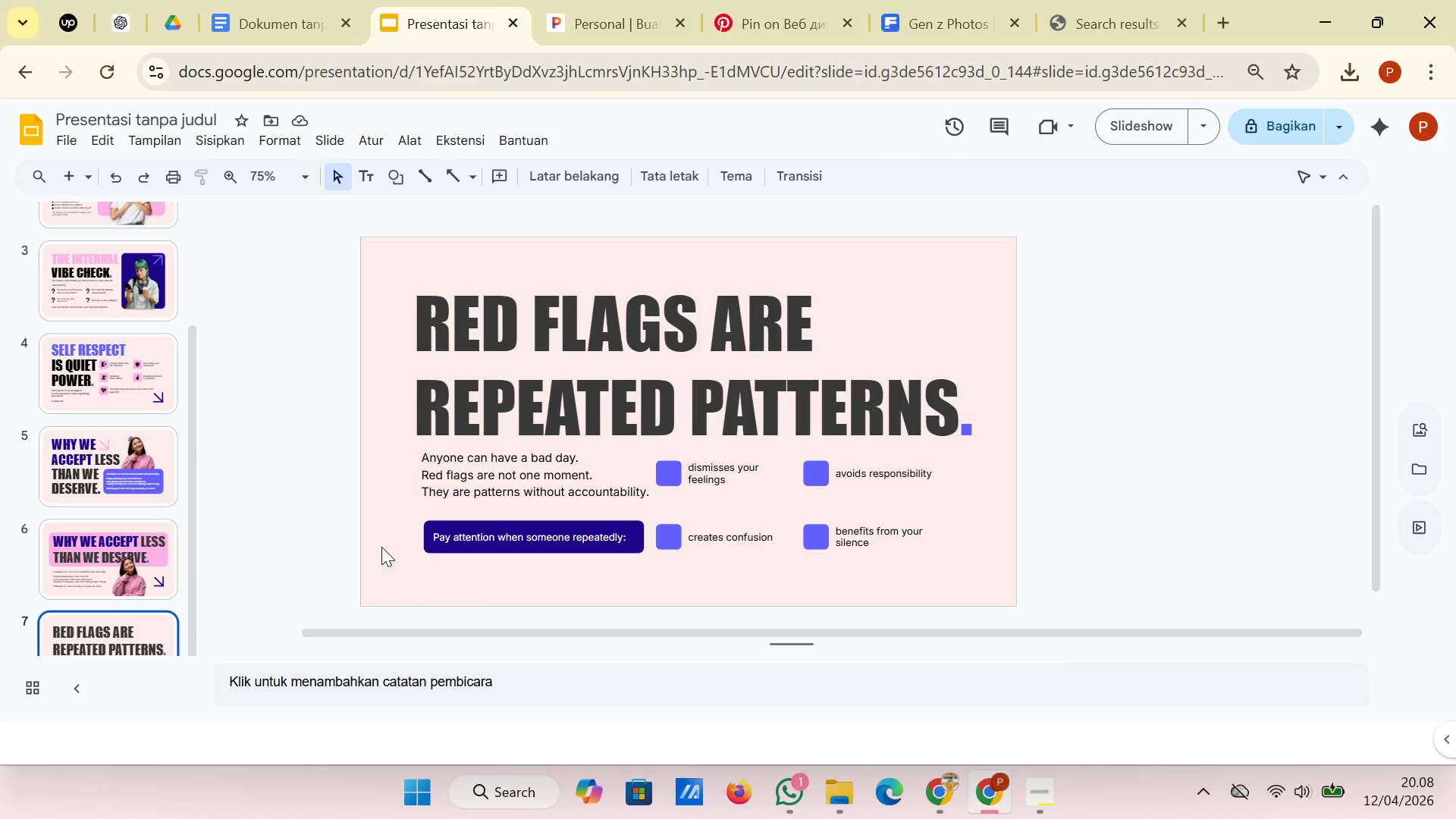 
wait(8.33)
 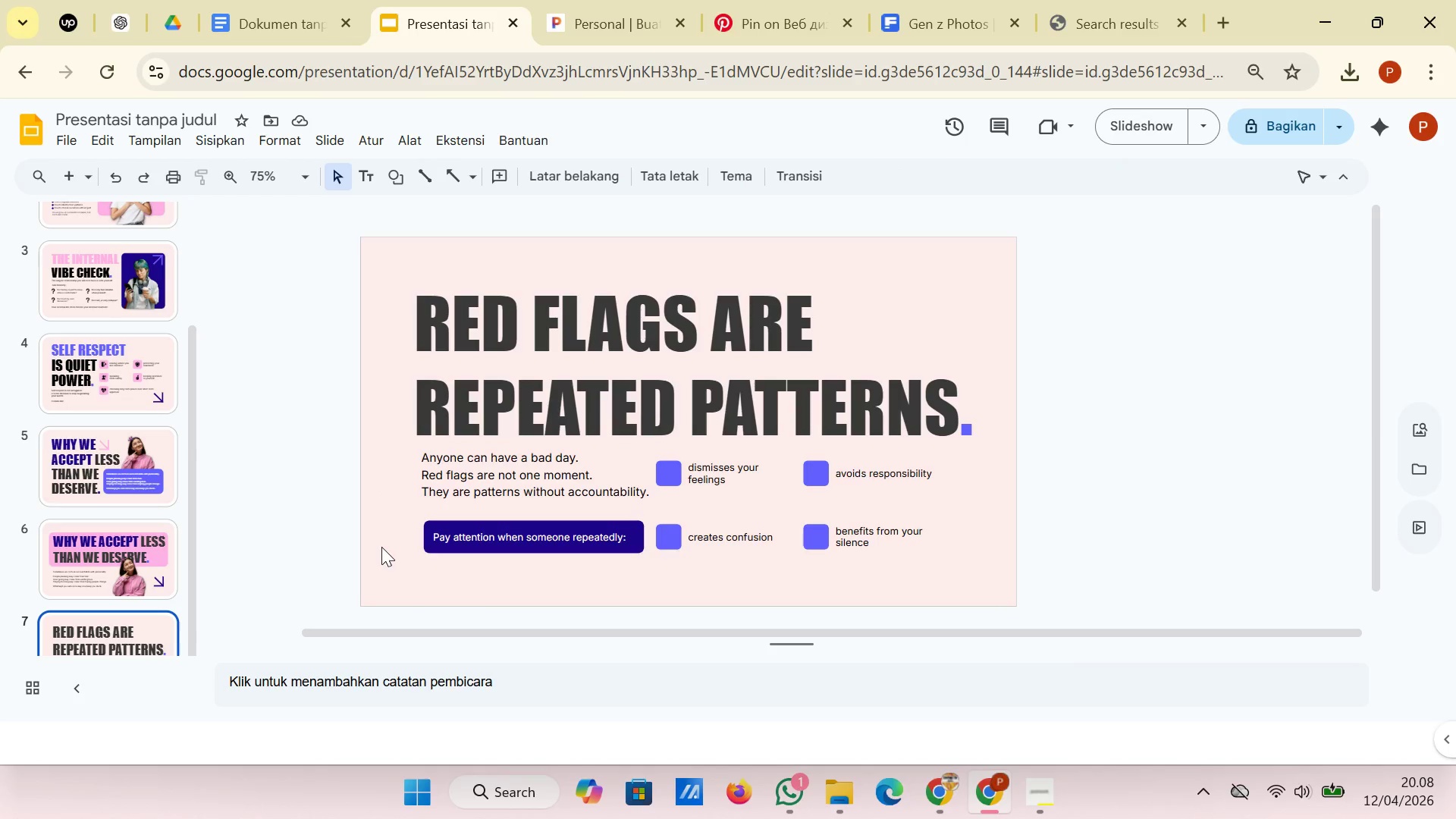 
left_click_drag(start_coordinate=[668, 572], to_coordinate=[691, 469])
 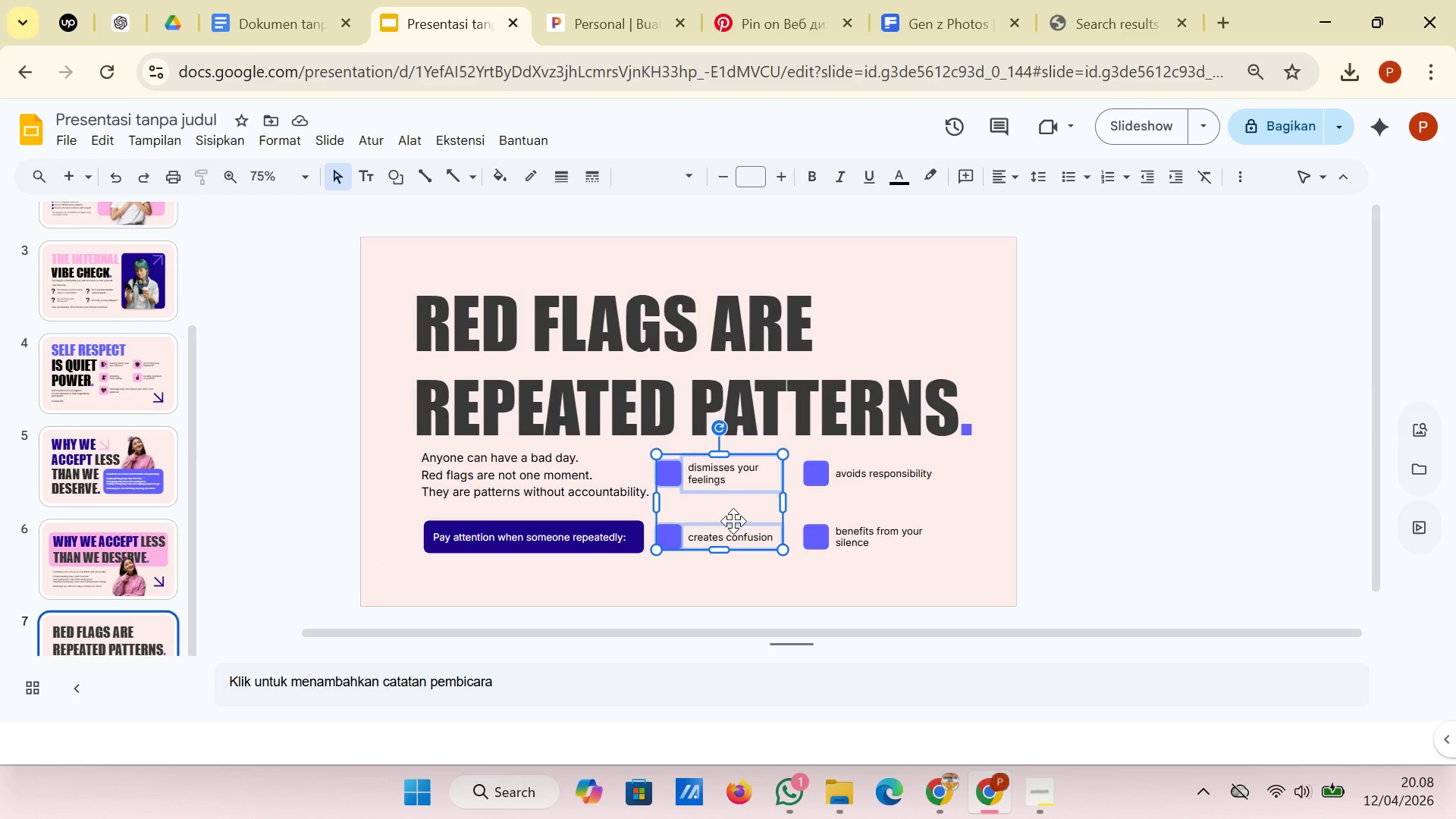 
left_click_drag(start_coordinate=[733, 521], to_coordinate=[741, 521])
 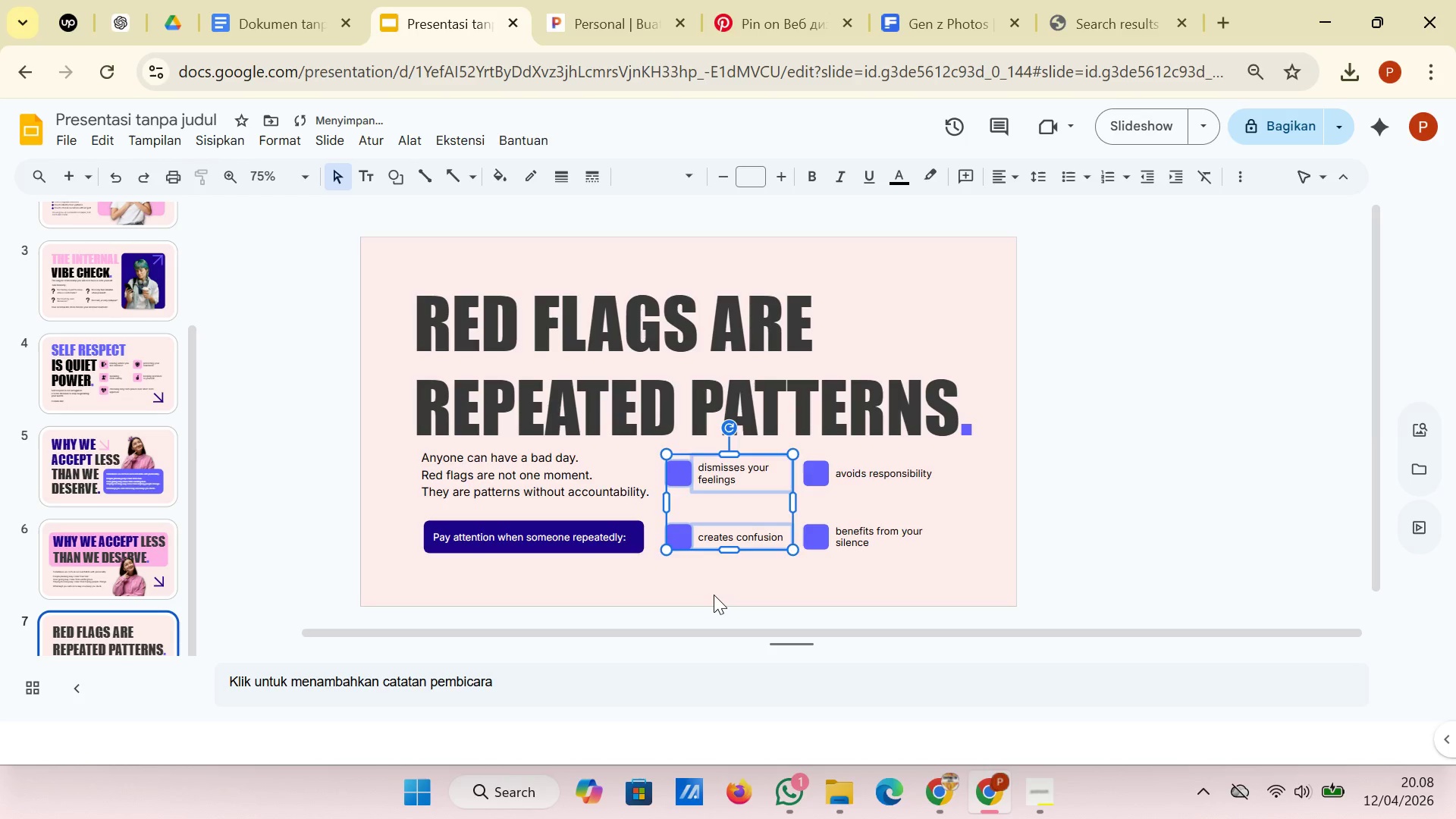 
left_click([714, 595])
 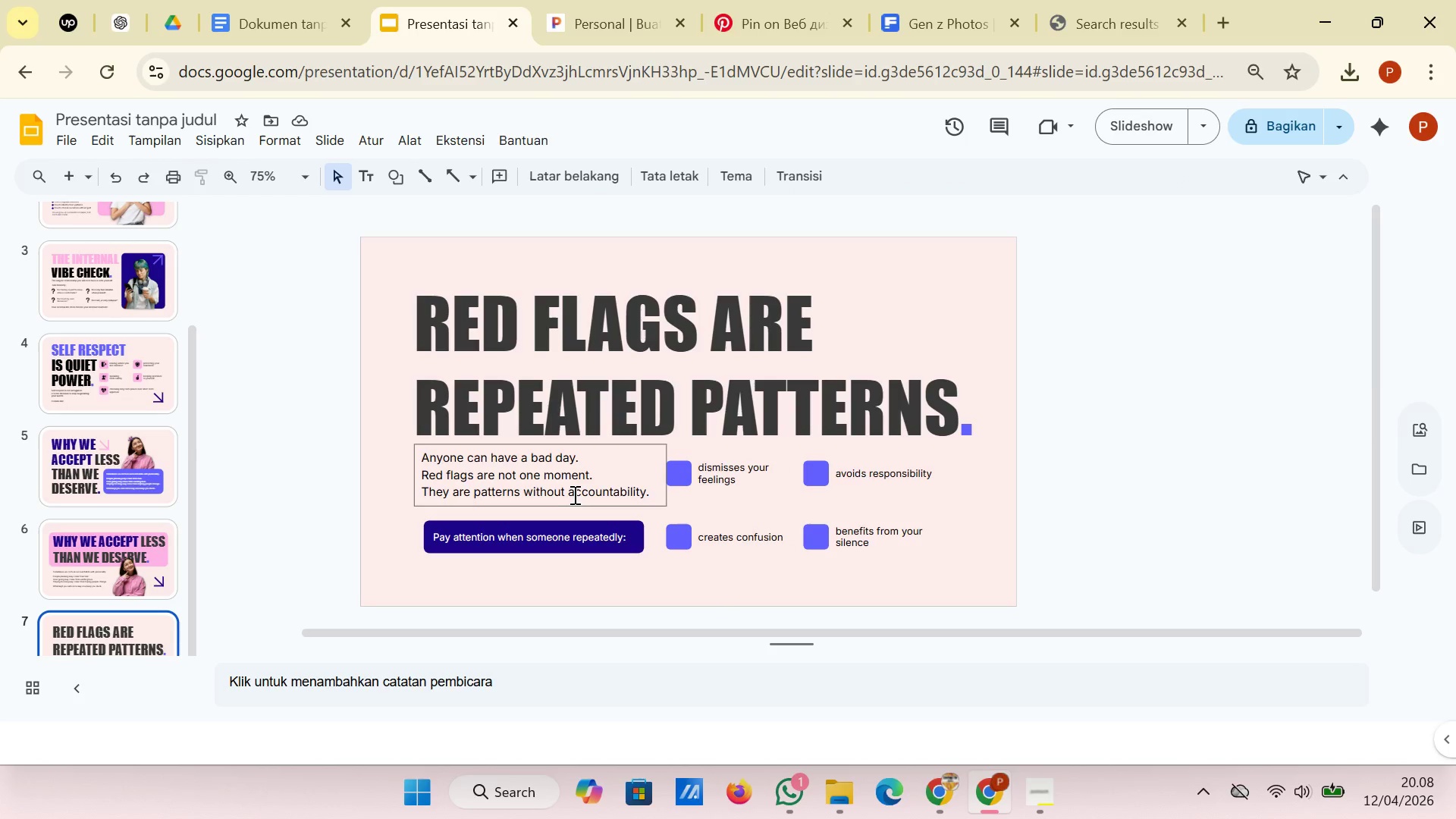 
wait(12.5)
 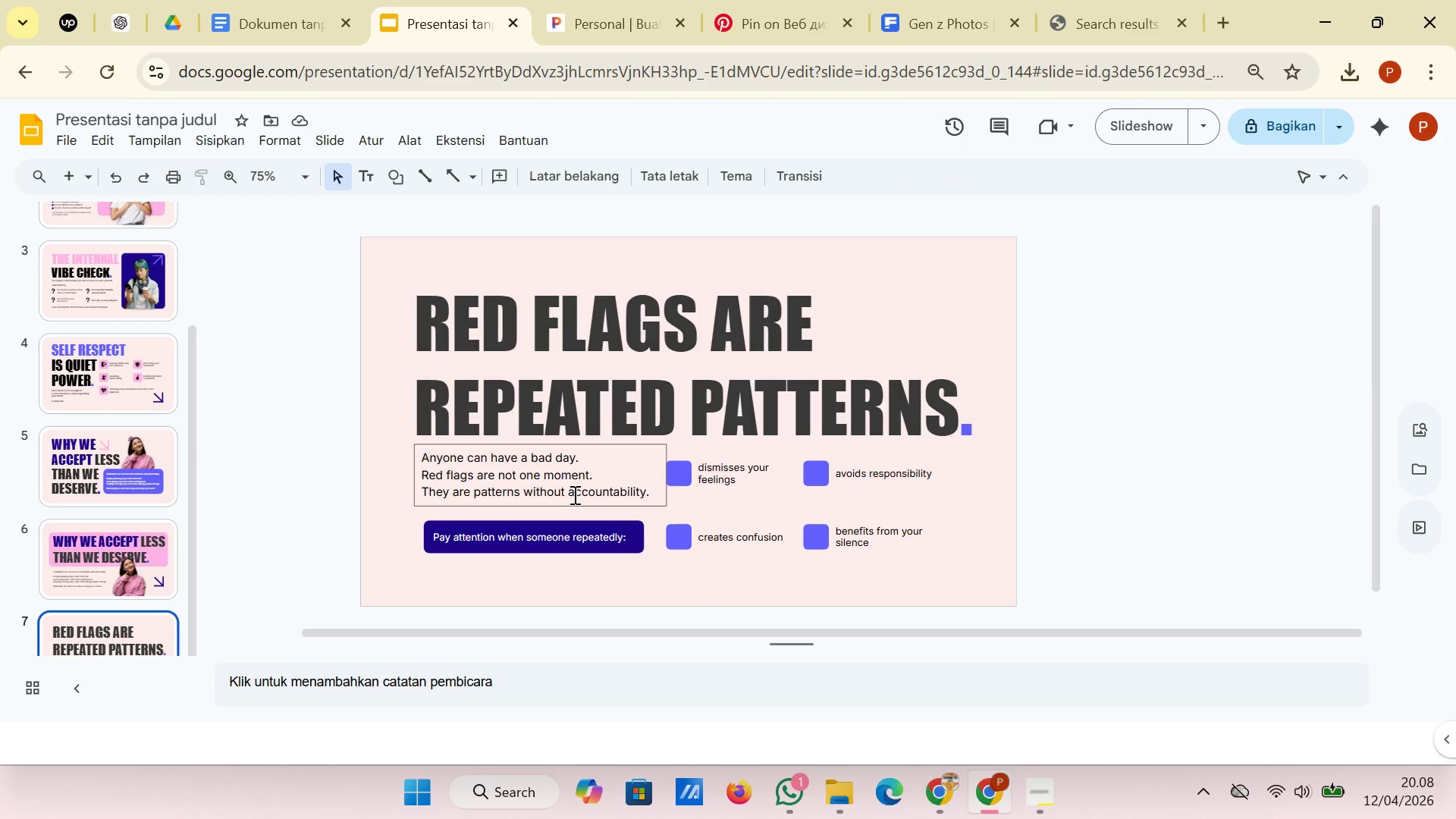 
left_click([570, 494])
 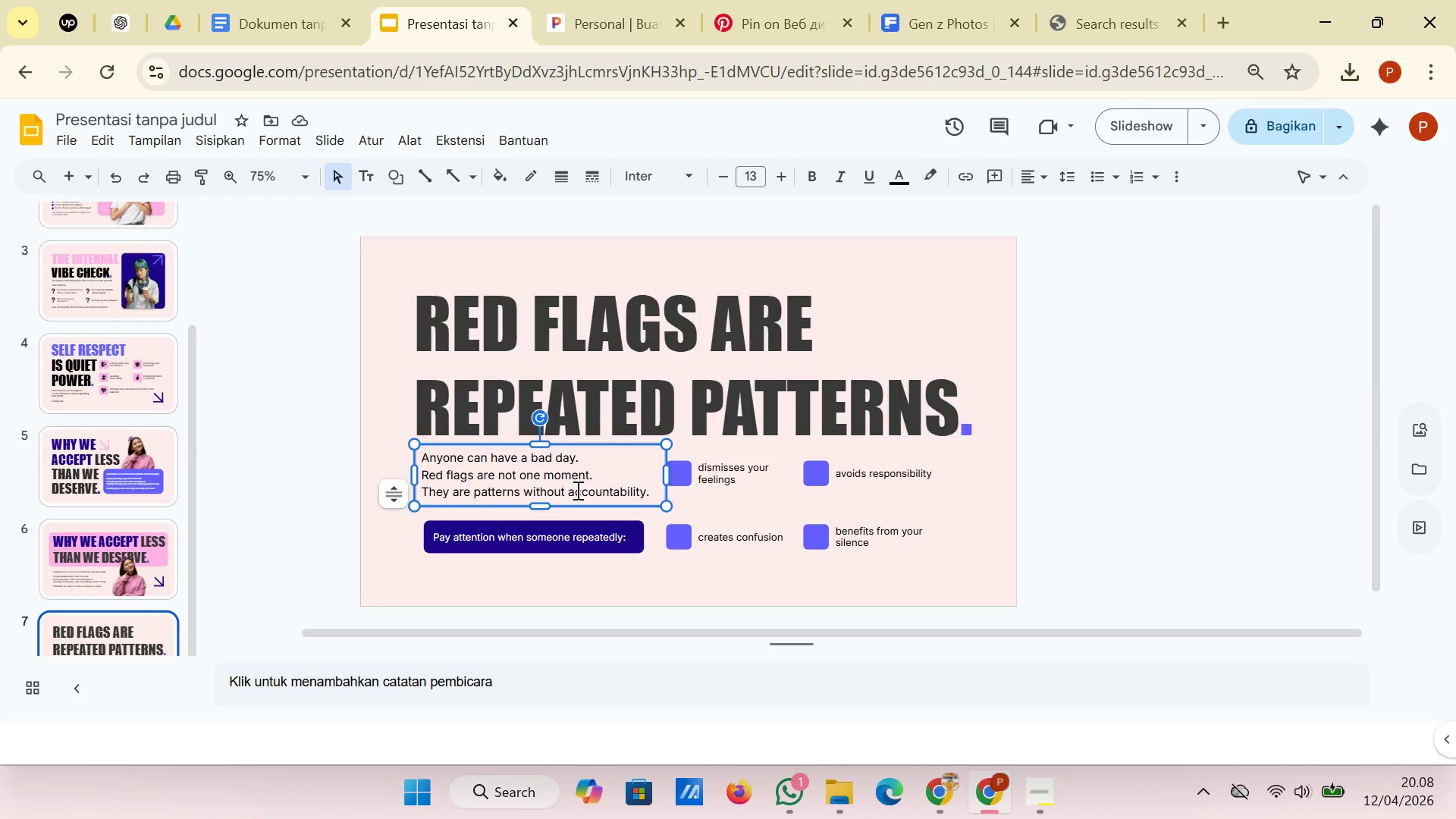 
key(Backslash)
 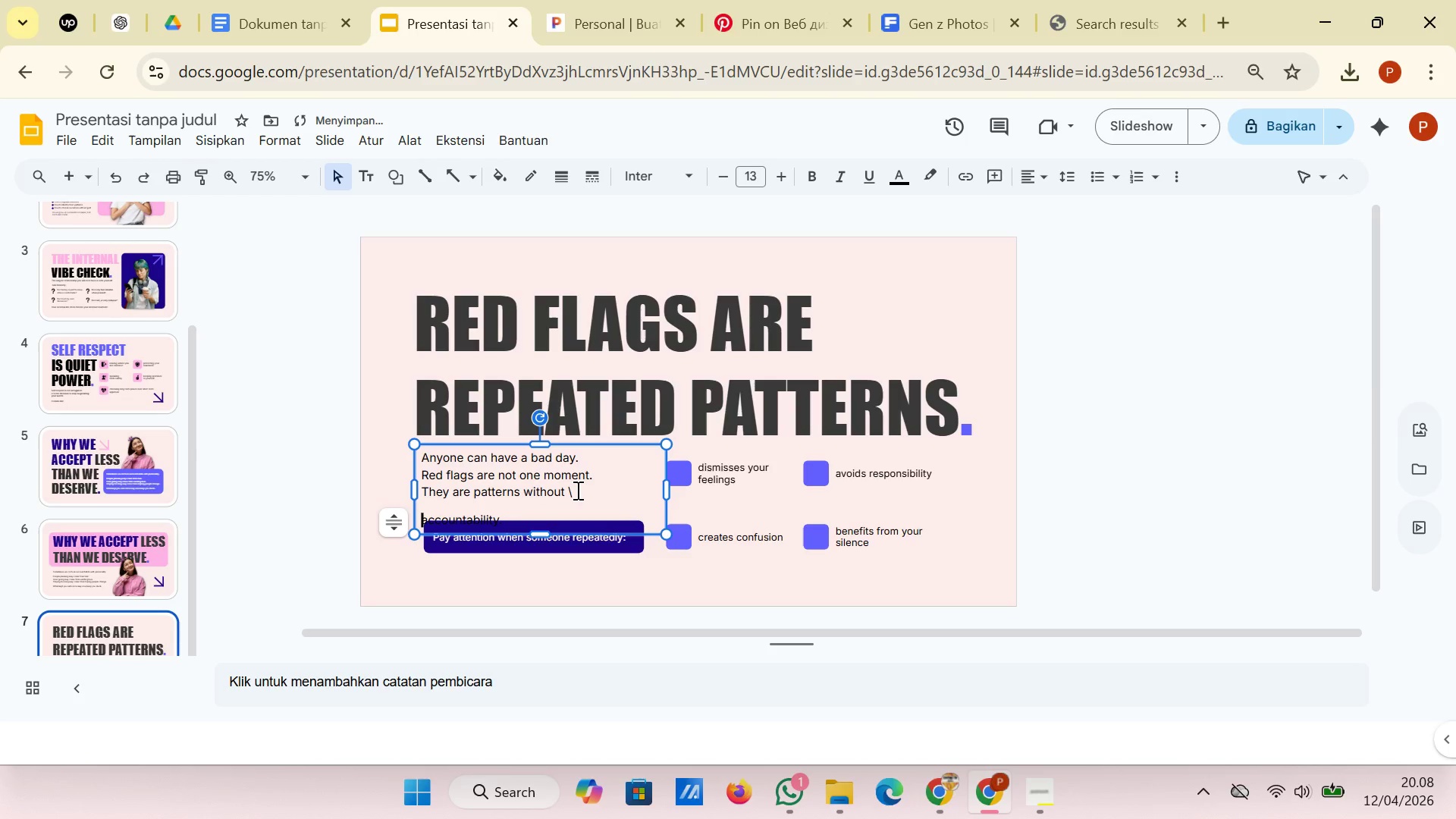 
key(Enter)
 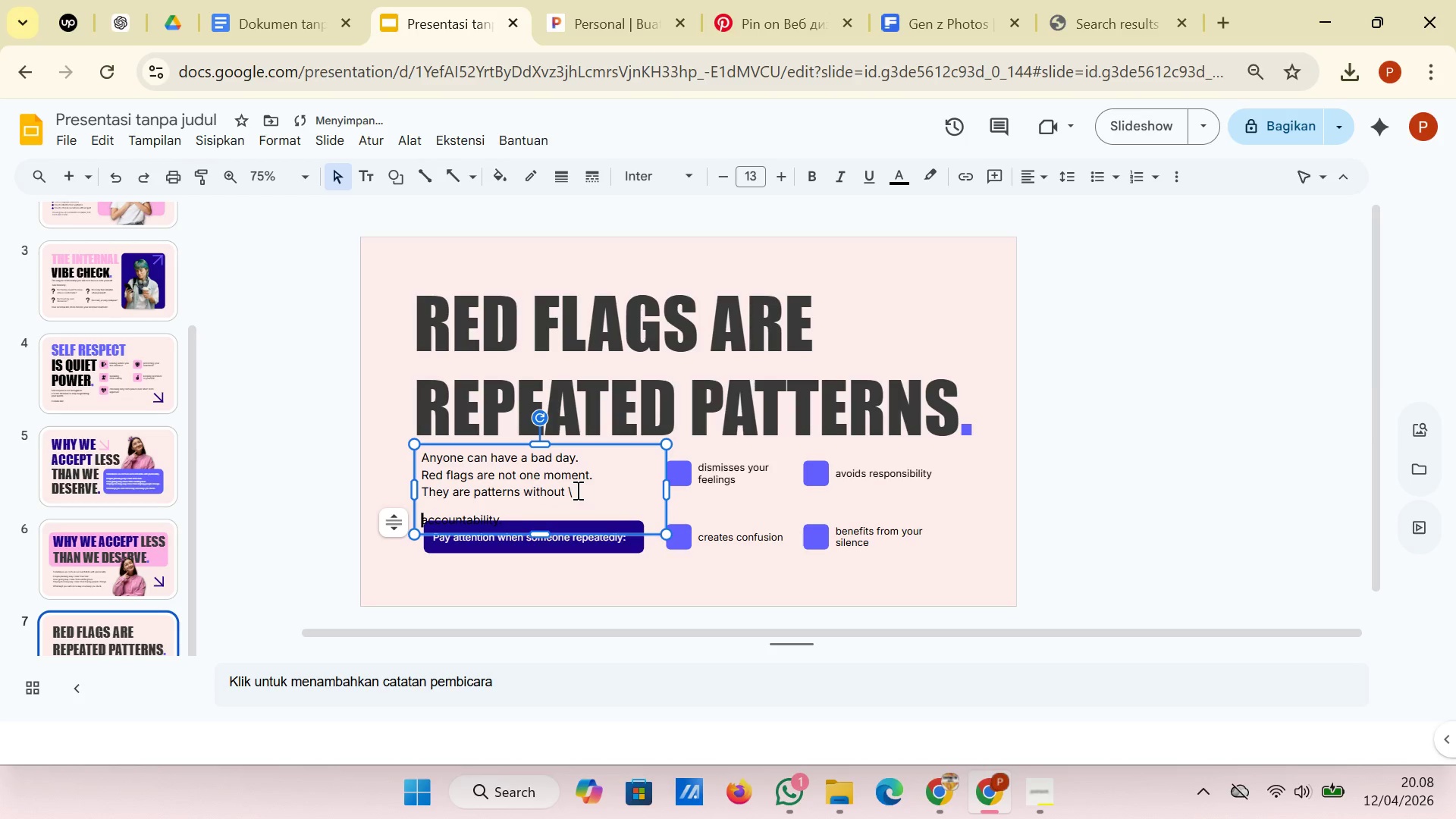 
key(Backspace)
 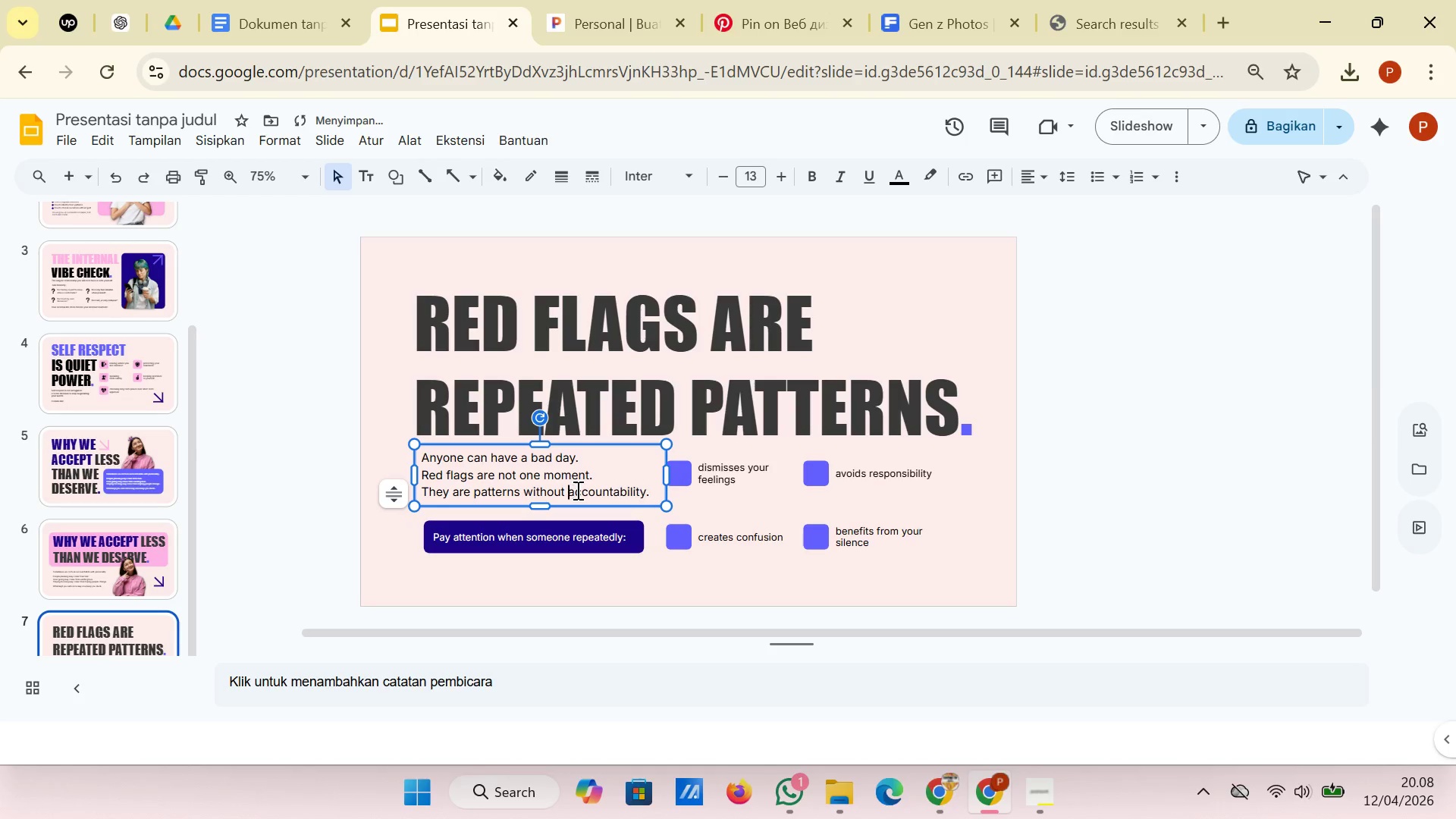 
key(Backspace)
 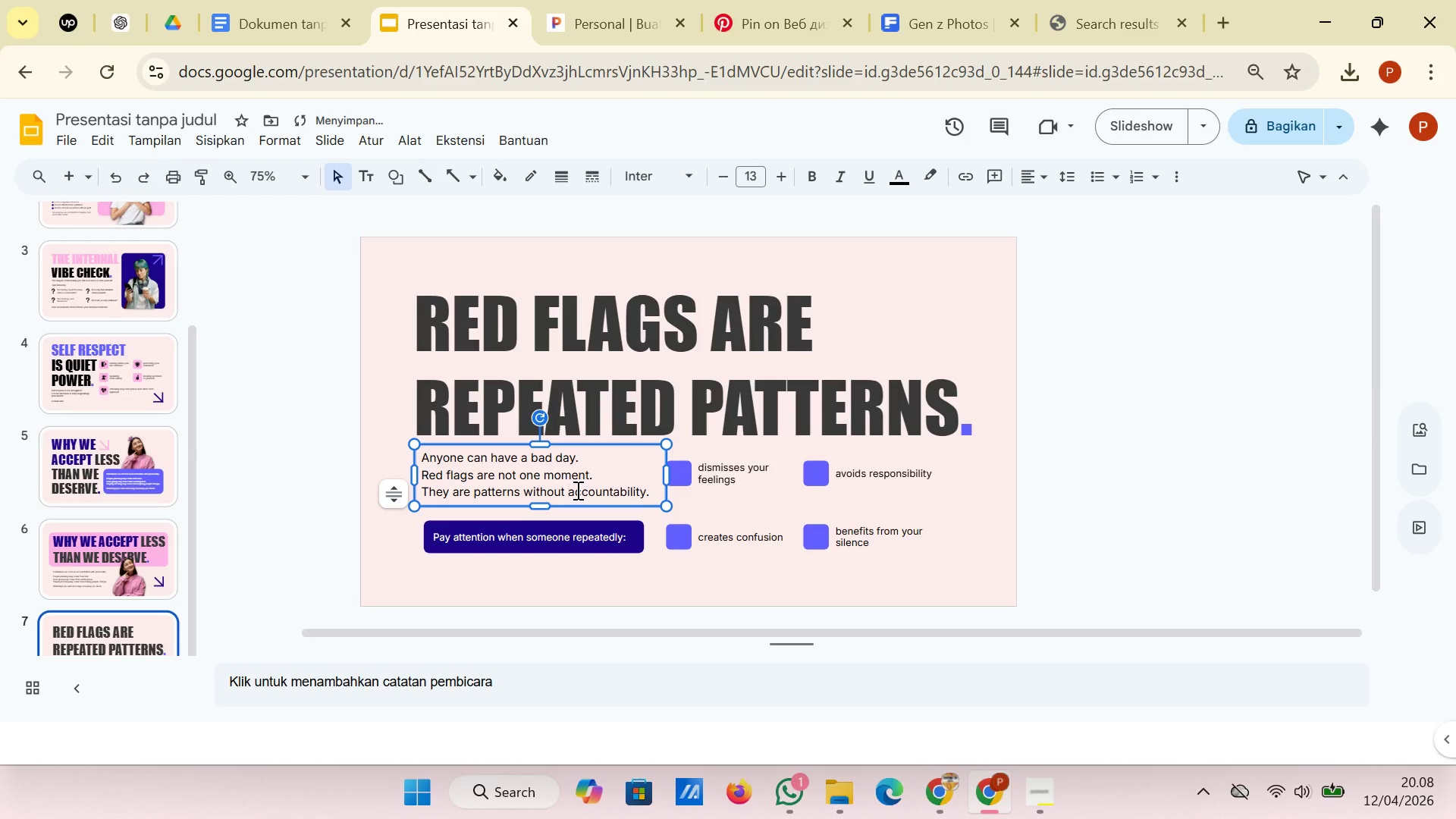 
key(Enter)
 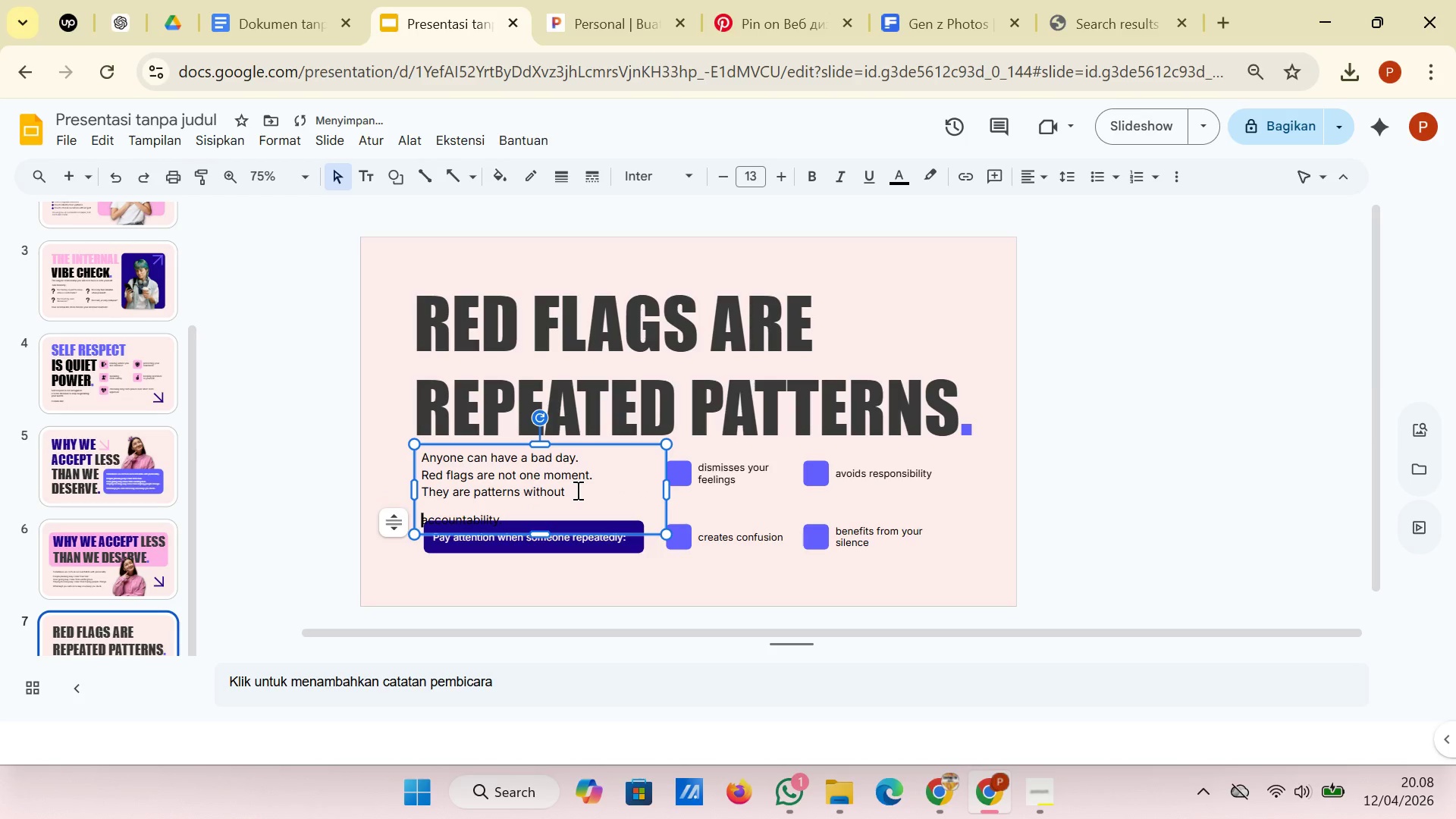 
key(Backspace)
 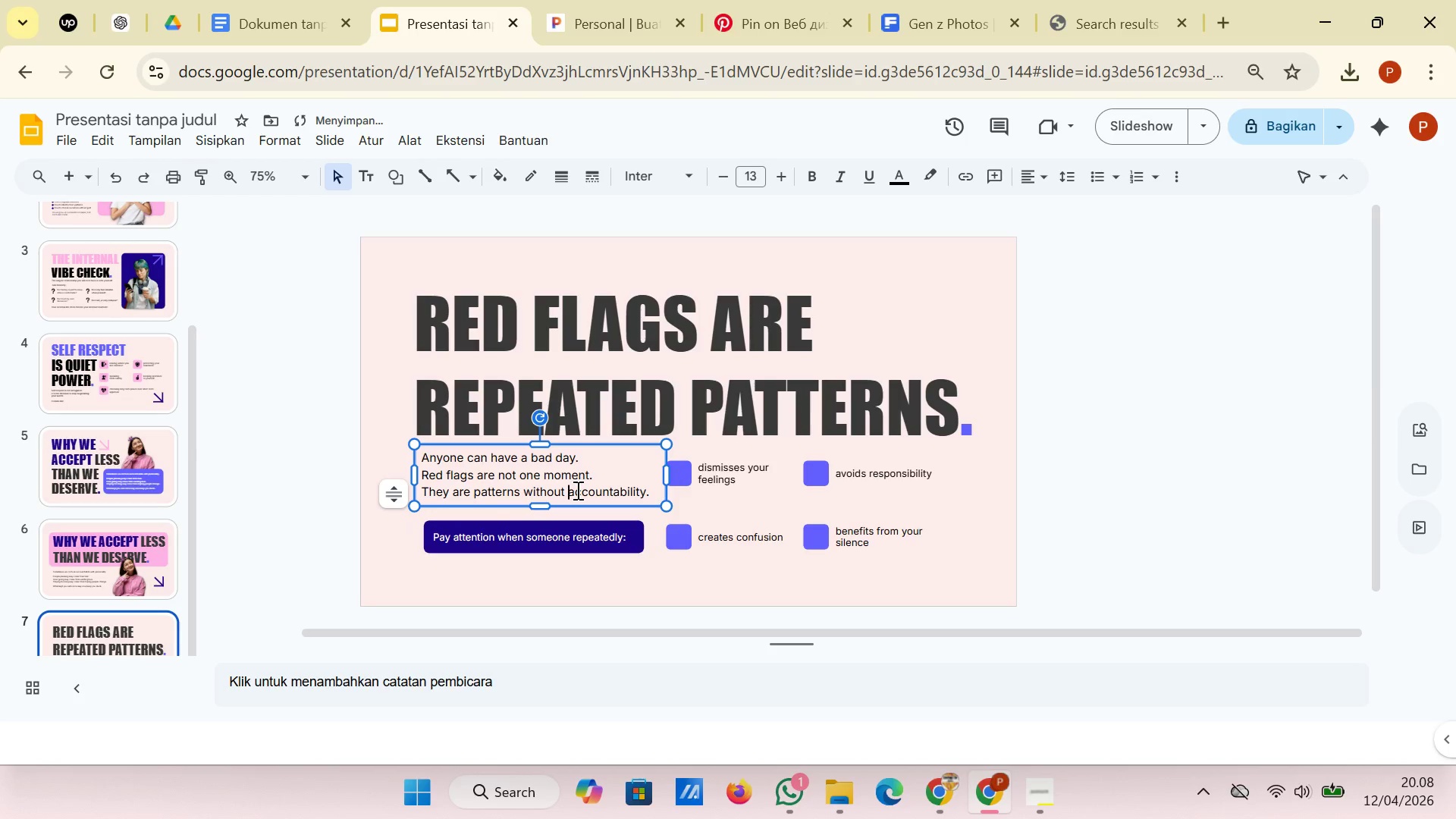 
key(Shift+Enter)
 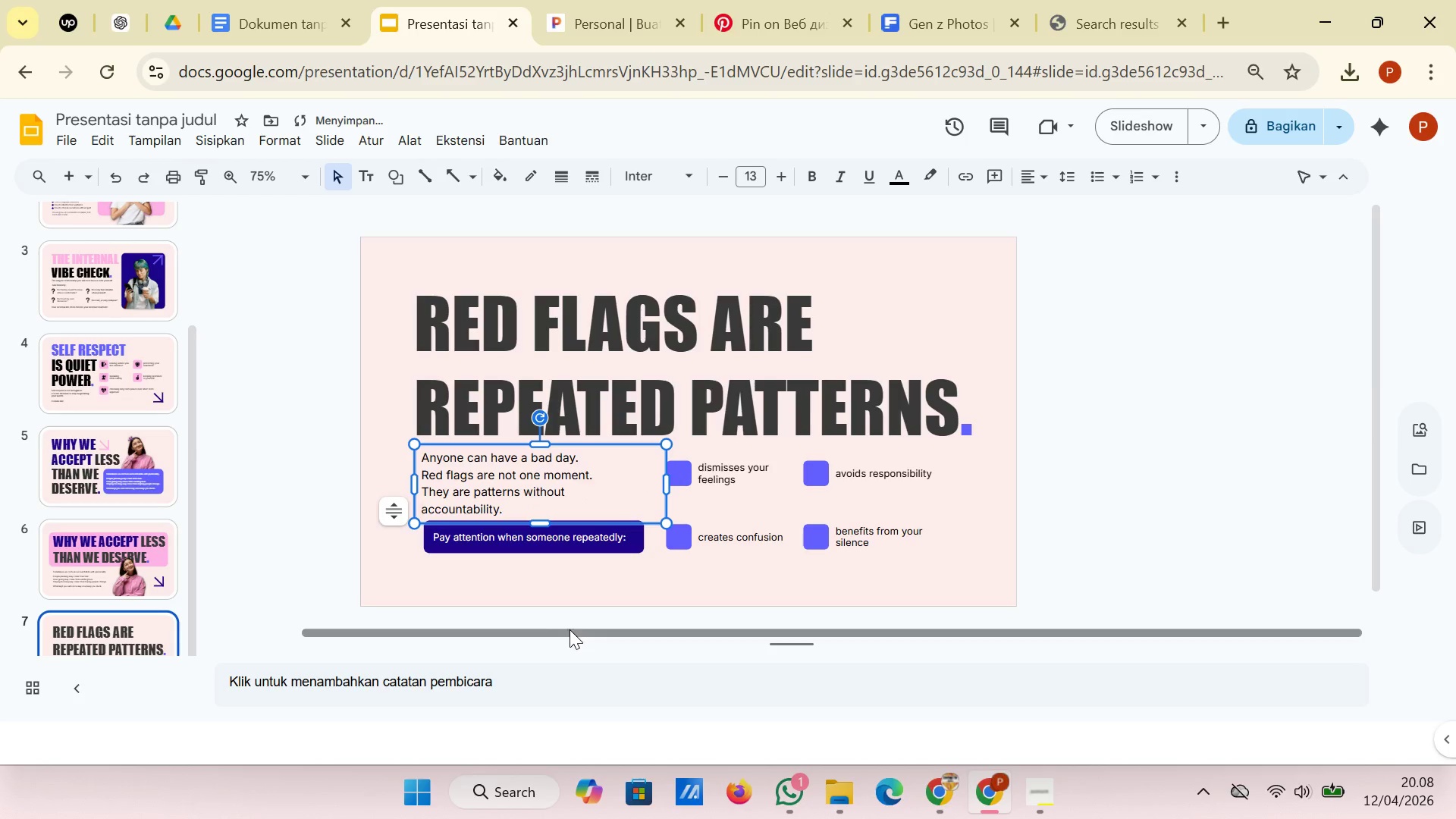 
left_click([436, 574])
 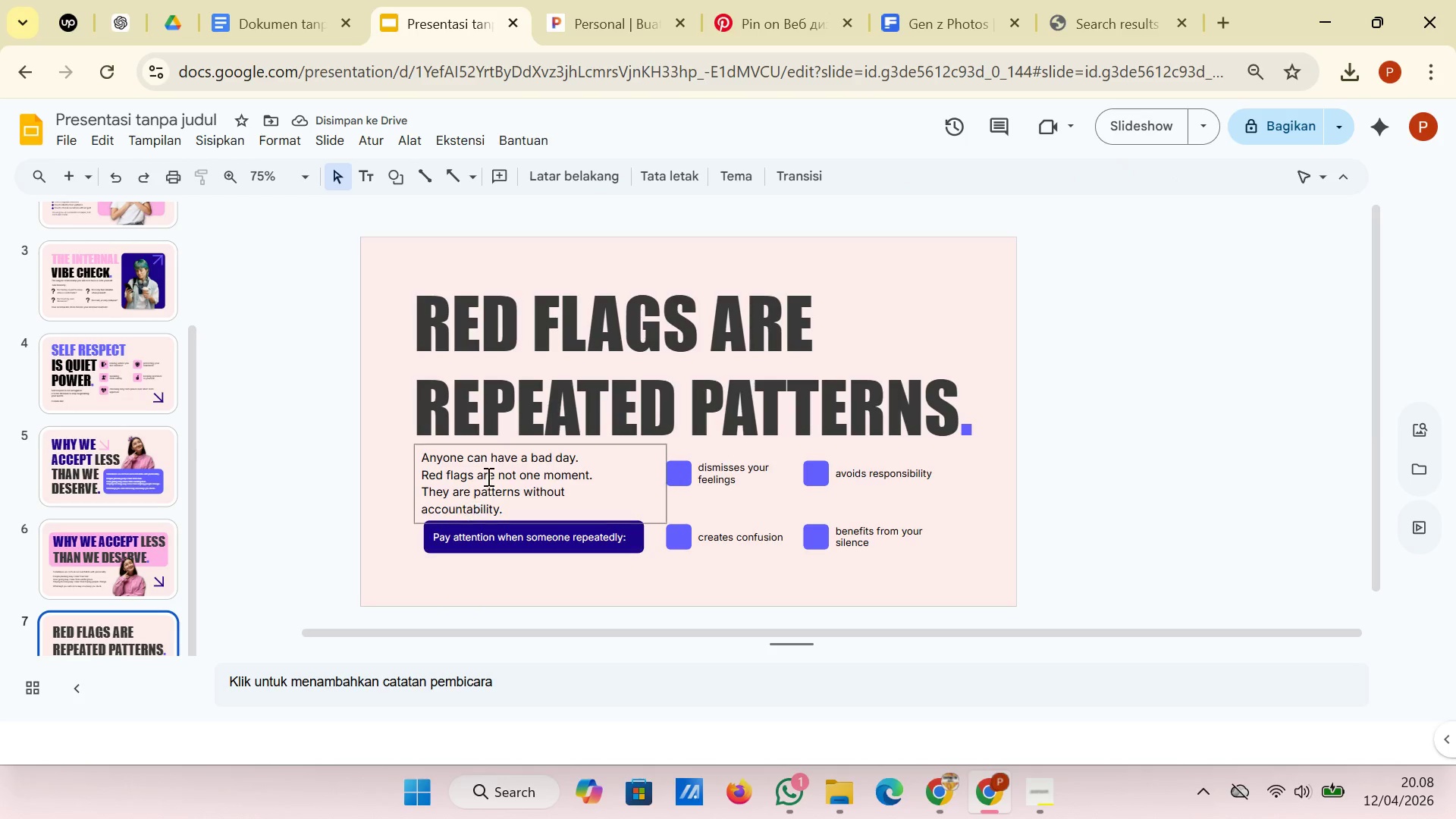 
left_click([516, 494])
 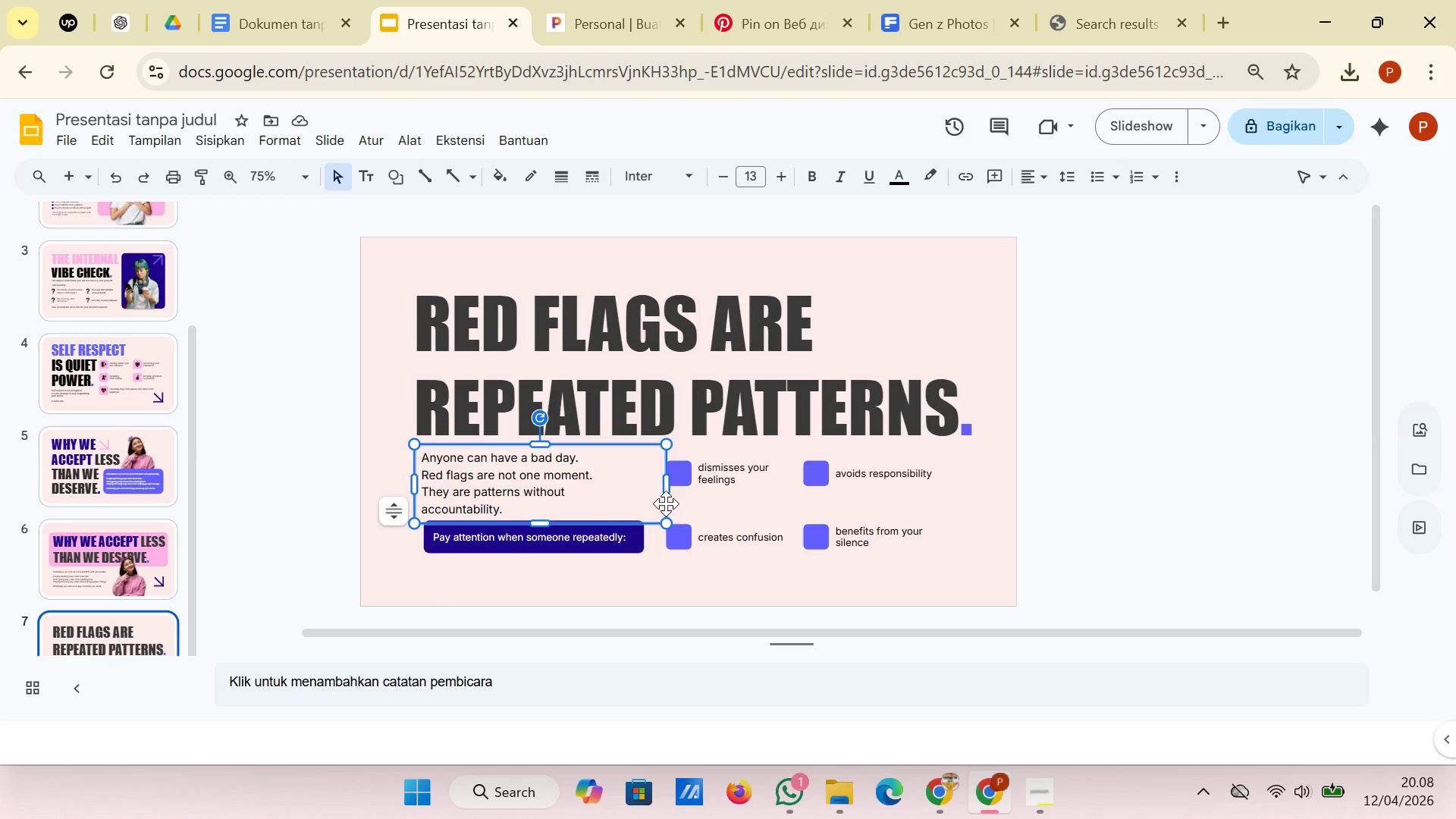 
left_click_drag(start_coordinate=[666, 507], to_coordinate=[666, 500])
 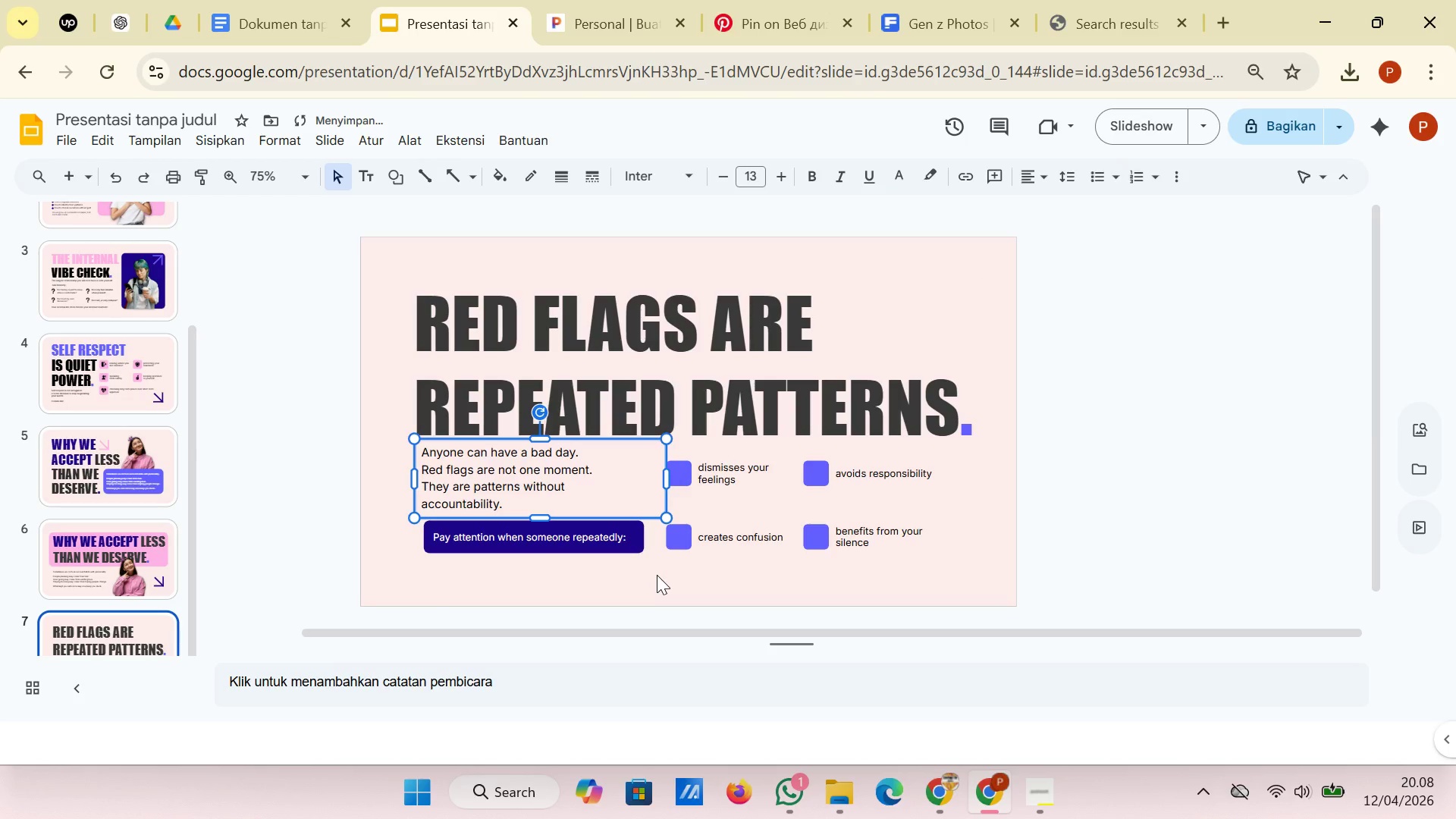 
left_click([657, 575])
 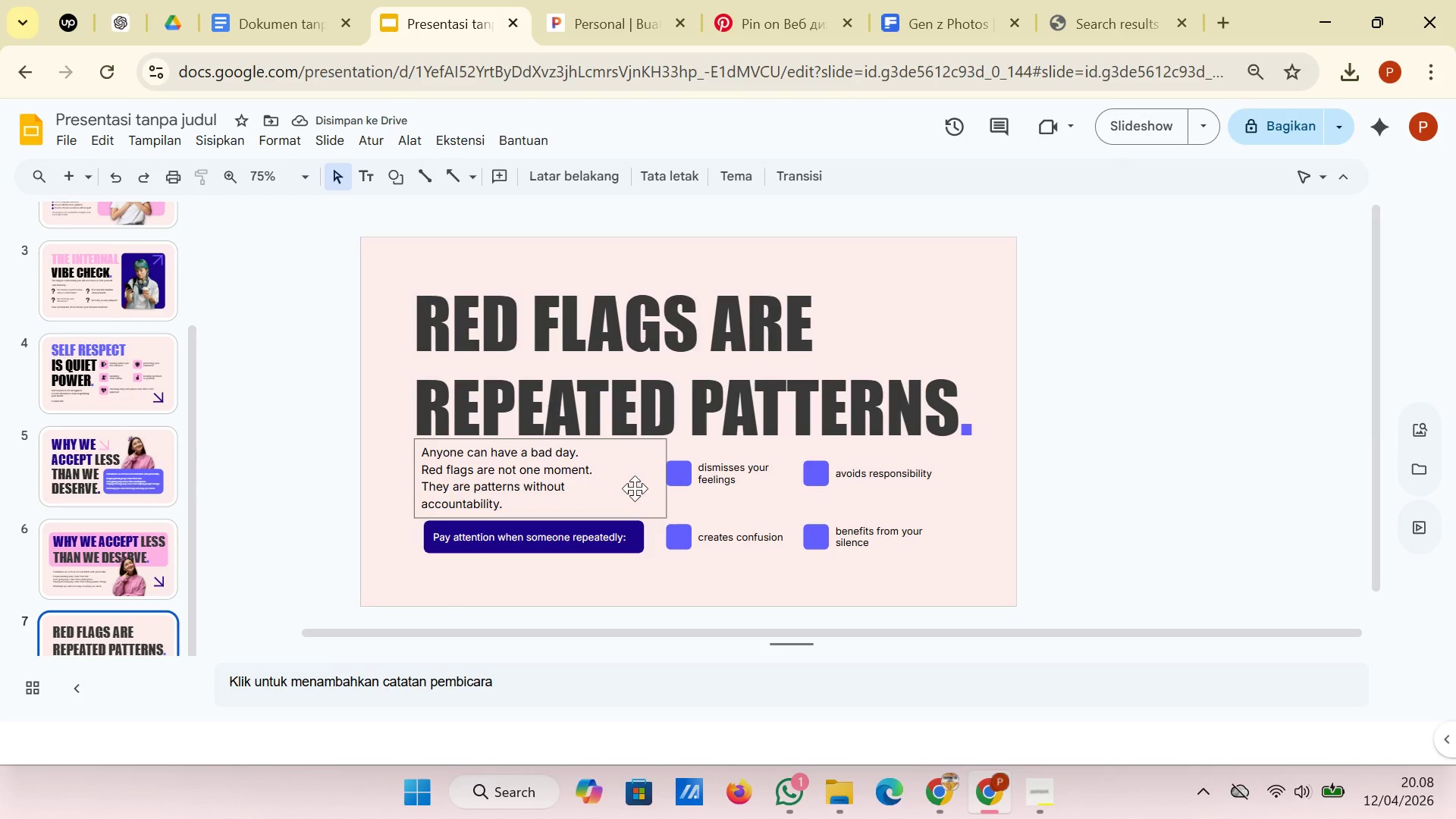 
left_click([653, 501])
 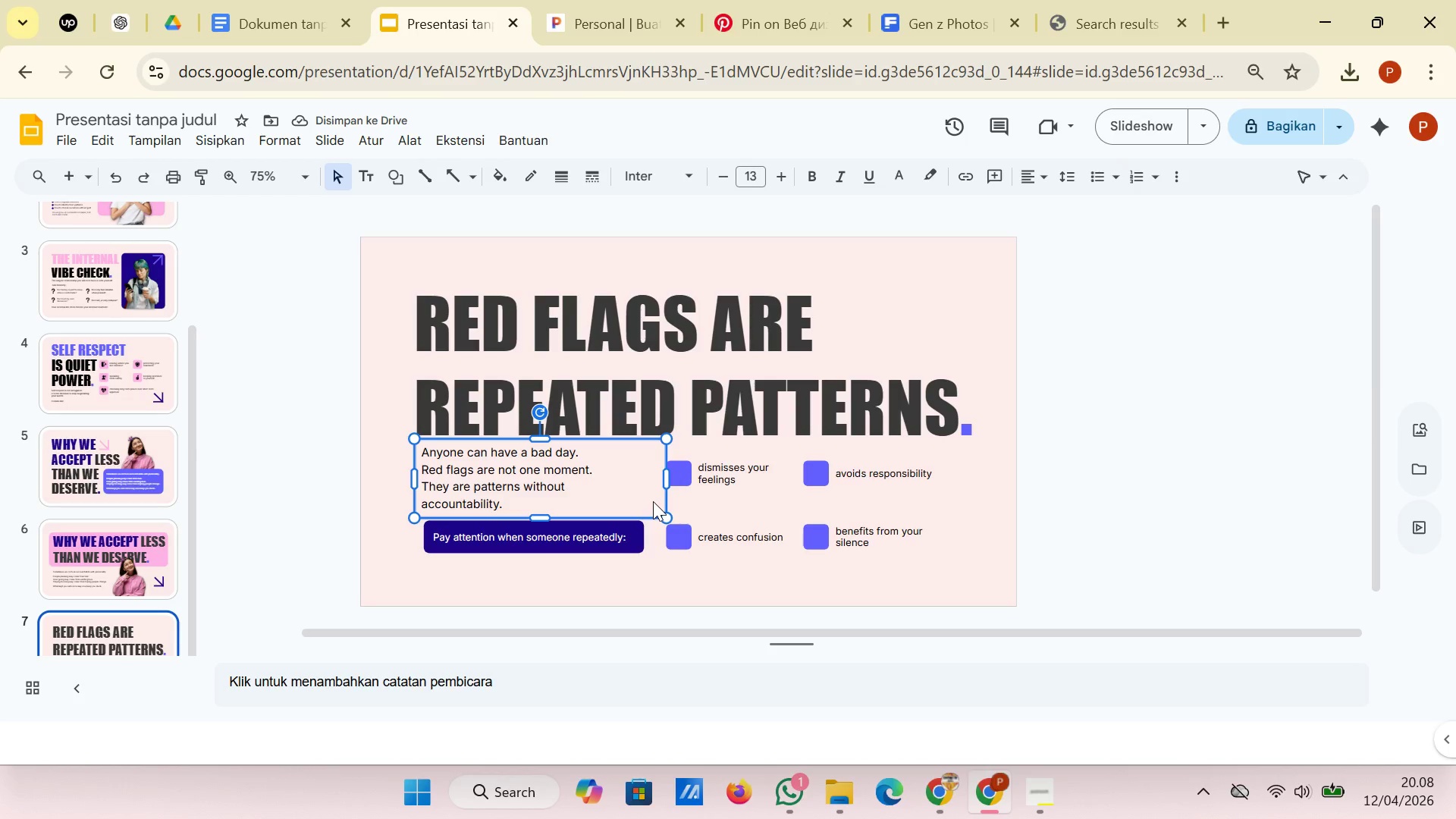 
left_click_drag(start_coordinate=[653, 501], to_coordinate=[647, 501])
 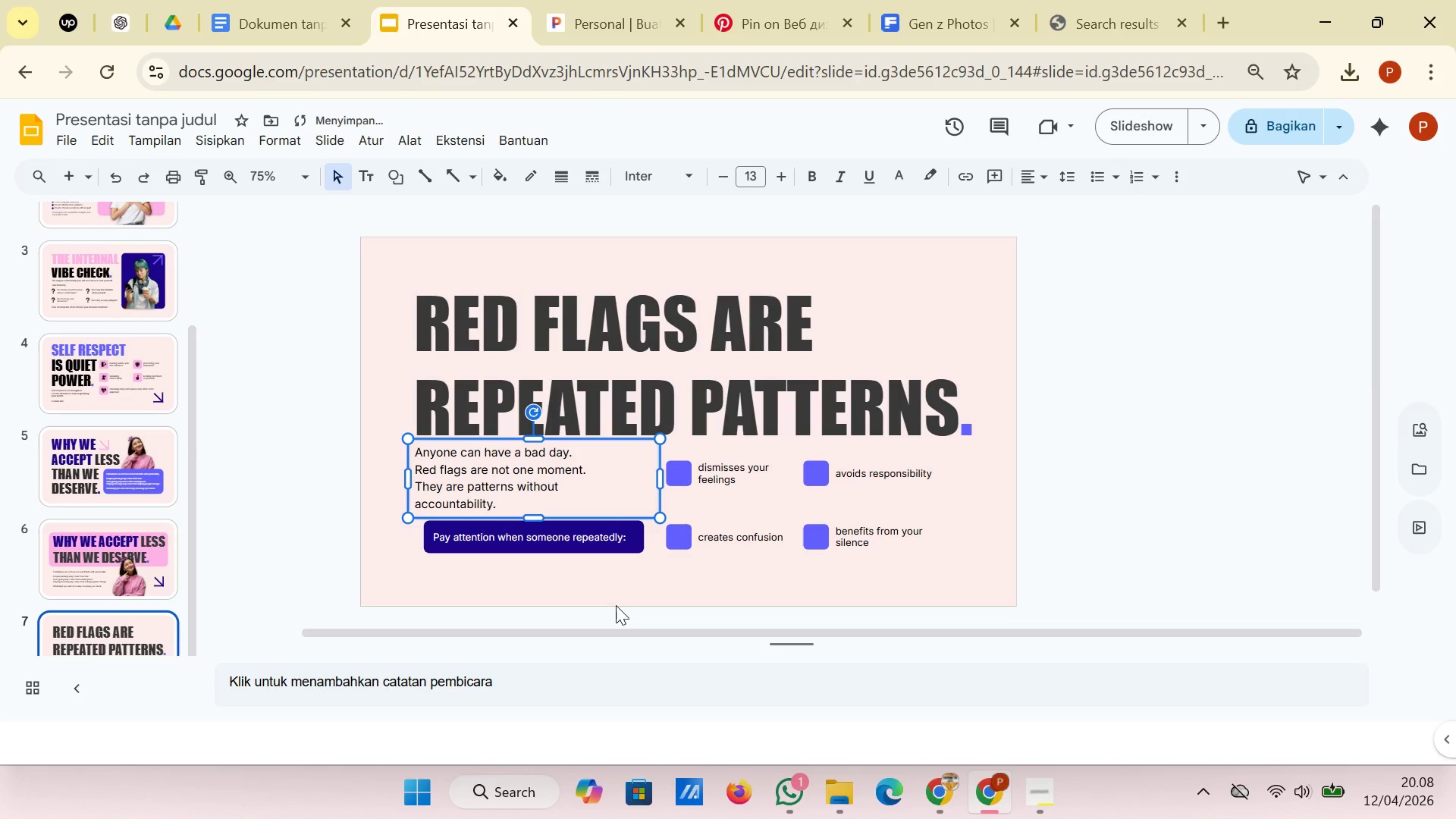 
left_click([613, 618])
 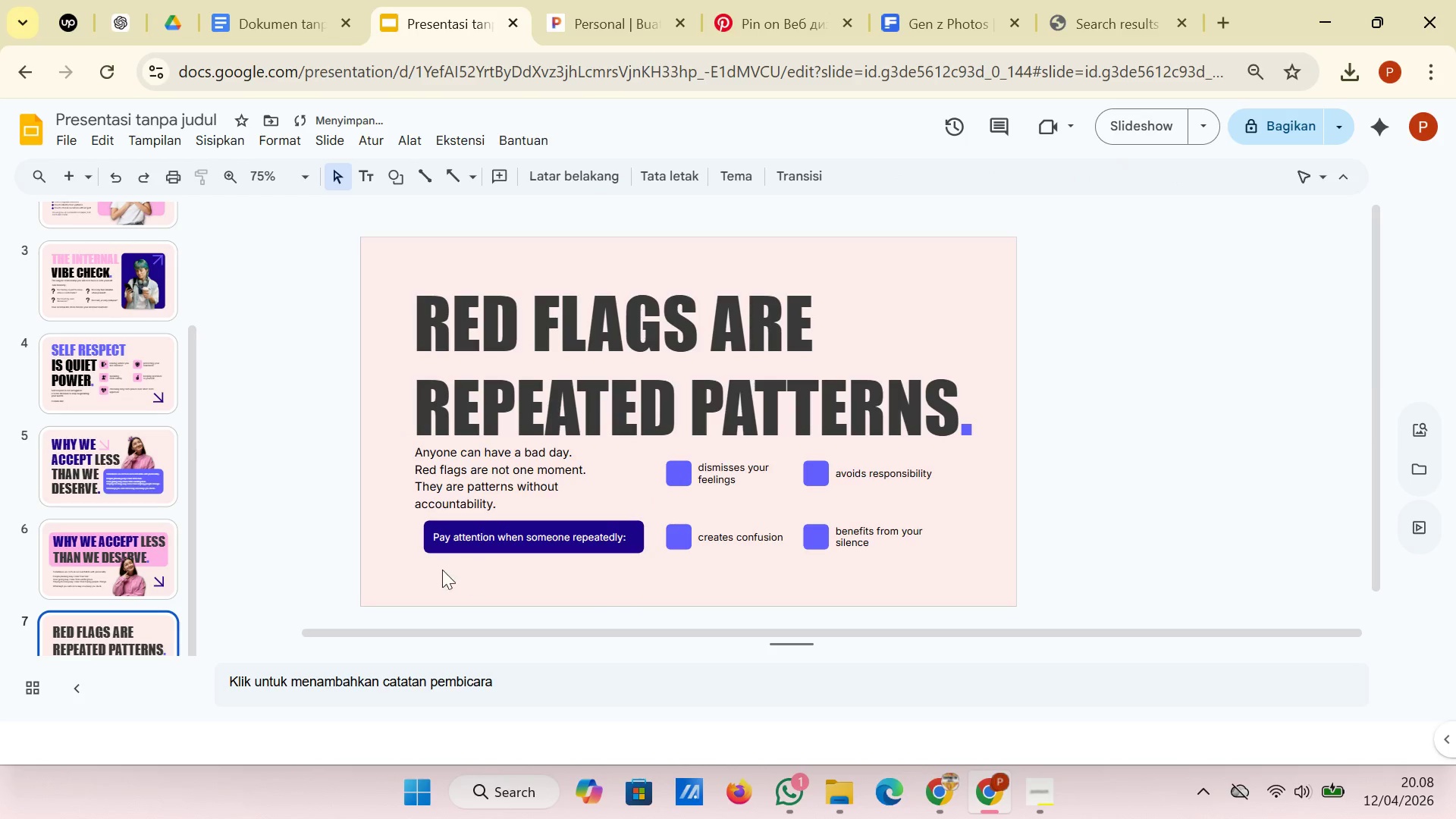 
left_click_drag(start_coordinate=[432, 572], to_coordinate=[510, 526])
 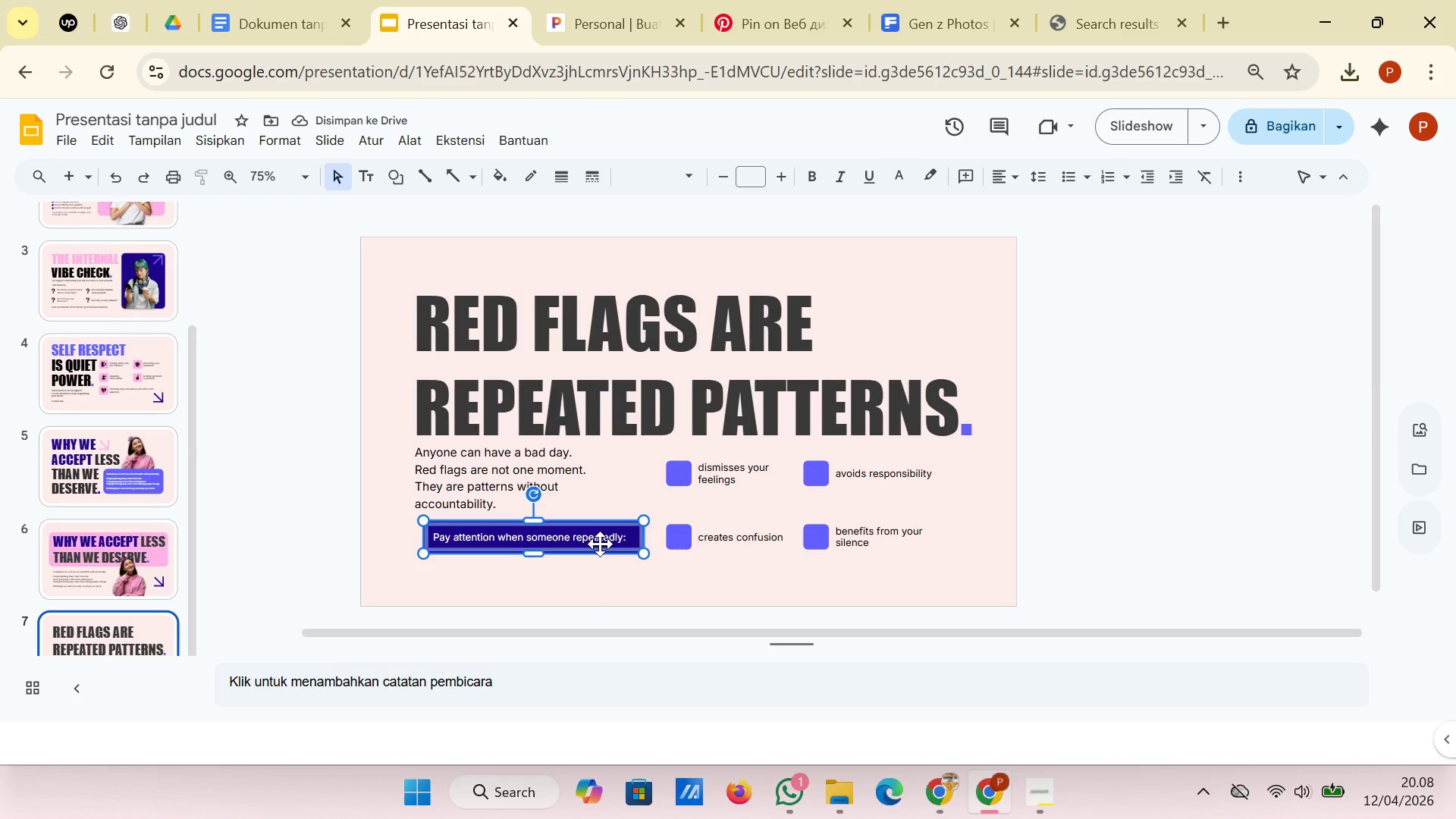 
left_click_drag(start_coordinate=[600, 544], to_coordinate=[590, 544])
 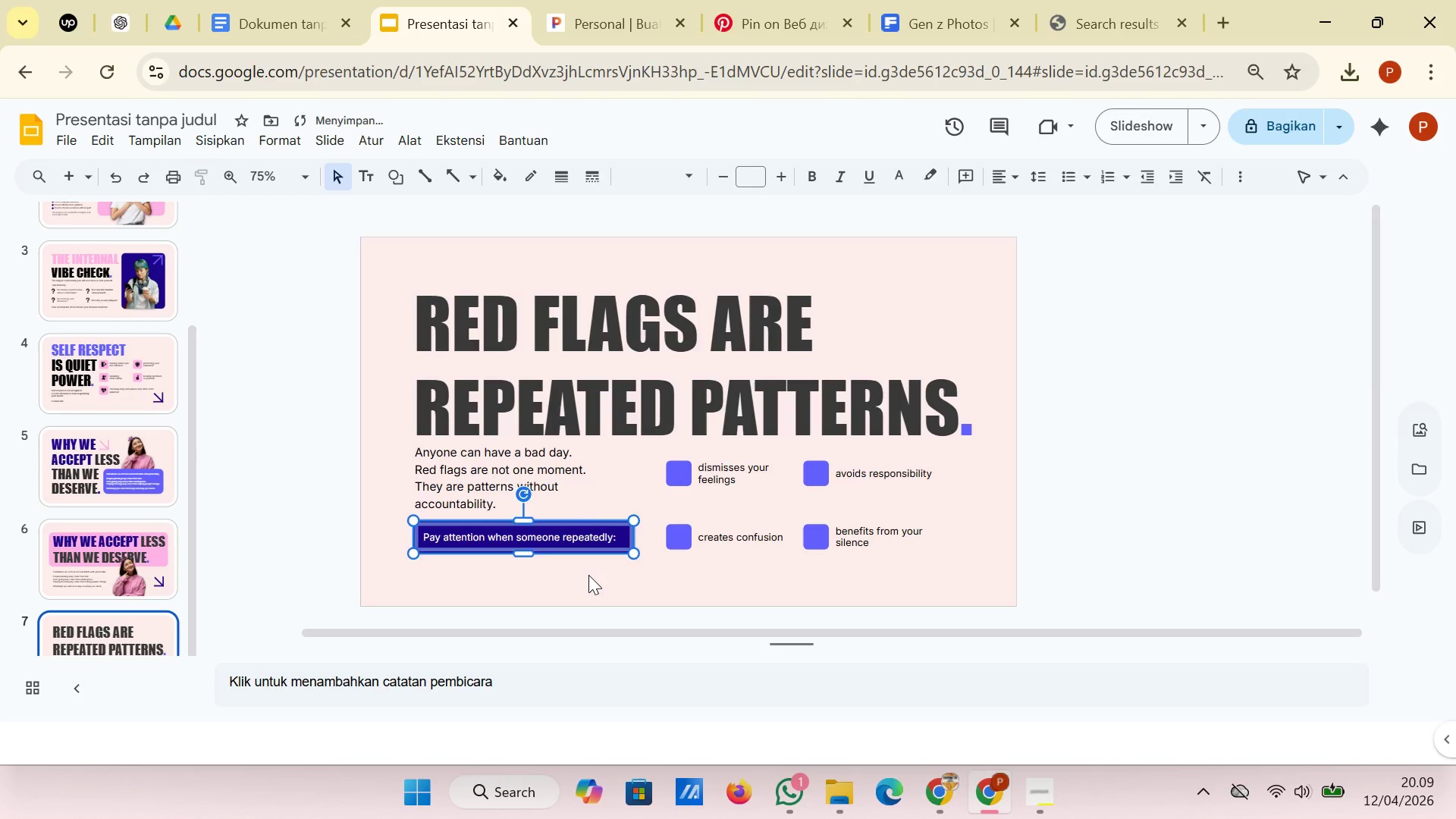 
left_click([588, 575])
 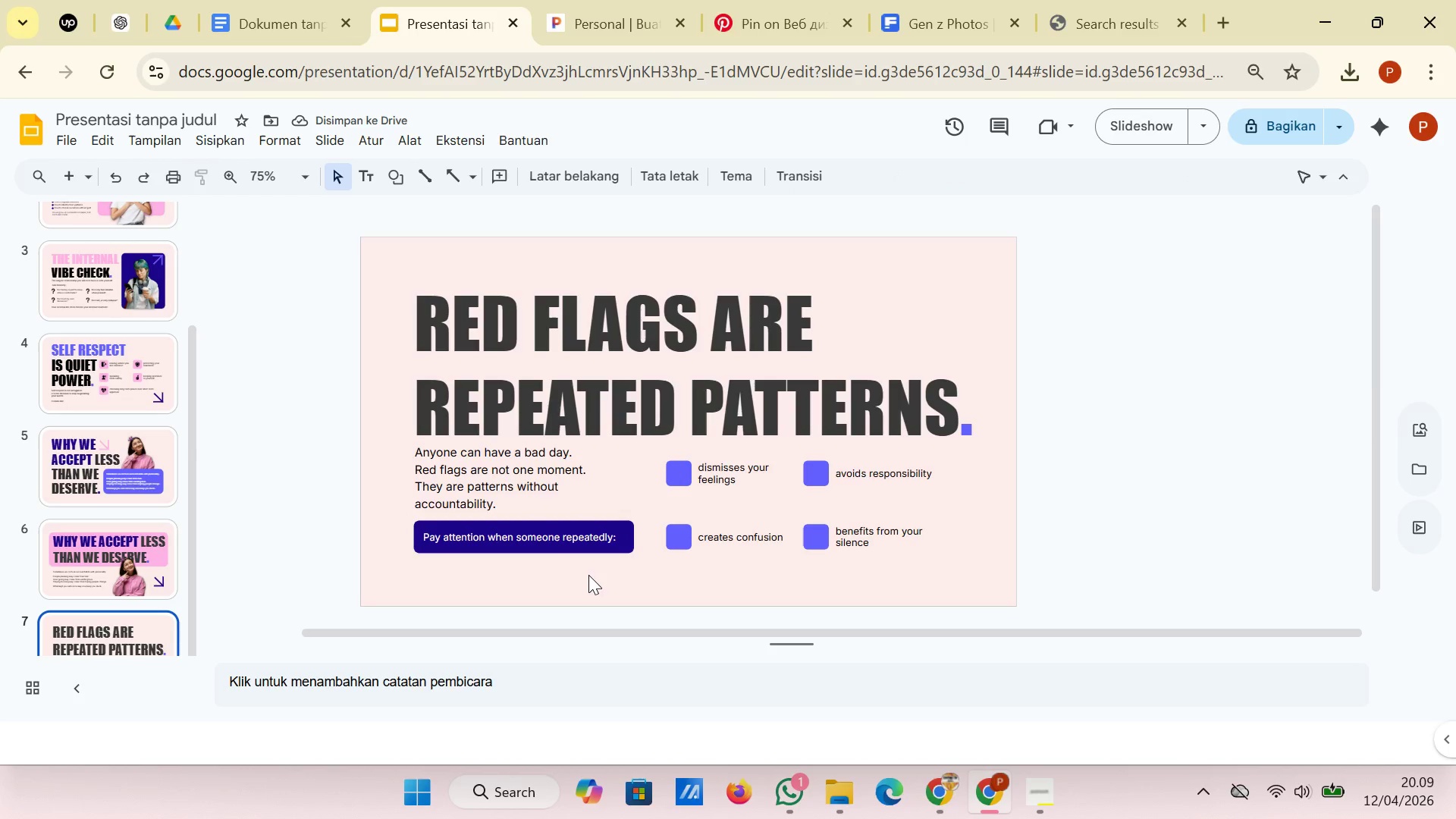 
wait(5.72)
 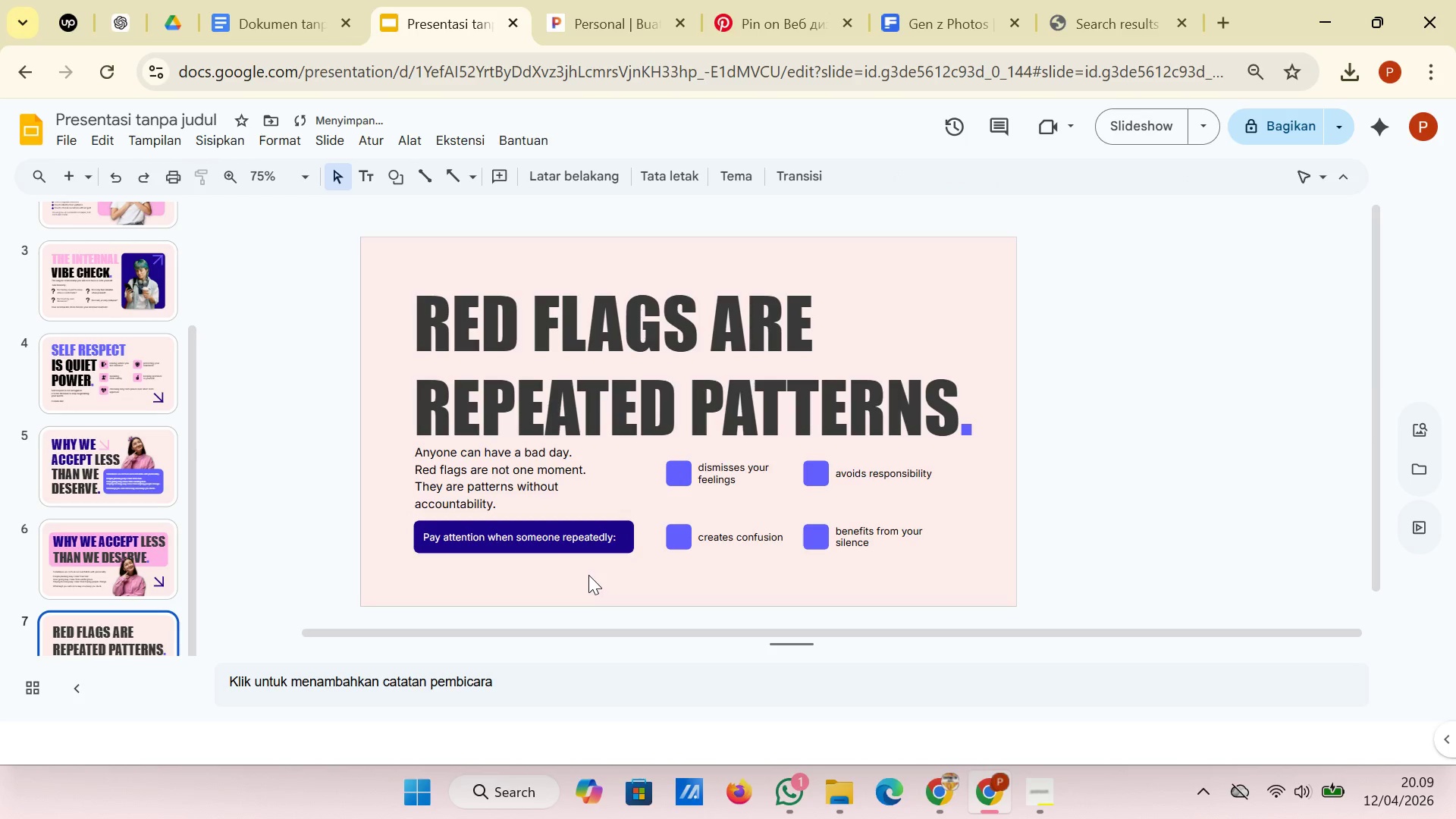 
left_click_drag(start_coordinate=[667, 571], to_coordinate=[717, 471])
 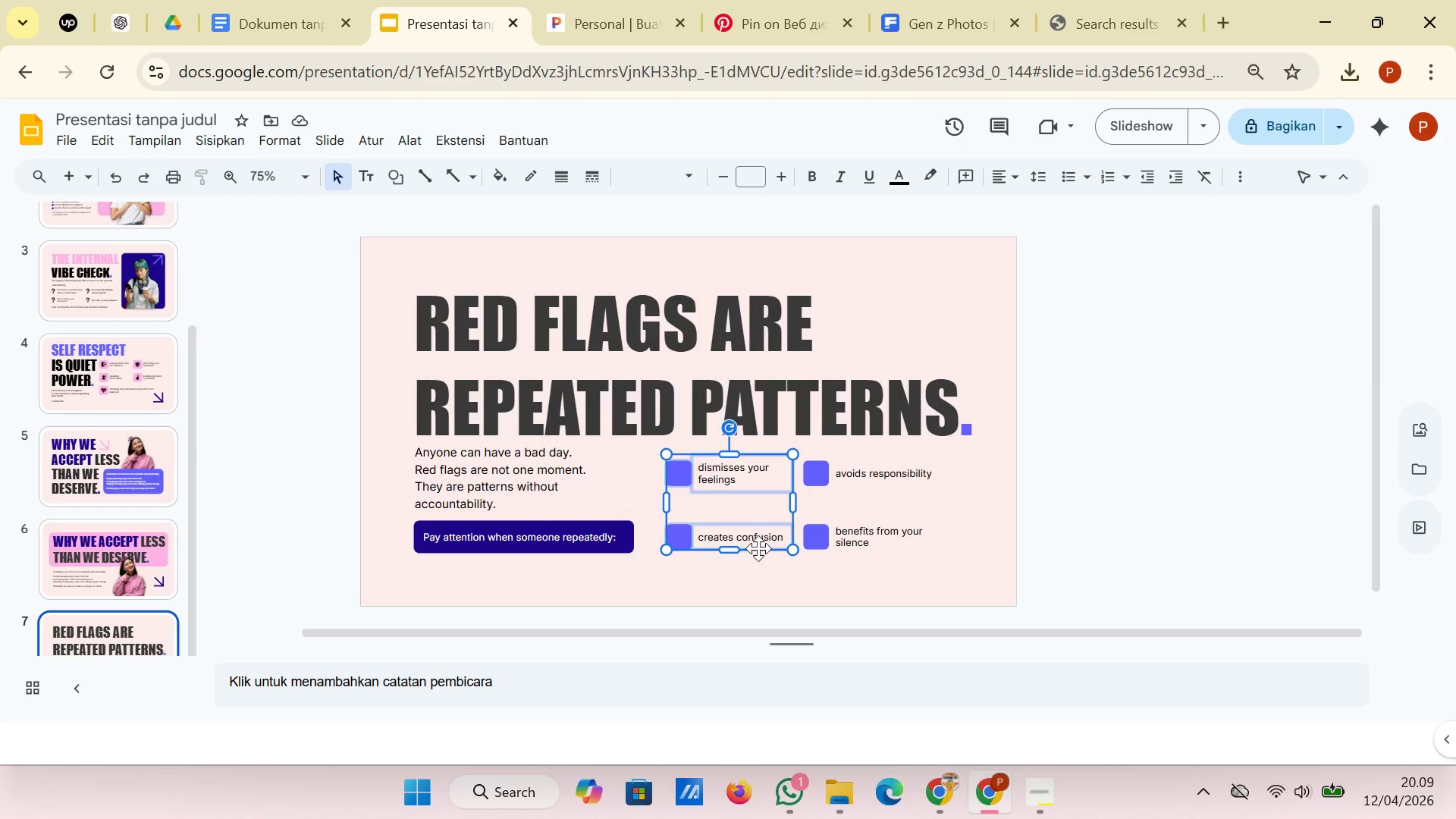 
left_click_drag(start_coordinate=[758, 548], to_coordinate=[750, 548])
 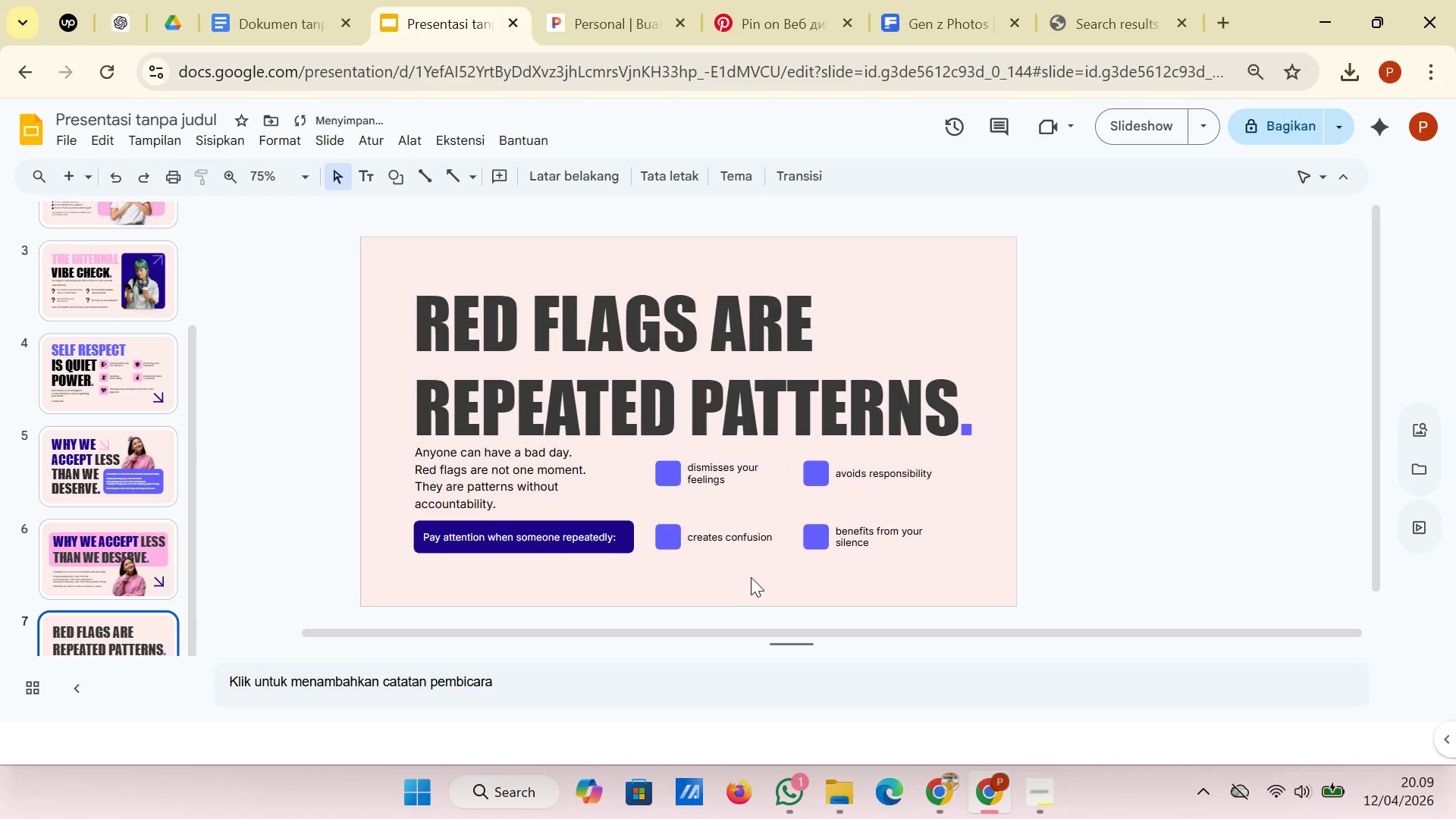 
left_click([751, 577])
 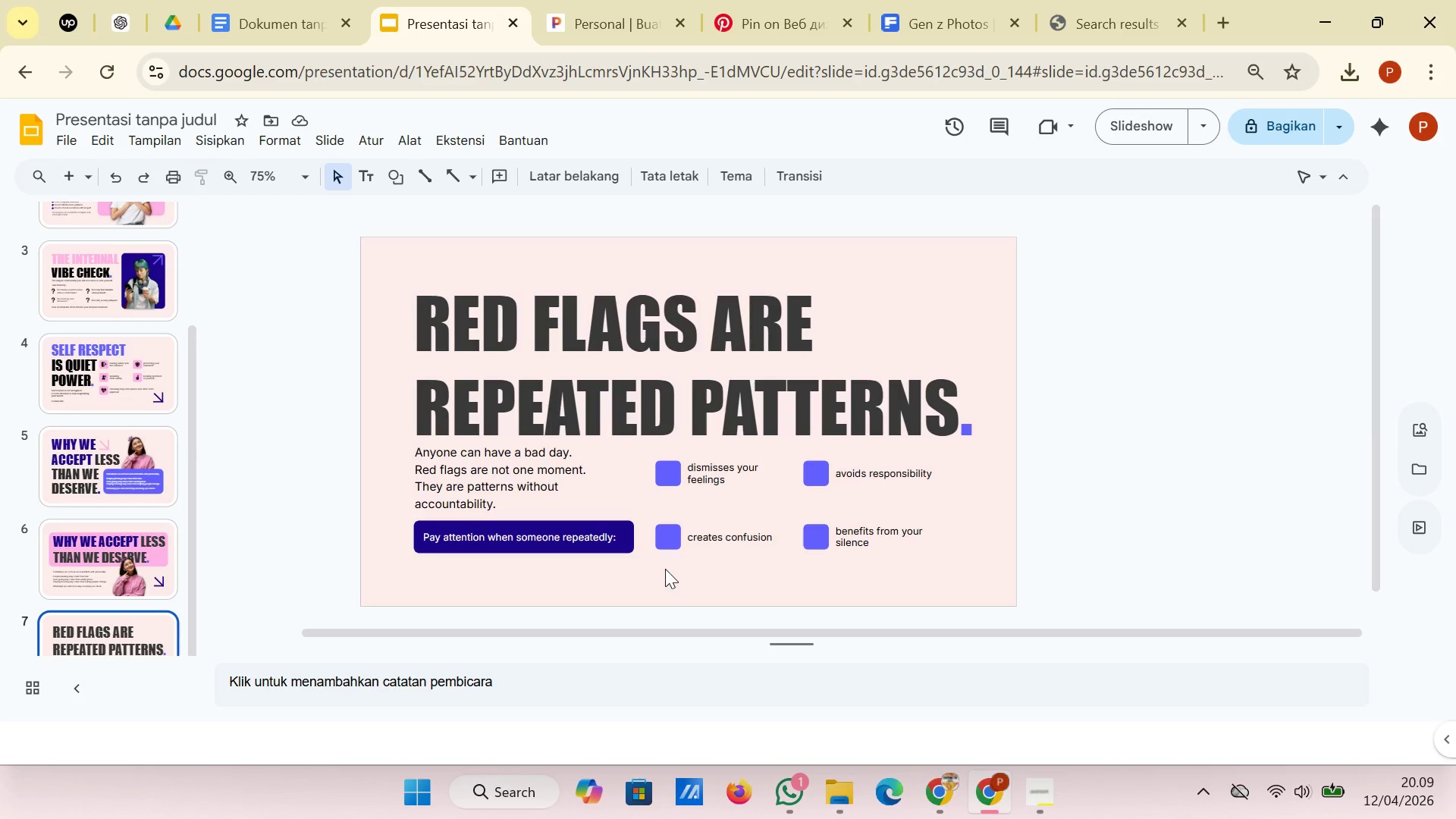 
wait(14.69)
 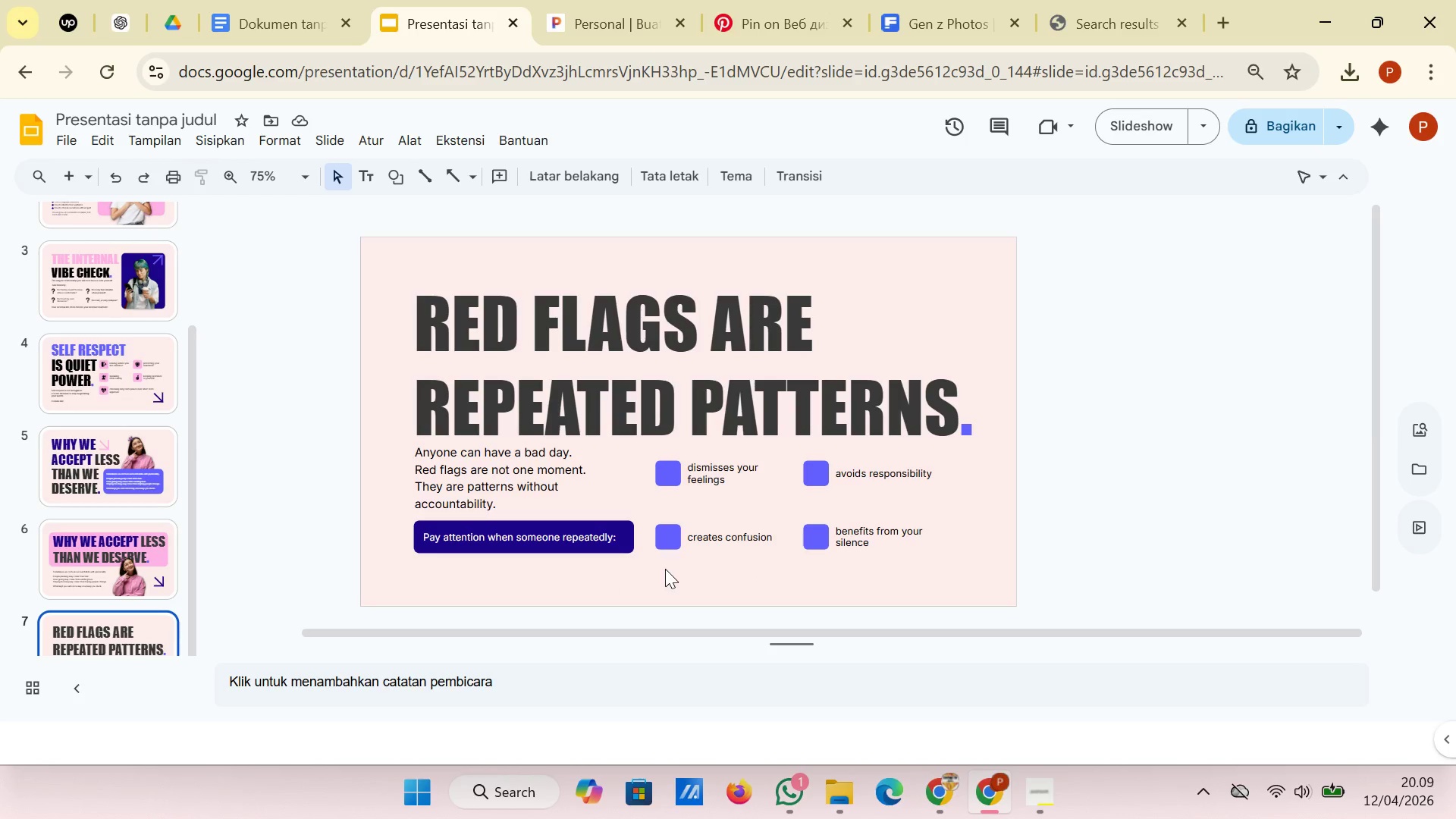 
scroll: coordinate [126, 573], scroll_direction: down, amount: 5.0
 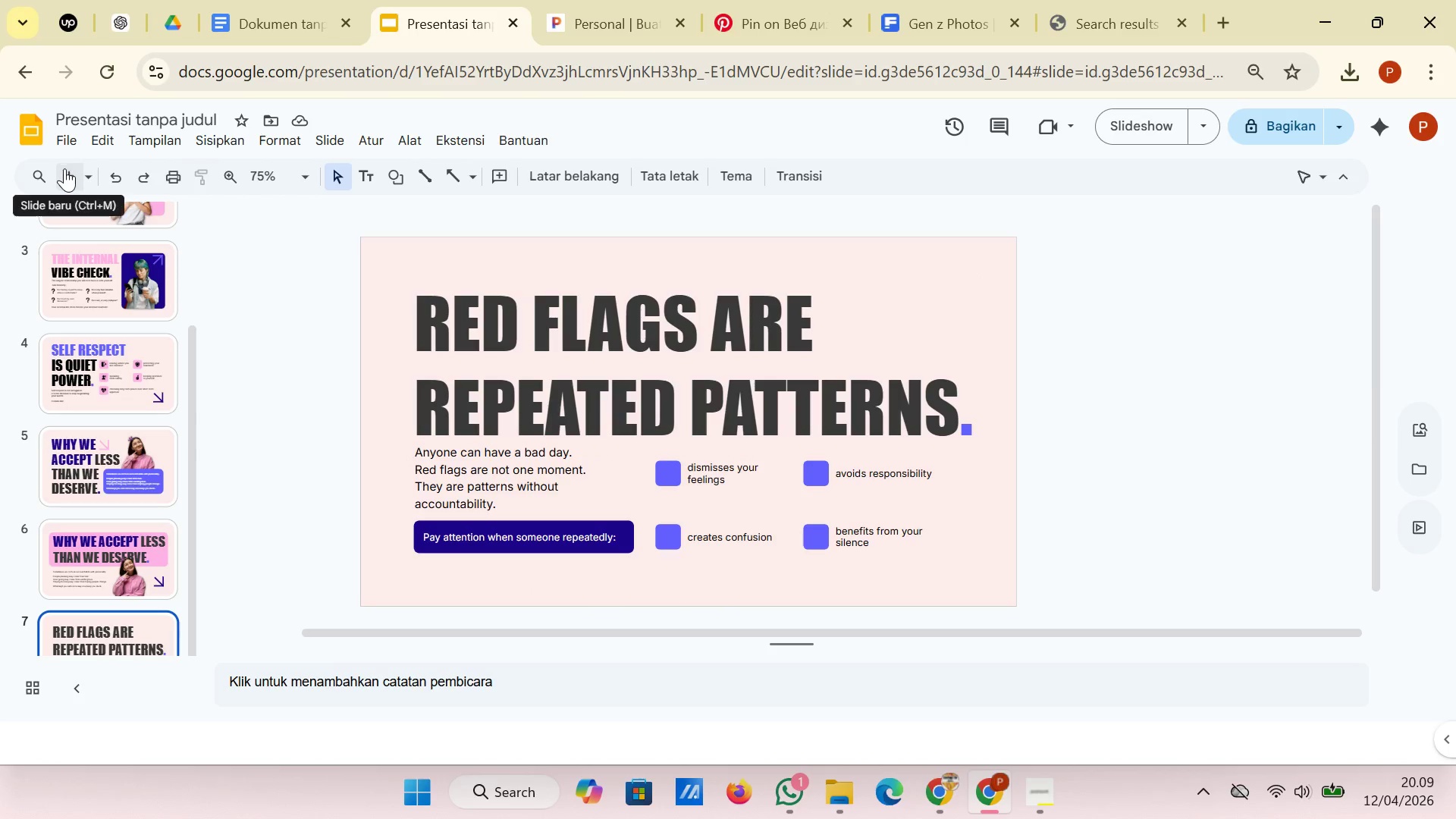 
left_click([64, 168])
 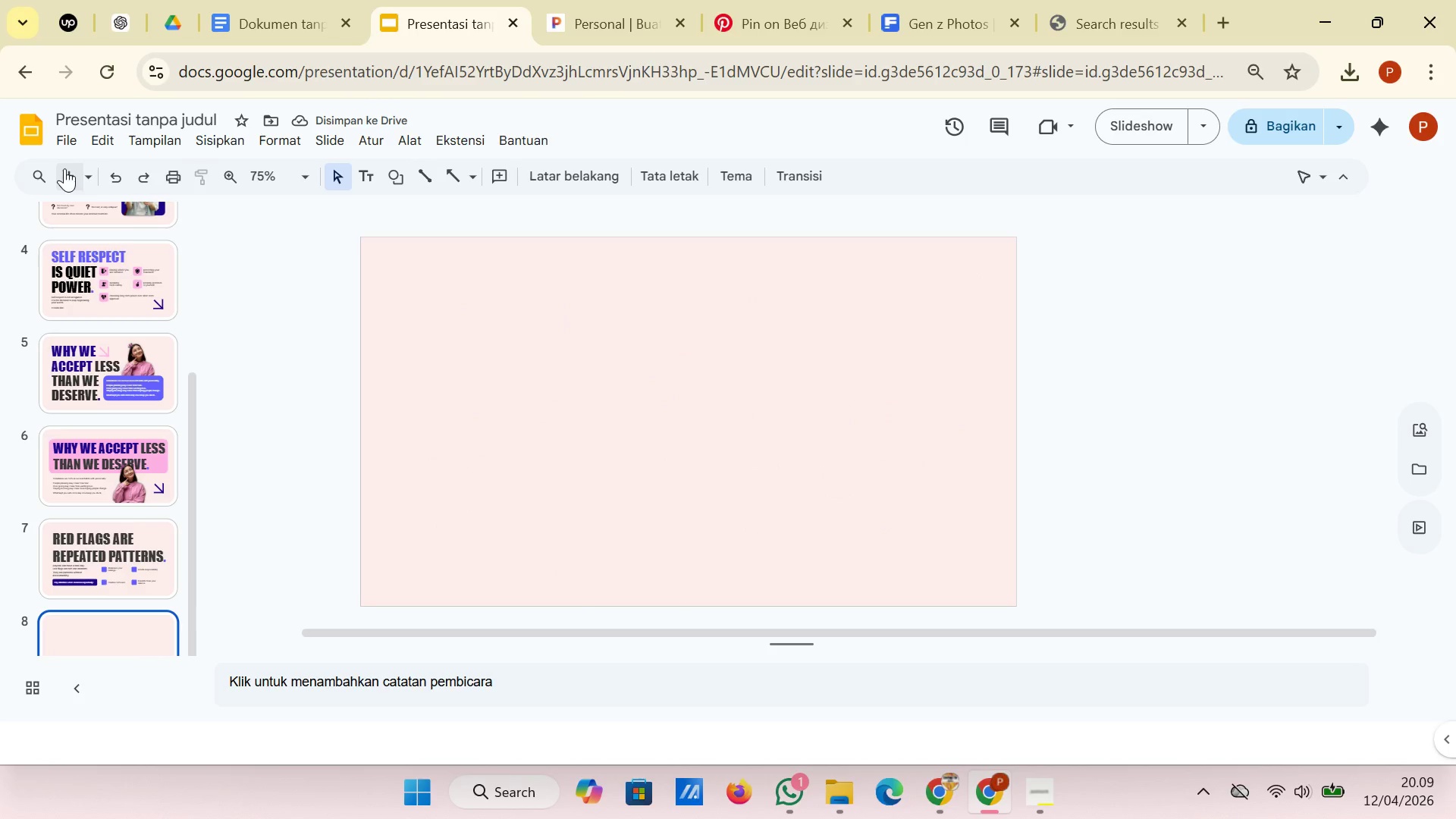 
left_click([152, 546])
 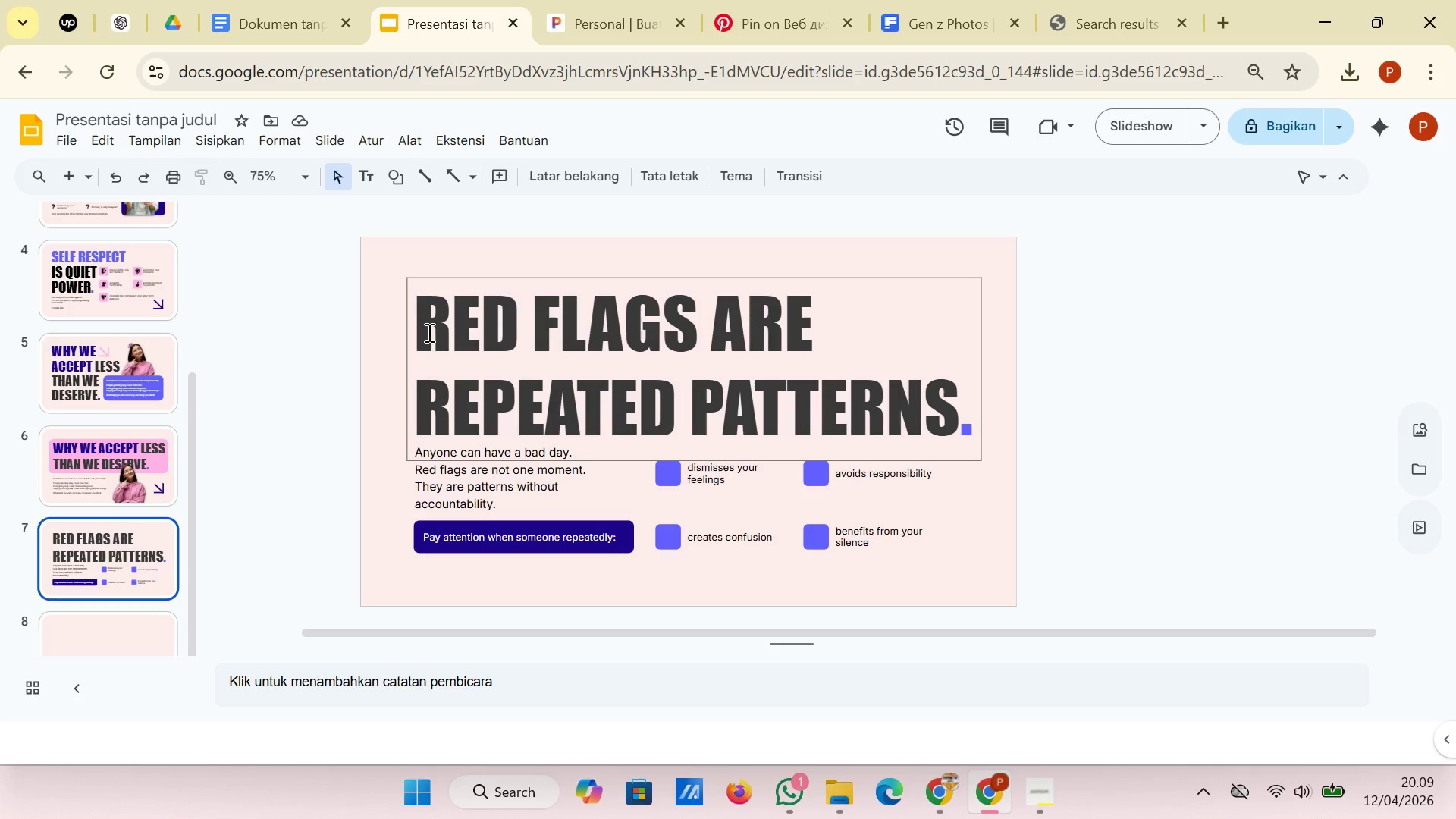 
left_click_drag(start_coordinate=[416, 330], to_coordinate=[690, 319])
 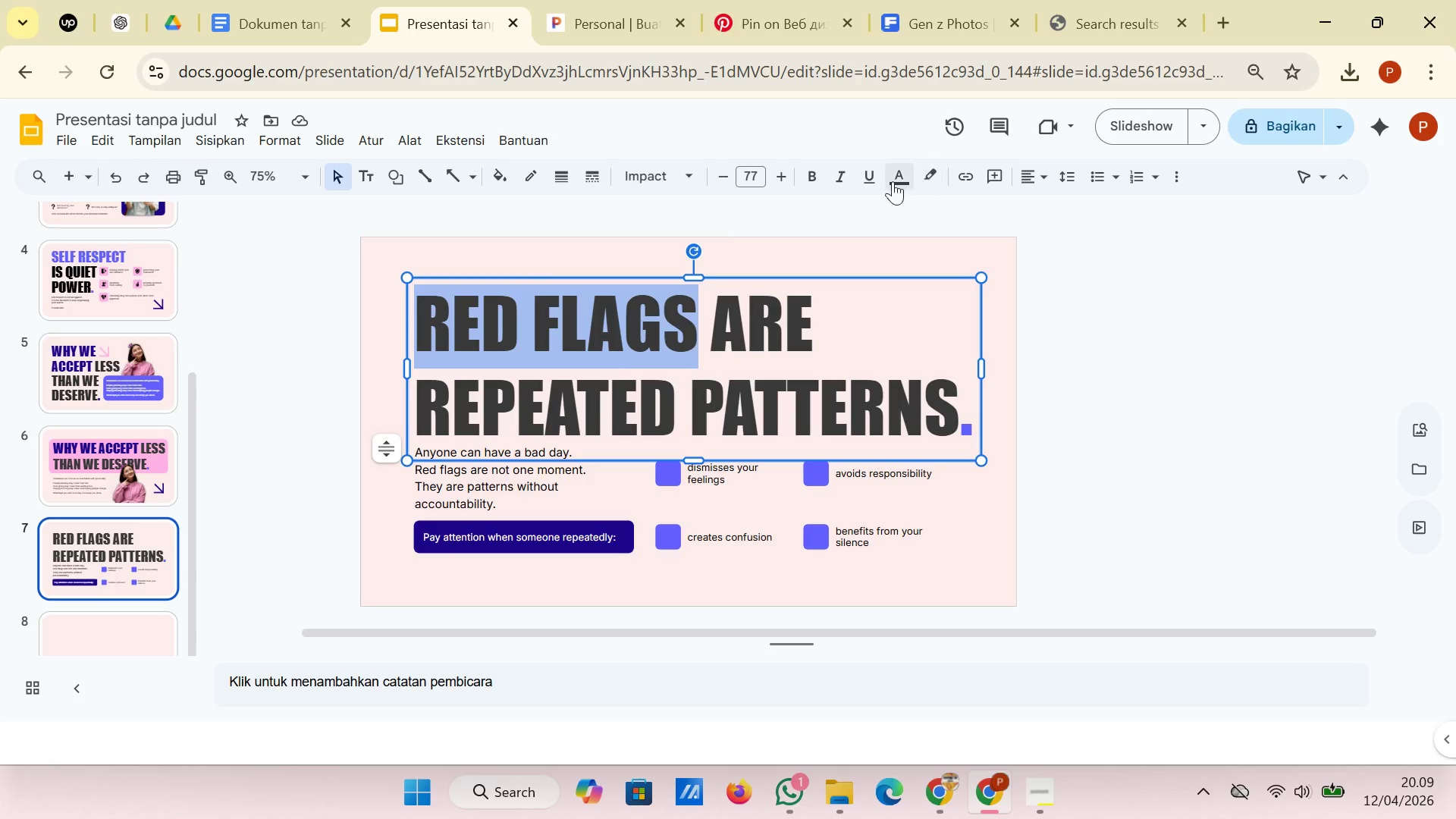 
left_click([893, 181])
 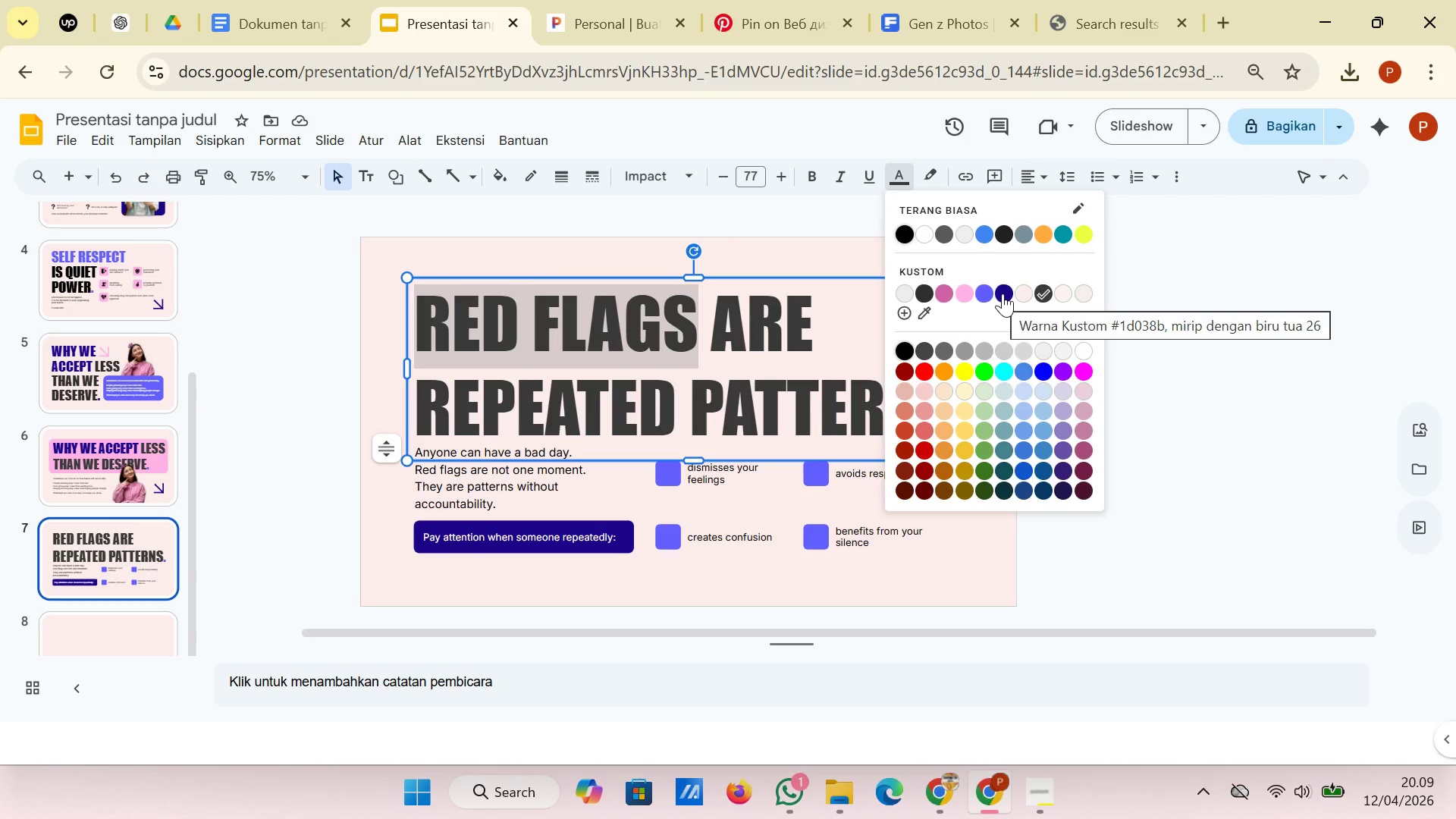 
left_click([968, 290])
 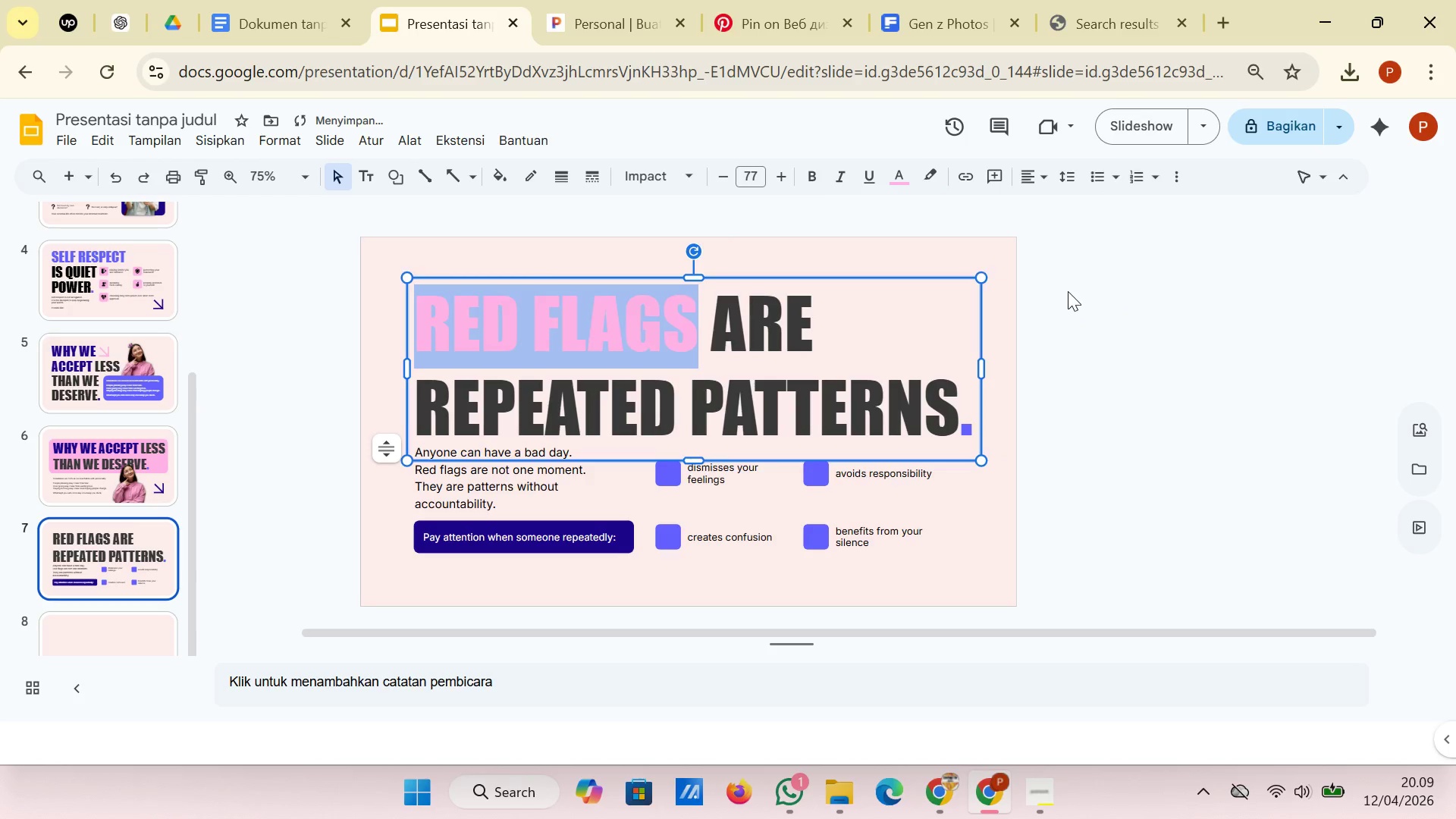 
left_click([1068, 291])
 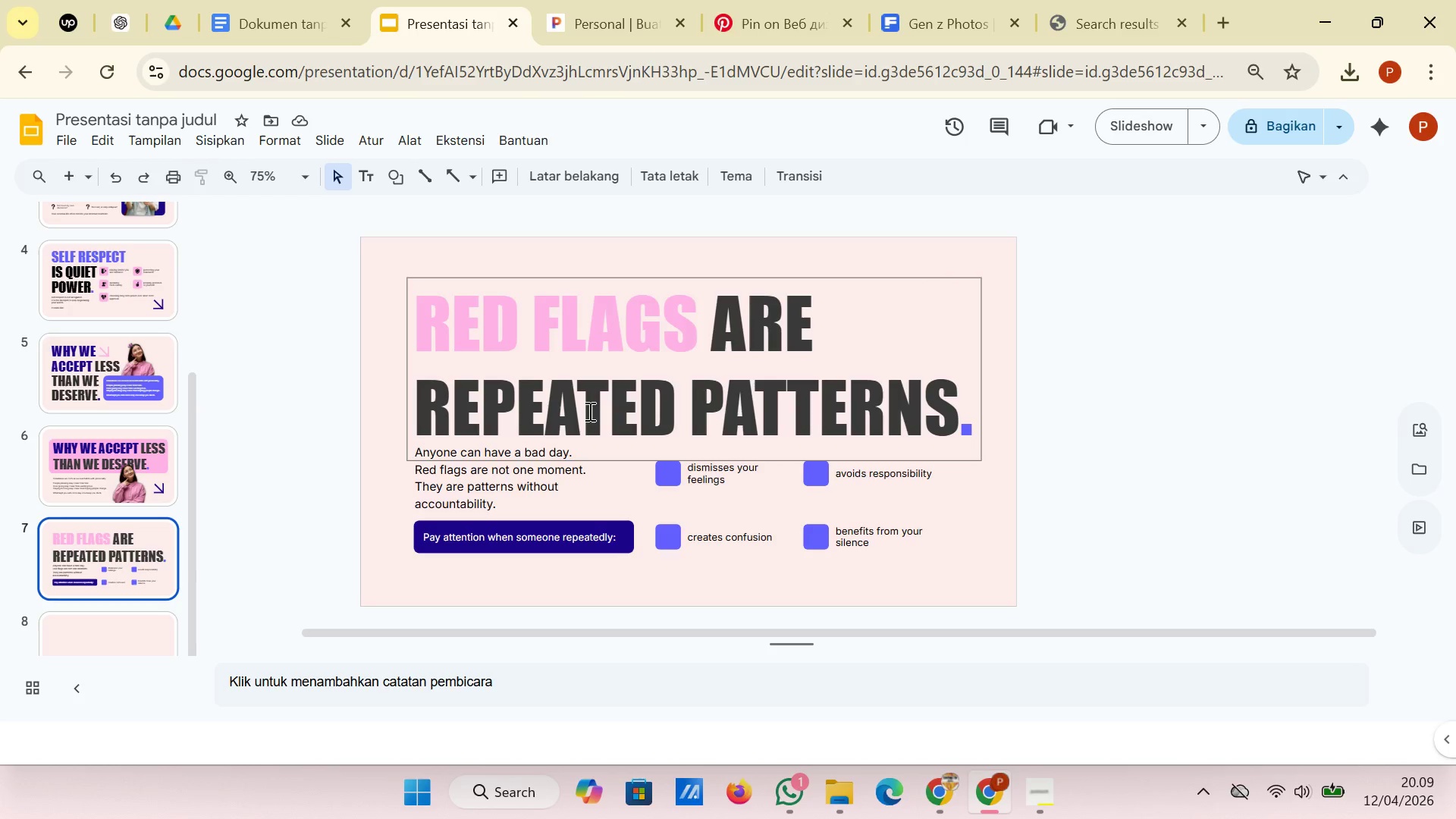 
wait(6.8)
 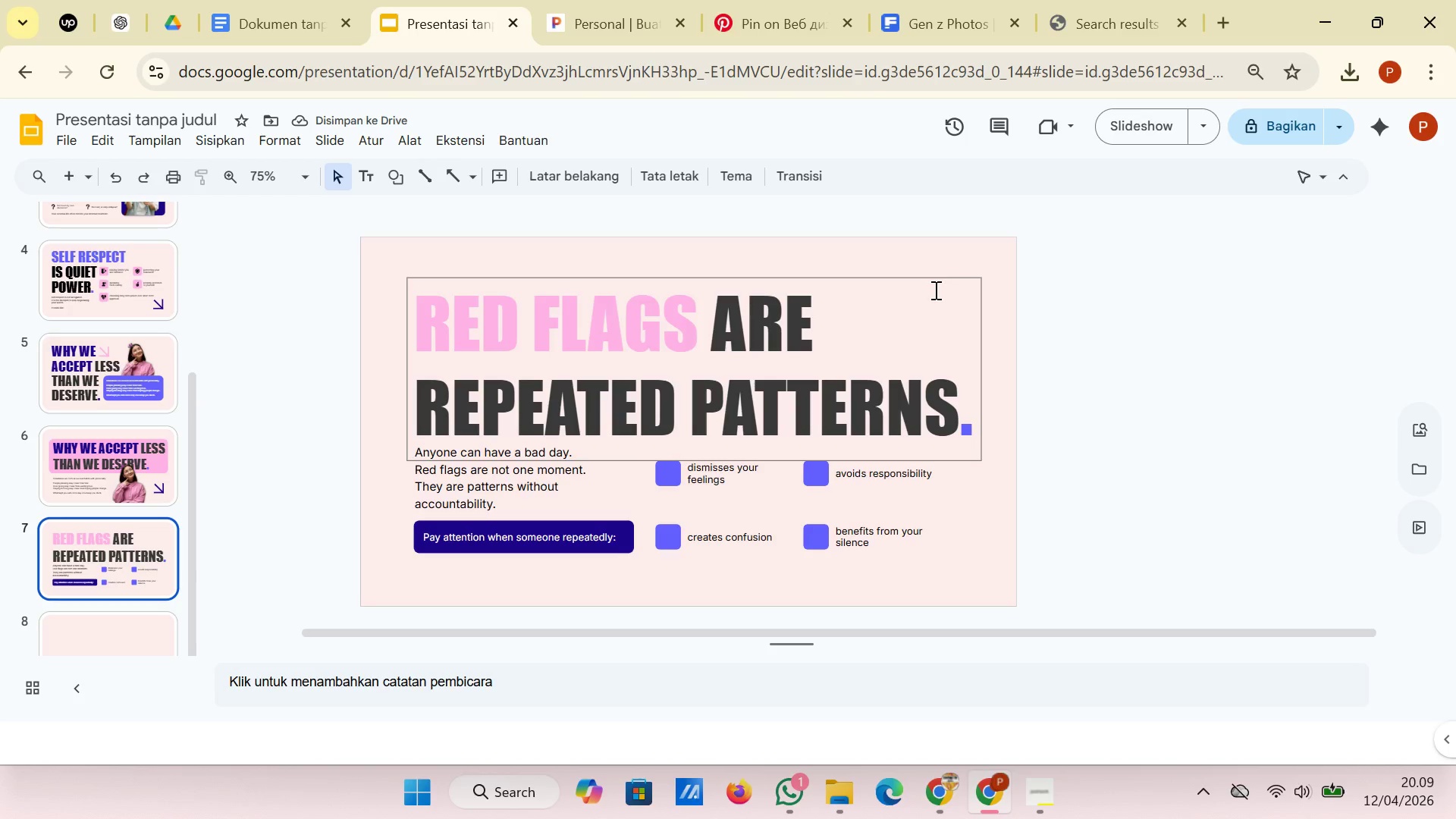 
scroll: coordinate [236, 485], scroll_direction: down, amount: 3.0
 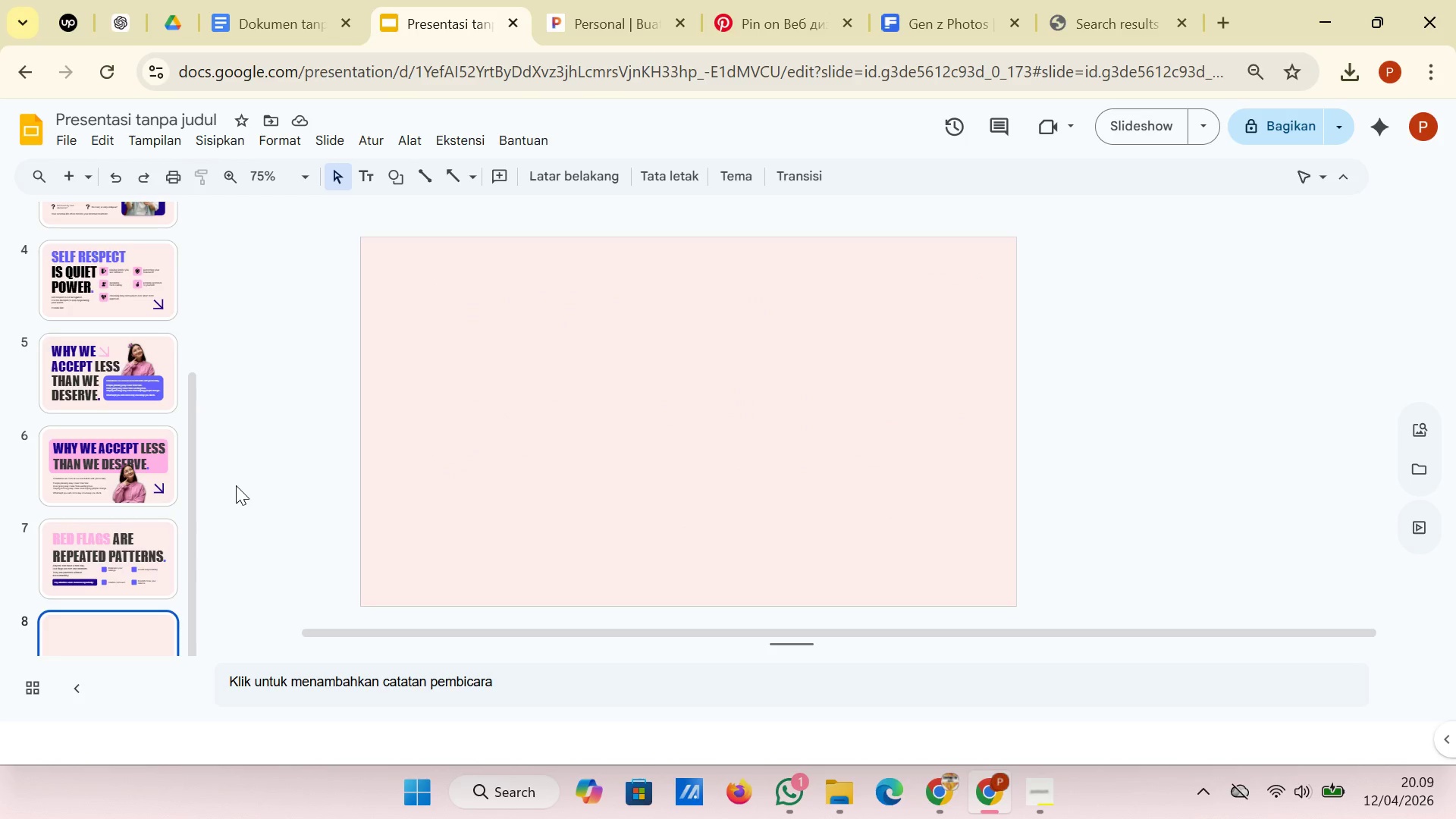 
scroll: coordinate [236, 485], scroll_direction: up, amount: 1.0
 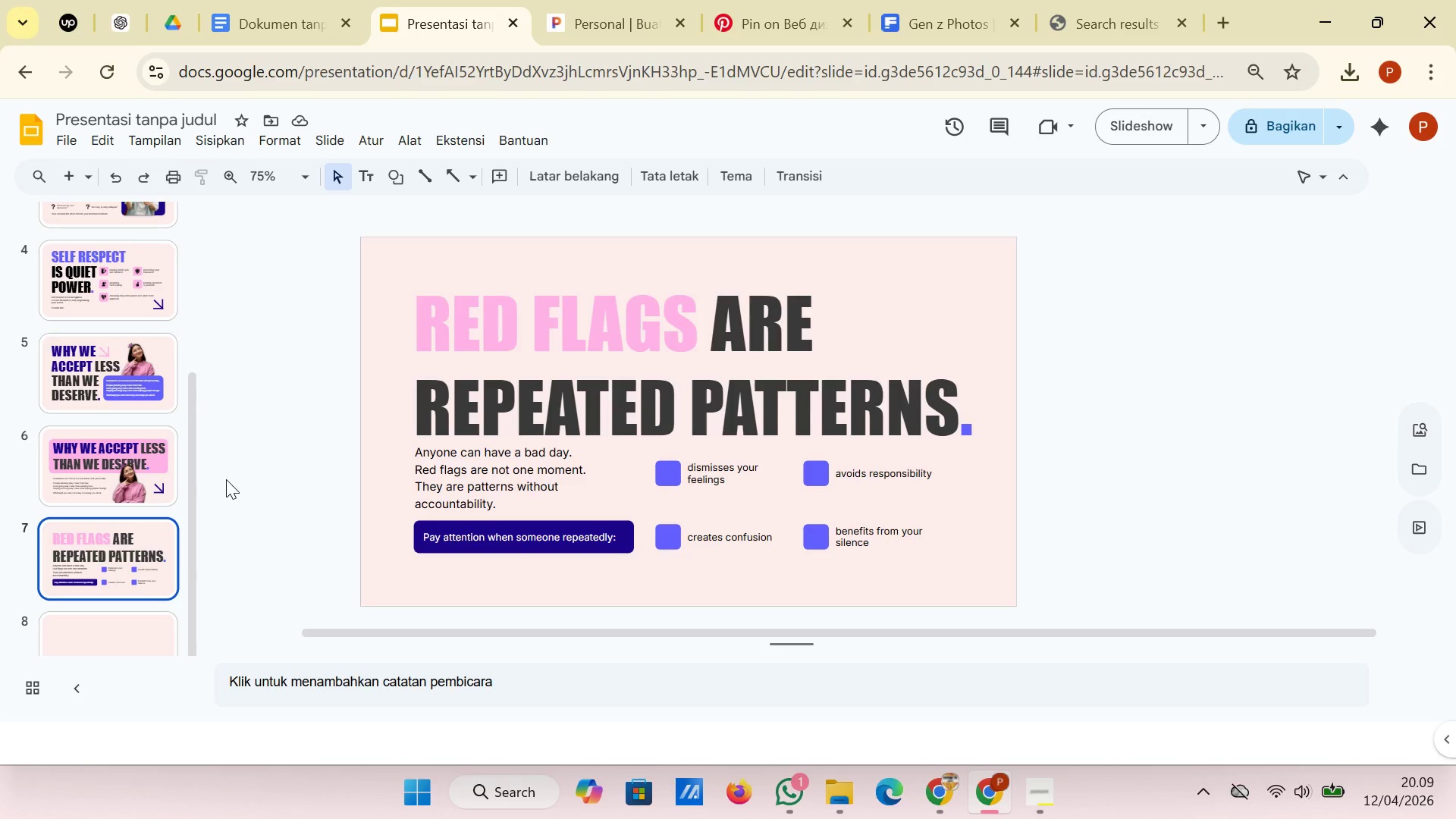 
left_click([140, 453])
 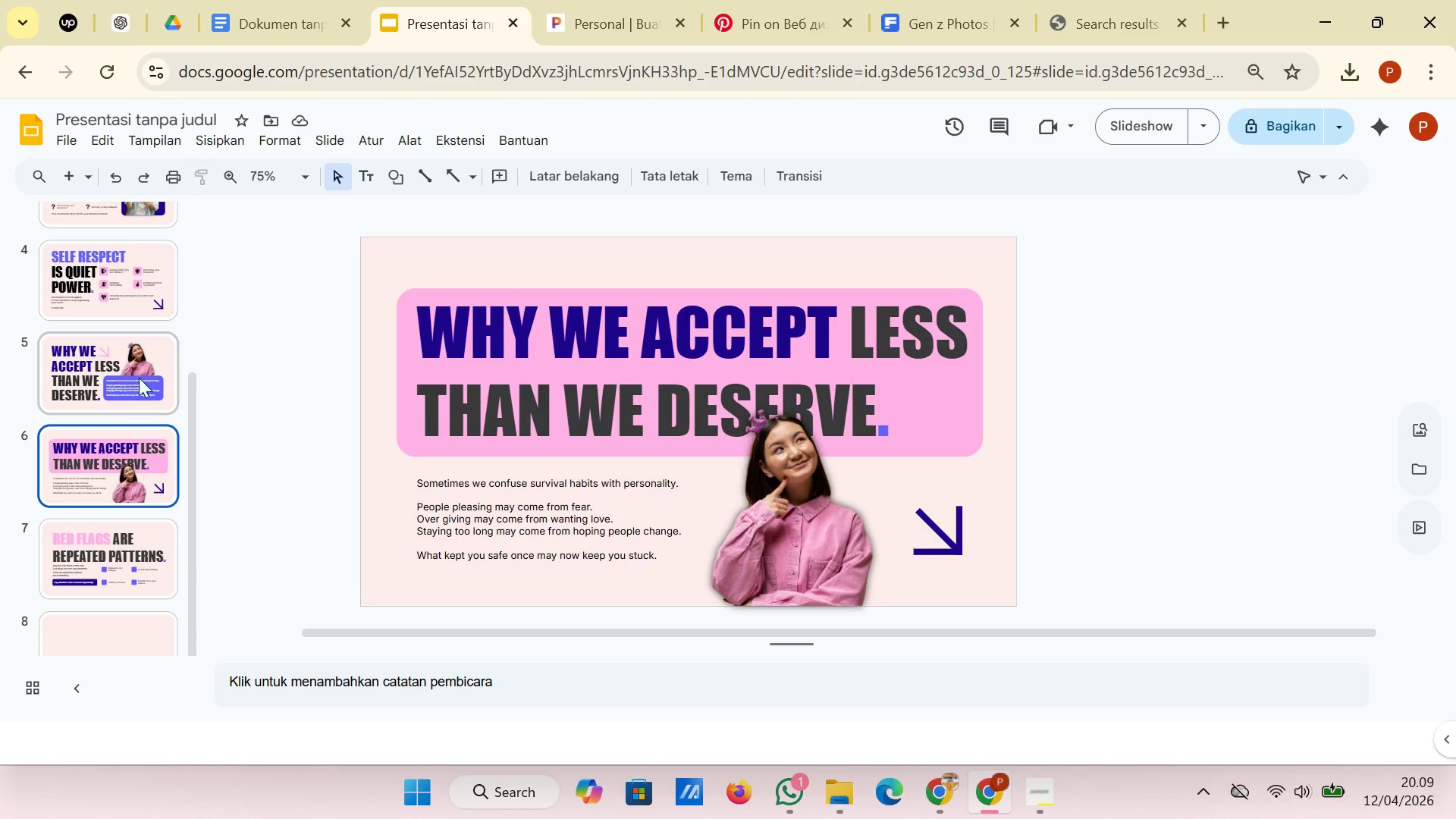 
left_click([139, 374])
 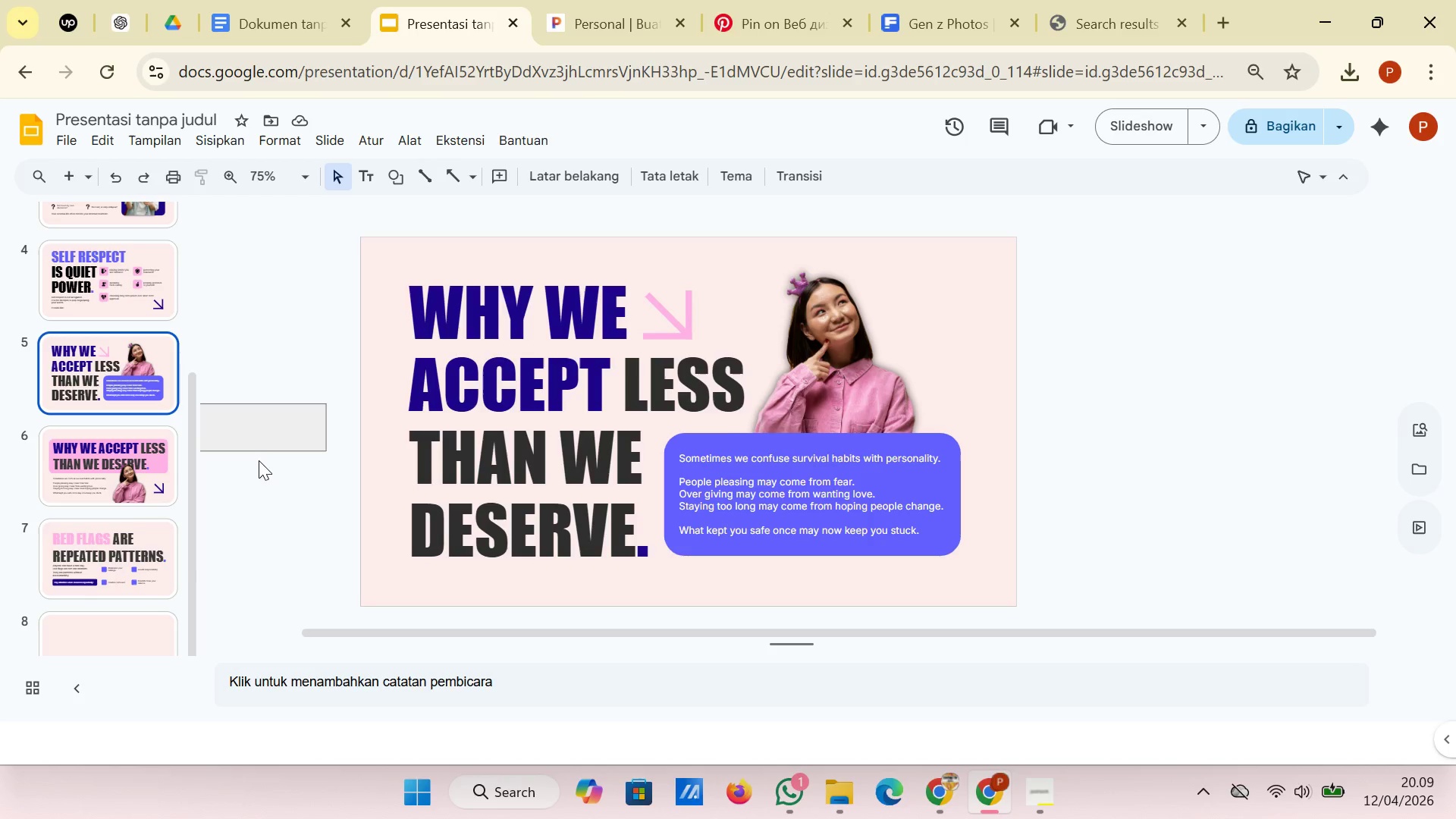 
left_click([262, 436])
 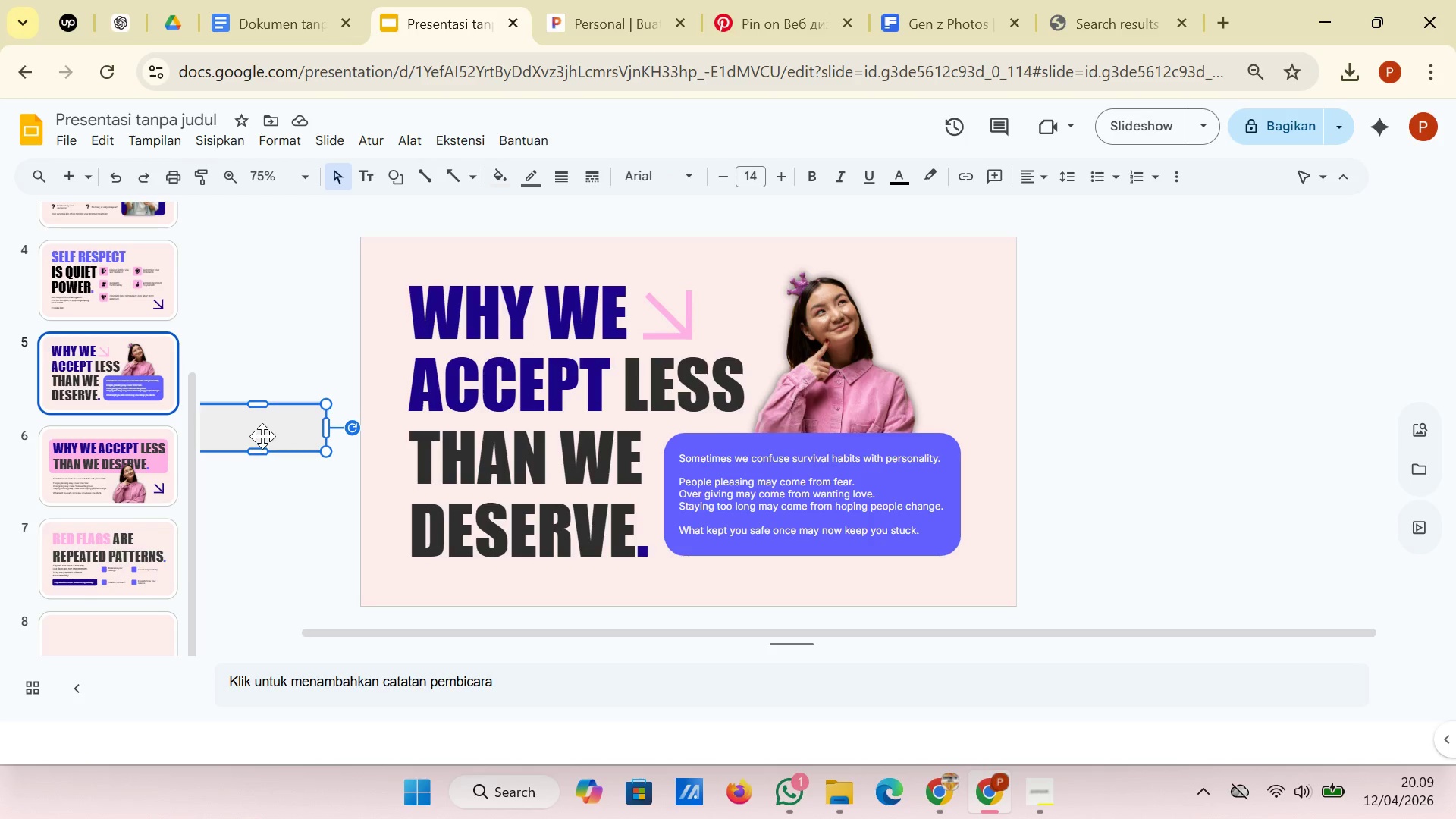 
right_click([262, 436])
 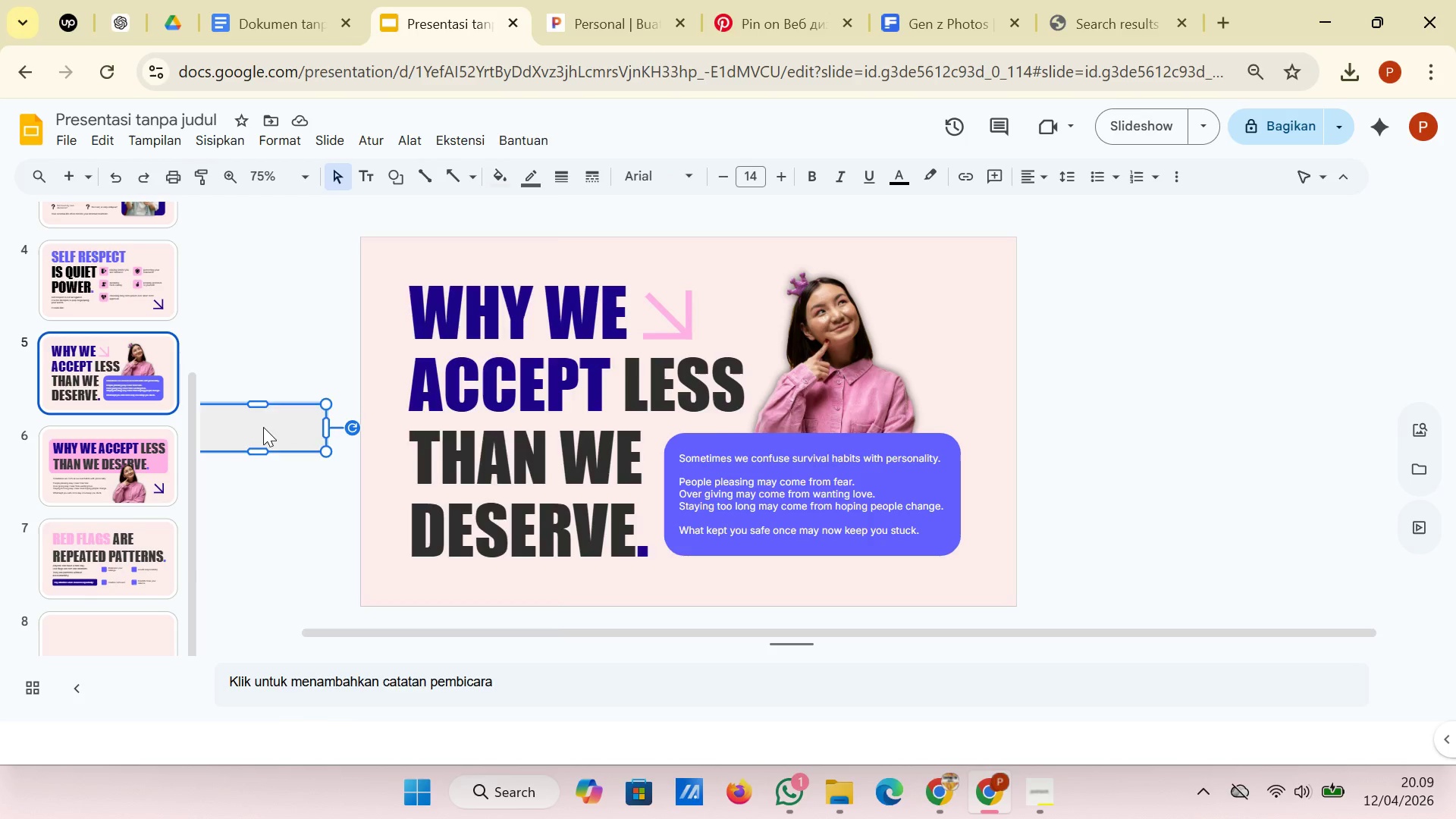 
right_click([263, 427])
 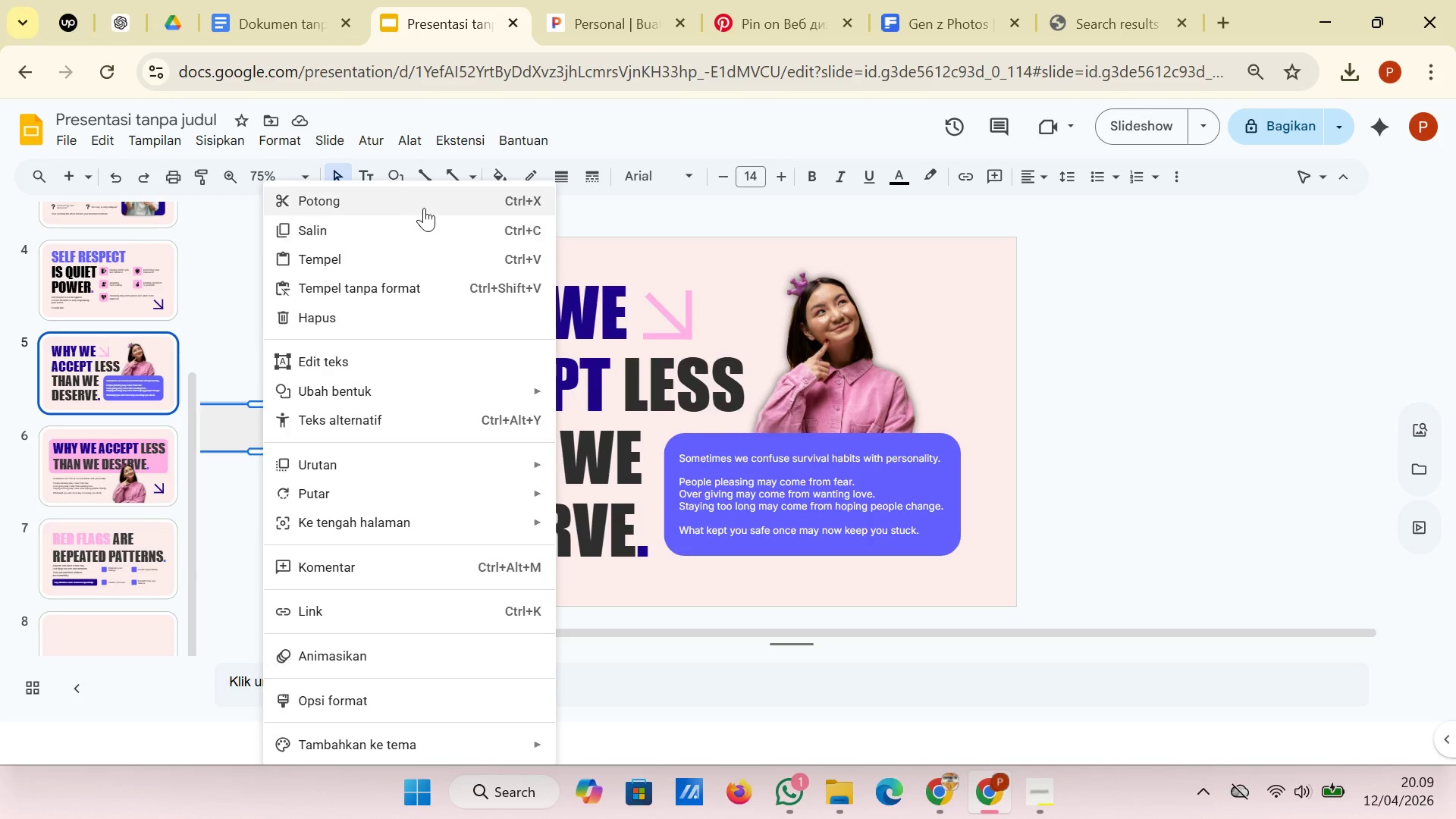 
left_click([431, 193])
 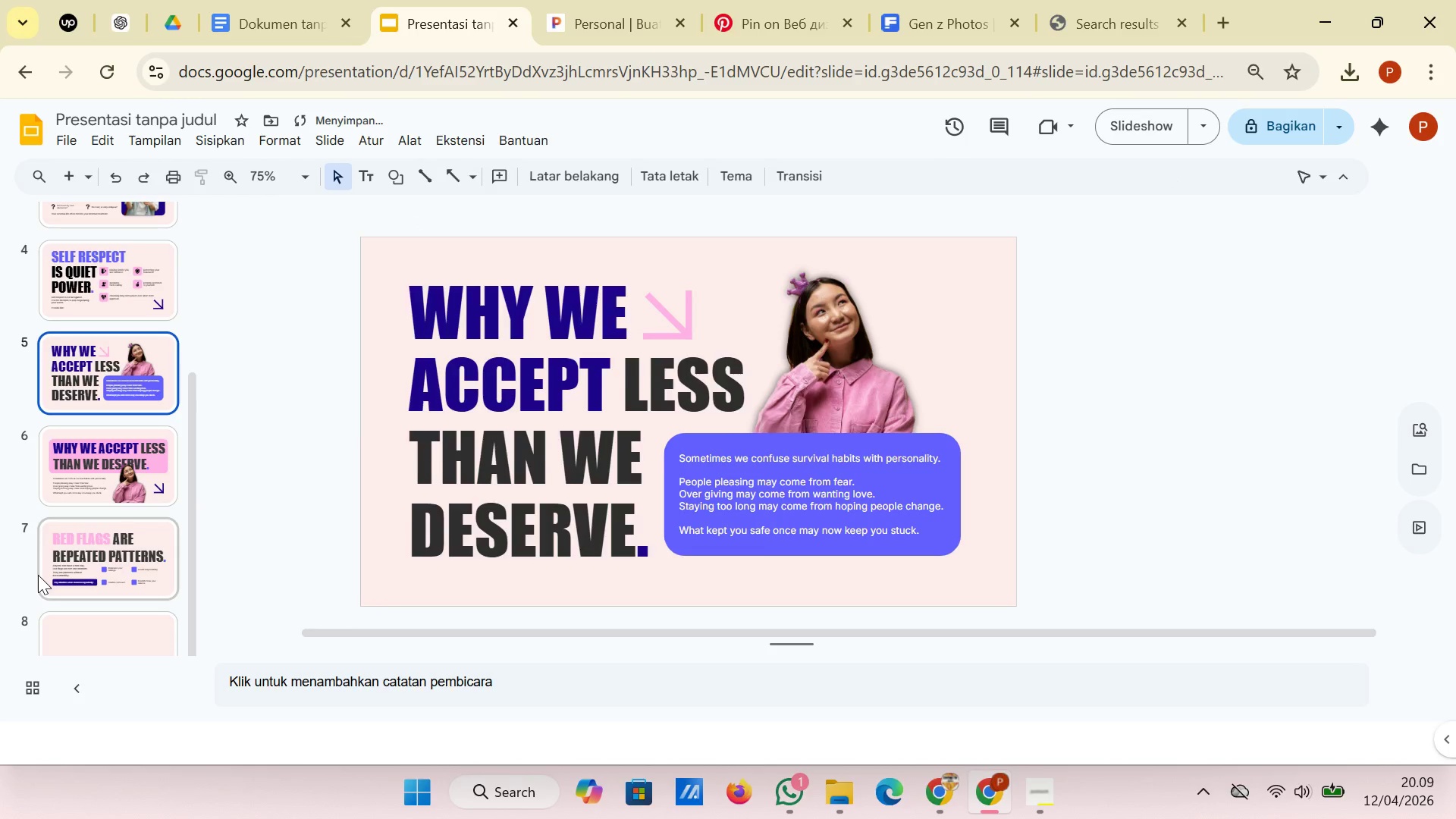 
left_click([38, 575])
 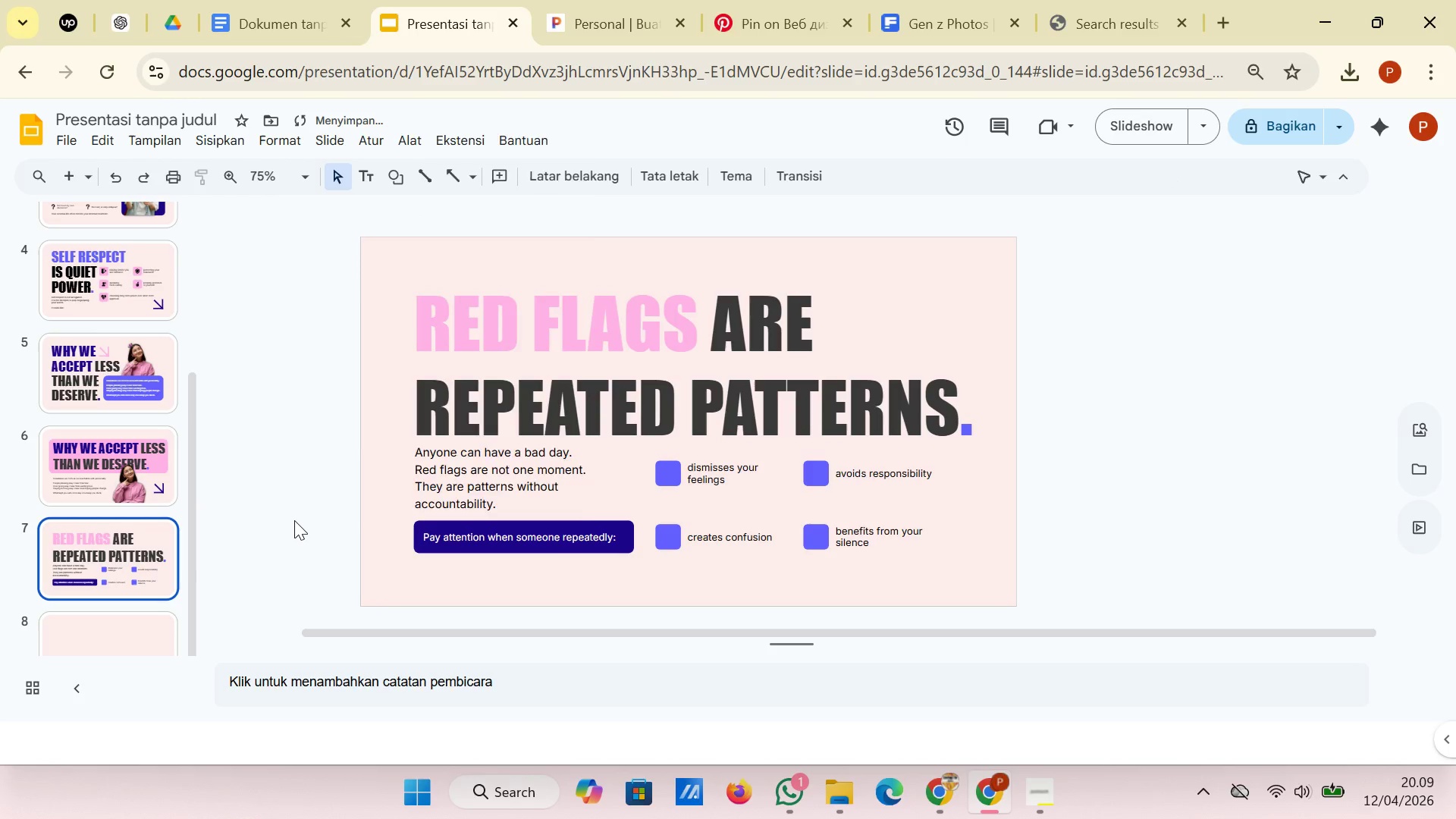 
right_click([294, 520])
 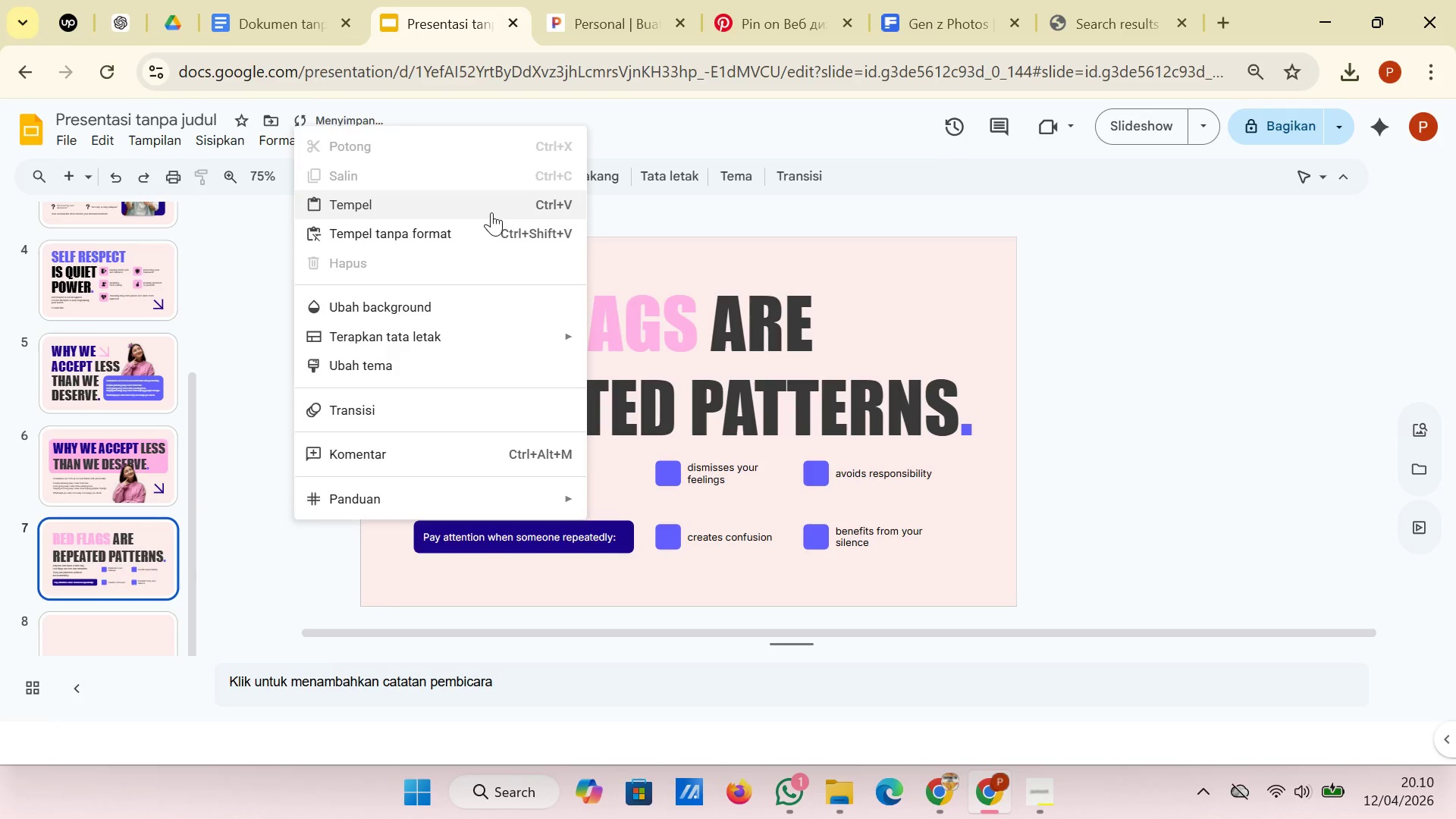 
left_click([491, 212])
 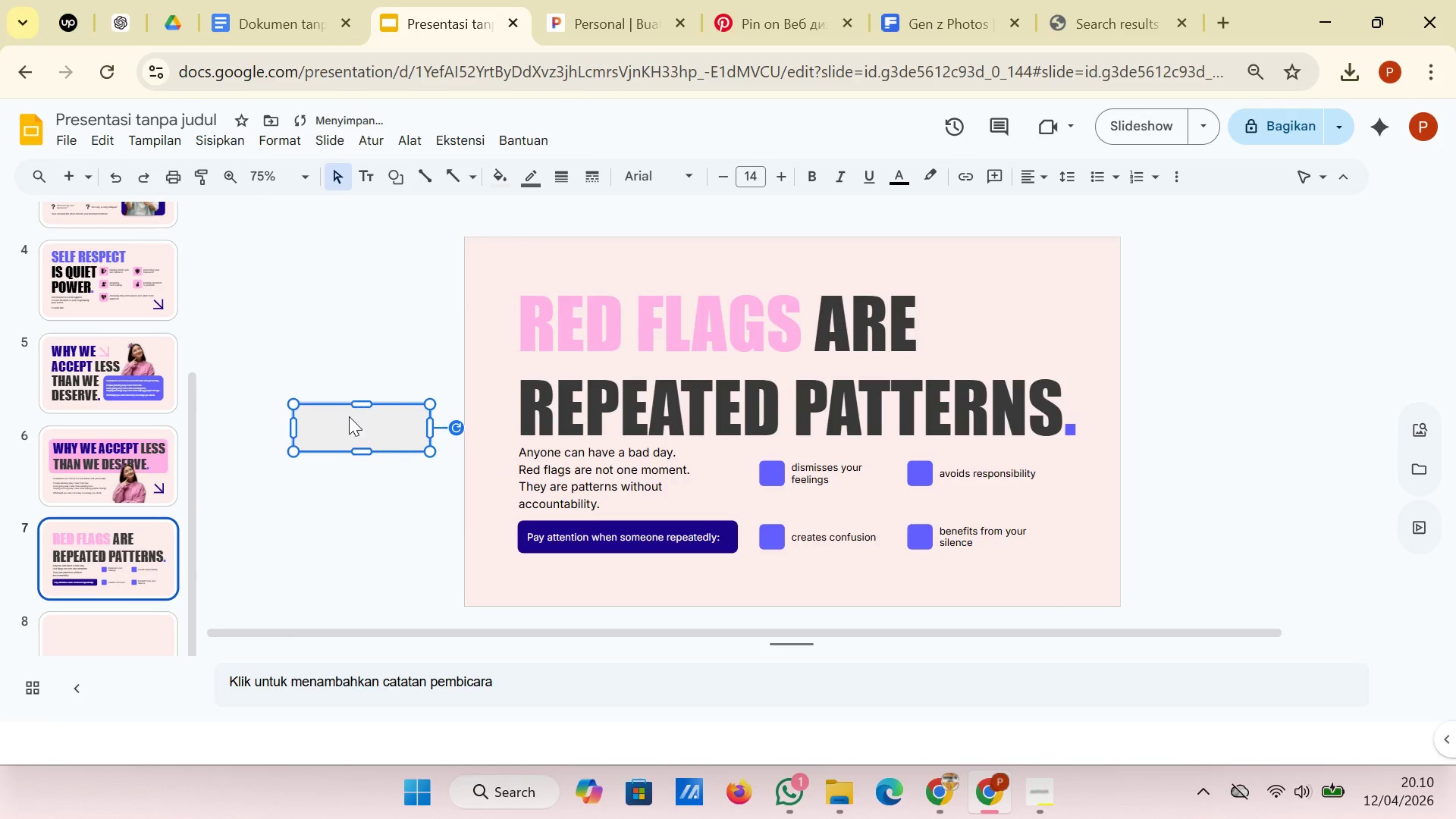 
left_click_drag(start_coordinate=[351, 431], to_coordinate=[689, 262])
 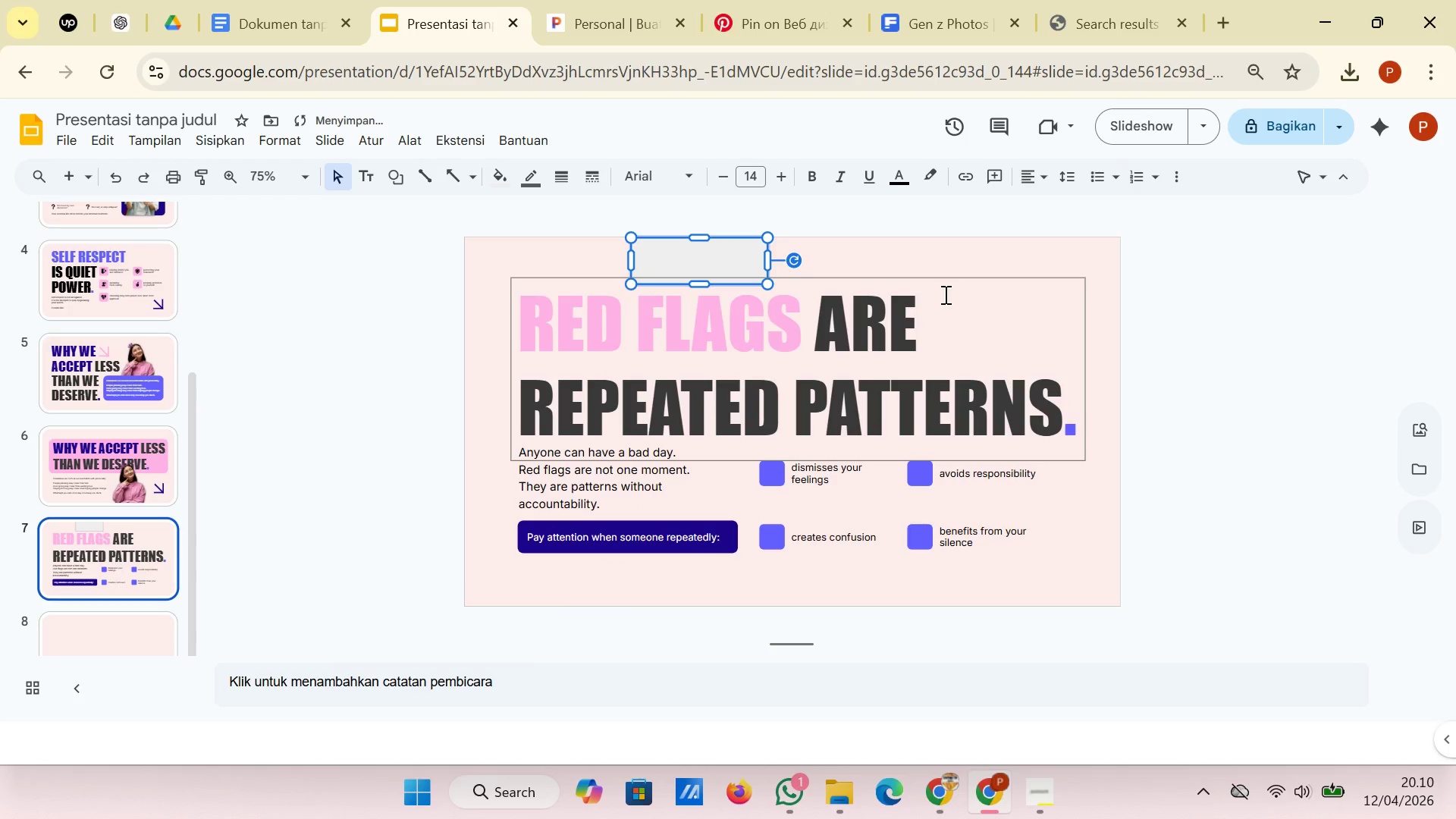 
left_click([944, 293])
 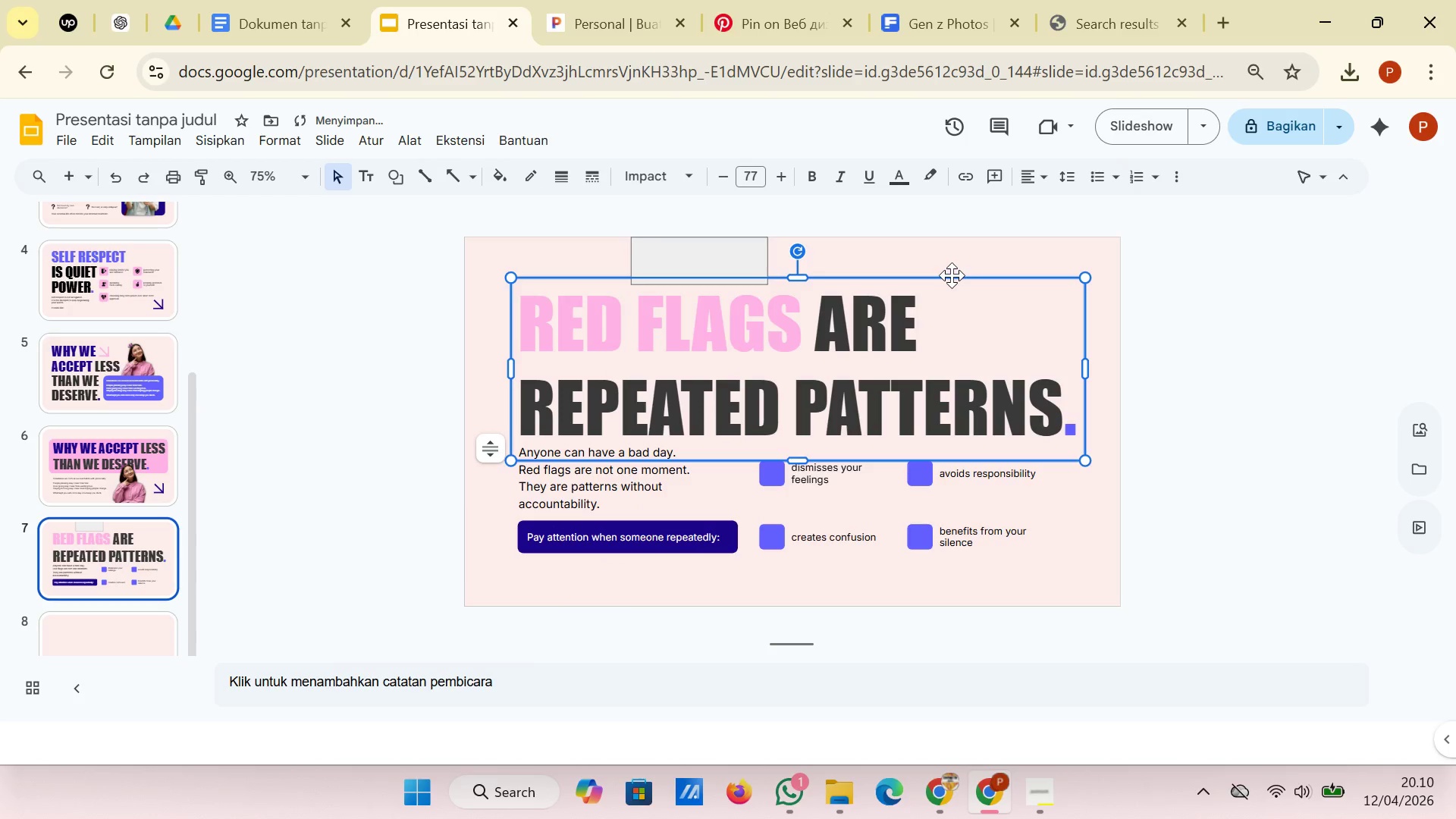 
left_click([952, 275])
 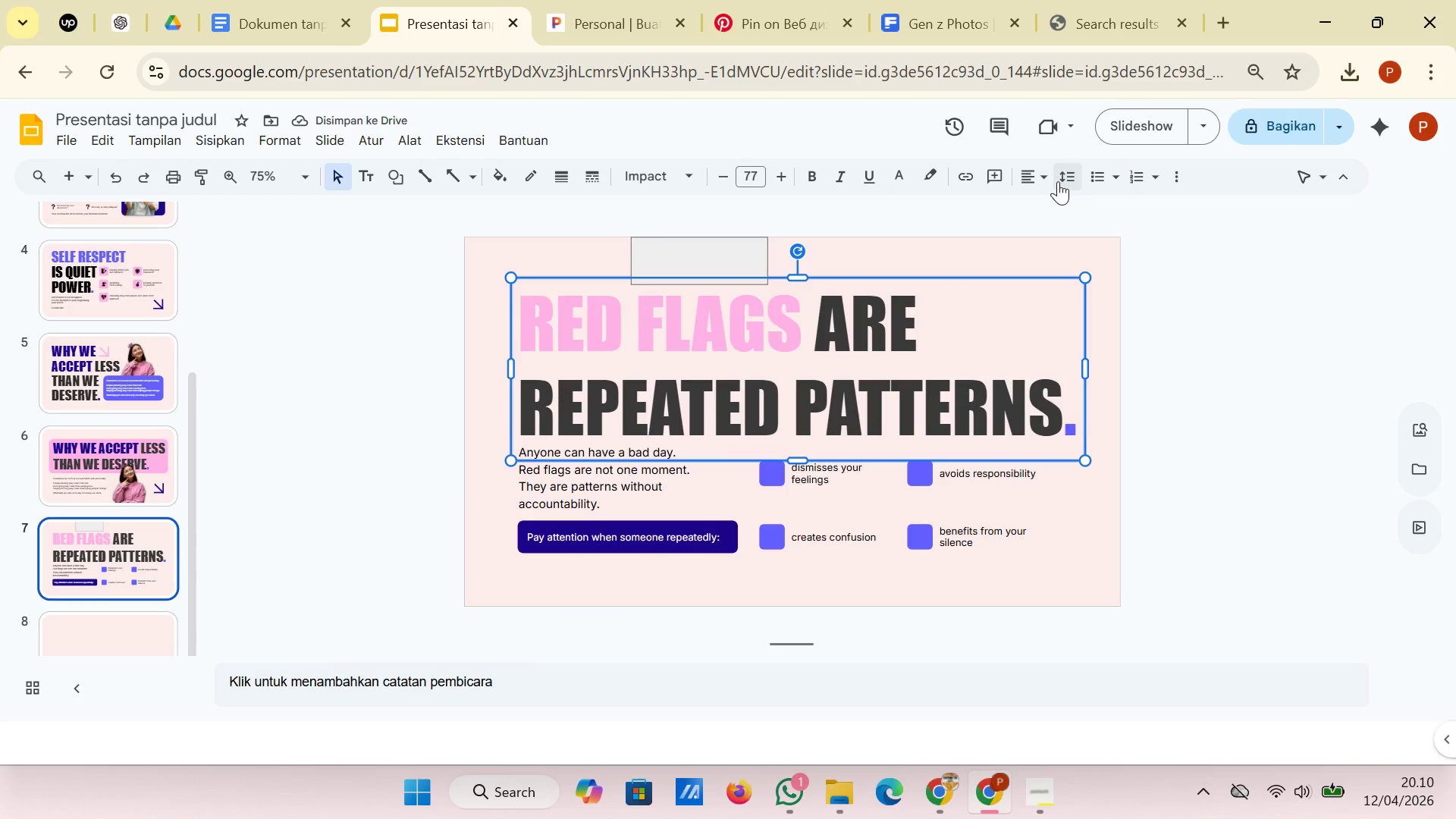 
left_click([1058, 181])
 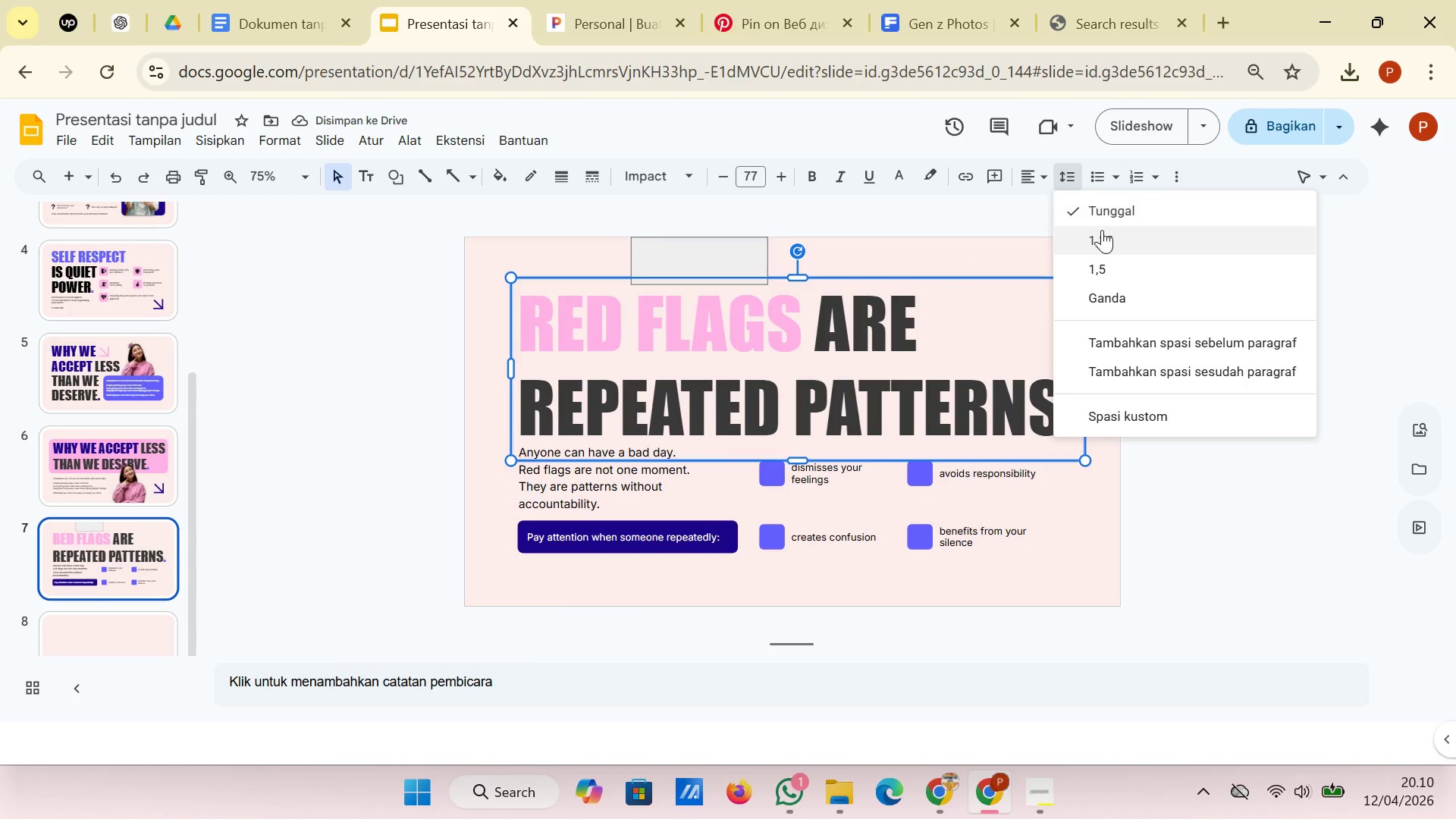 
left_click([1105, 233])
 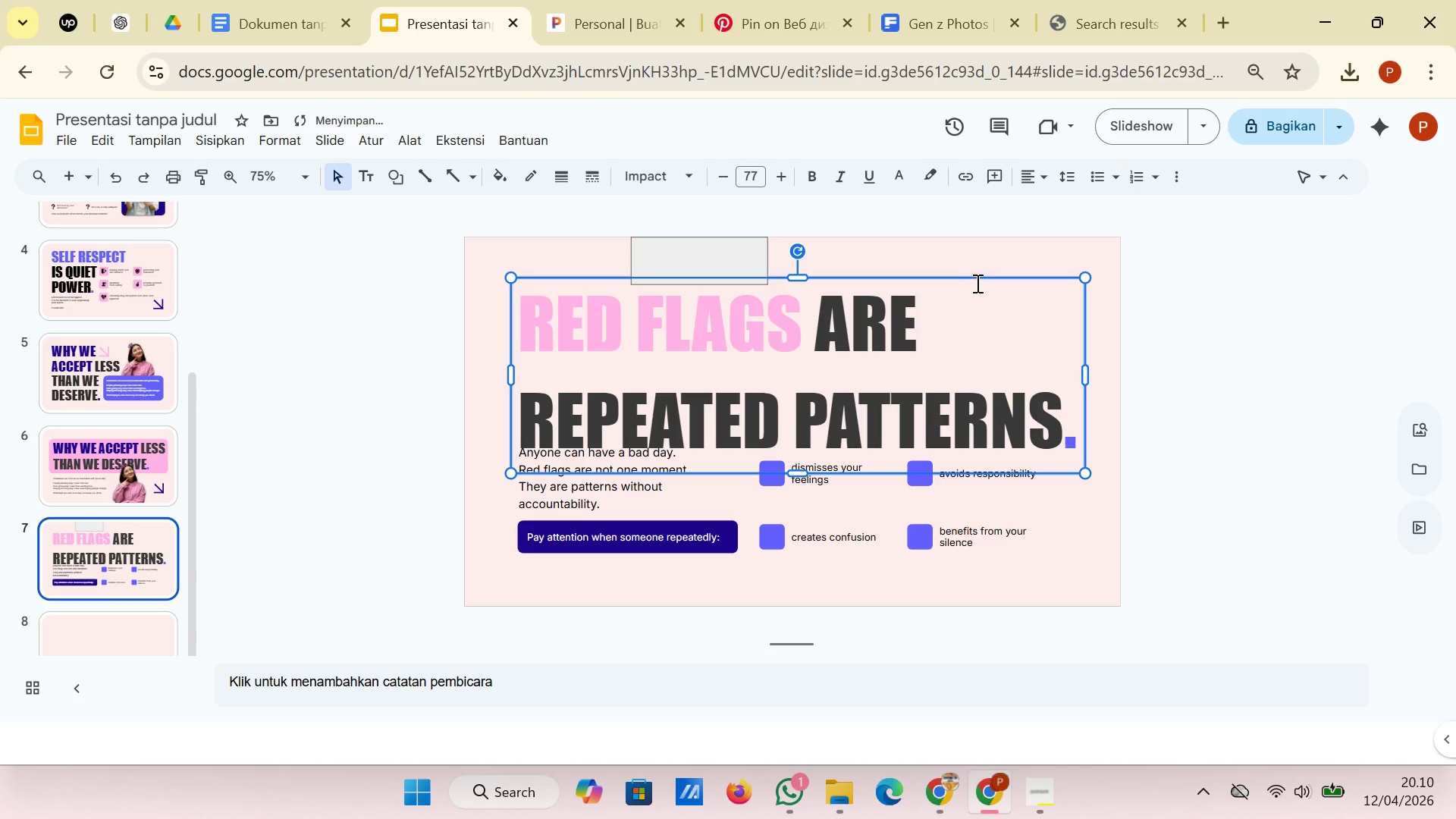 
left_click_drag(start_coordinate=[976, 275], to_coordinate=[976, 268])
 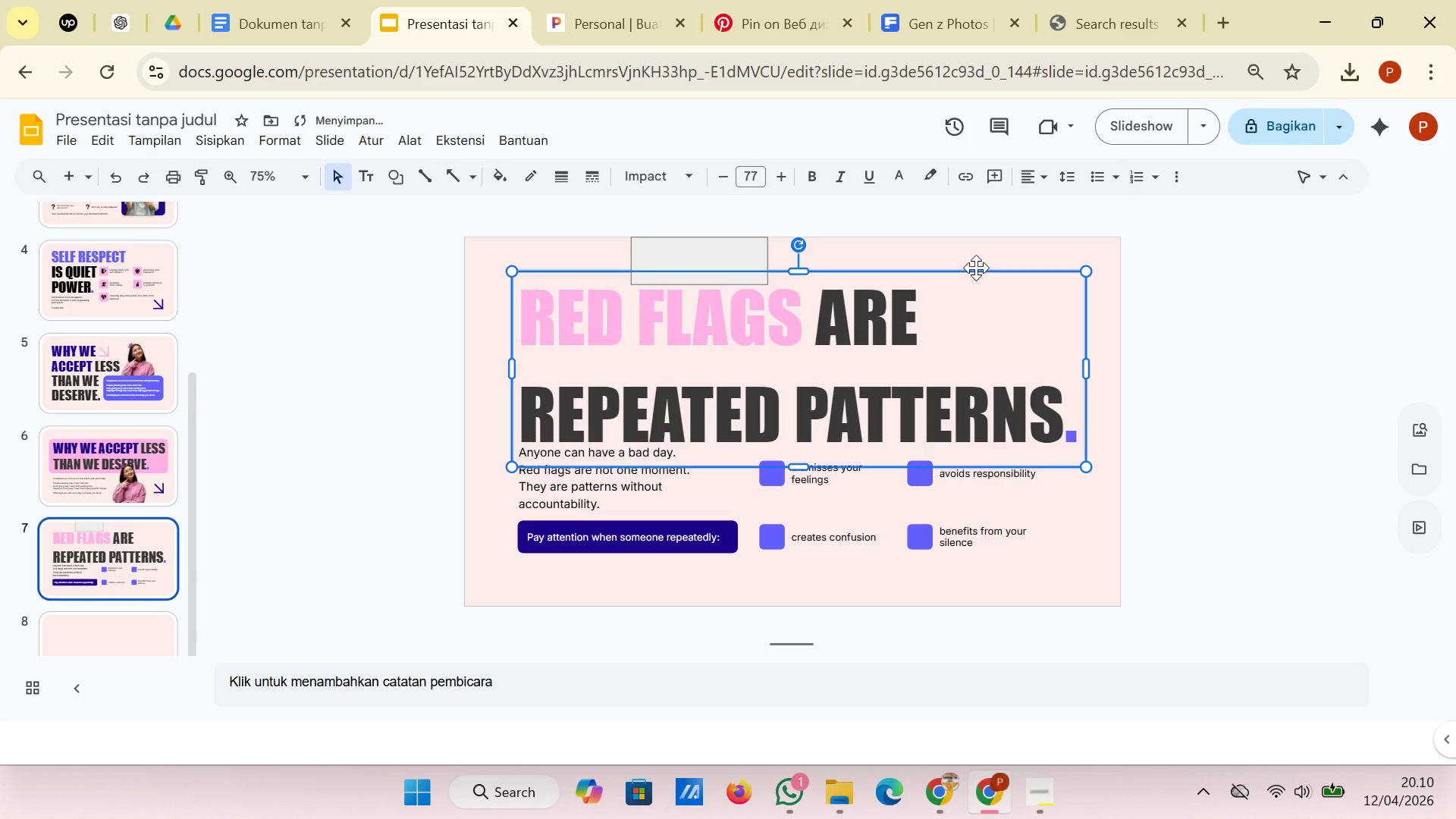 
left_click([976, 268])
 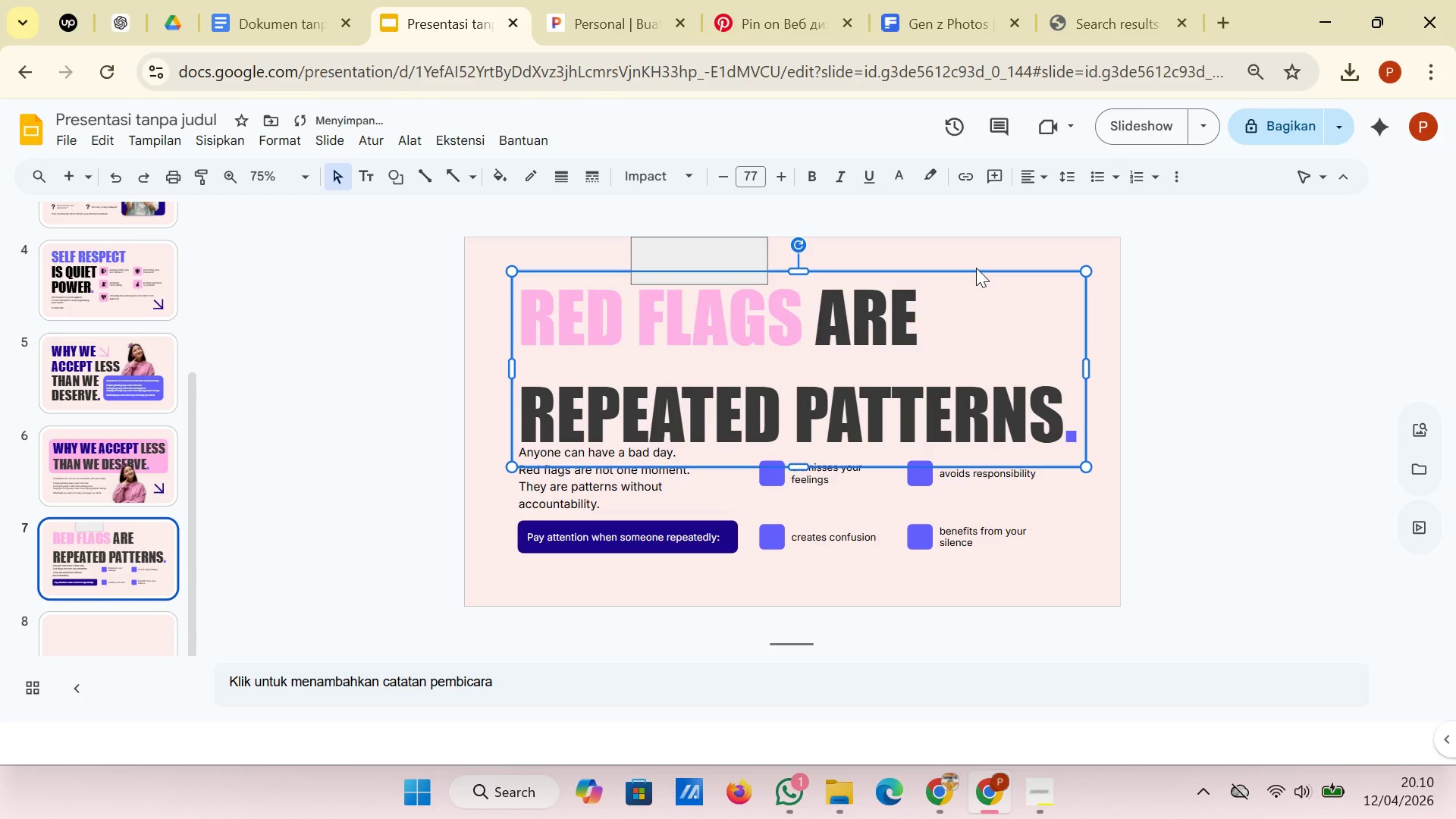 
key(ArrowUp)
 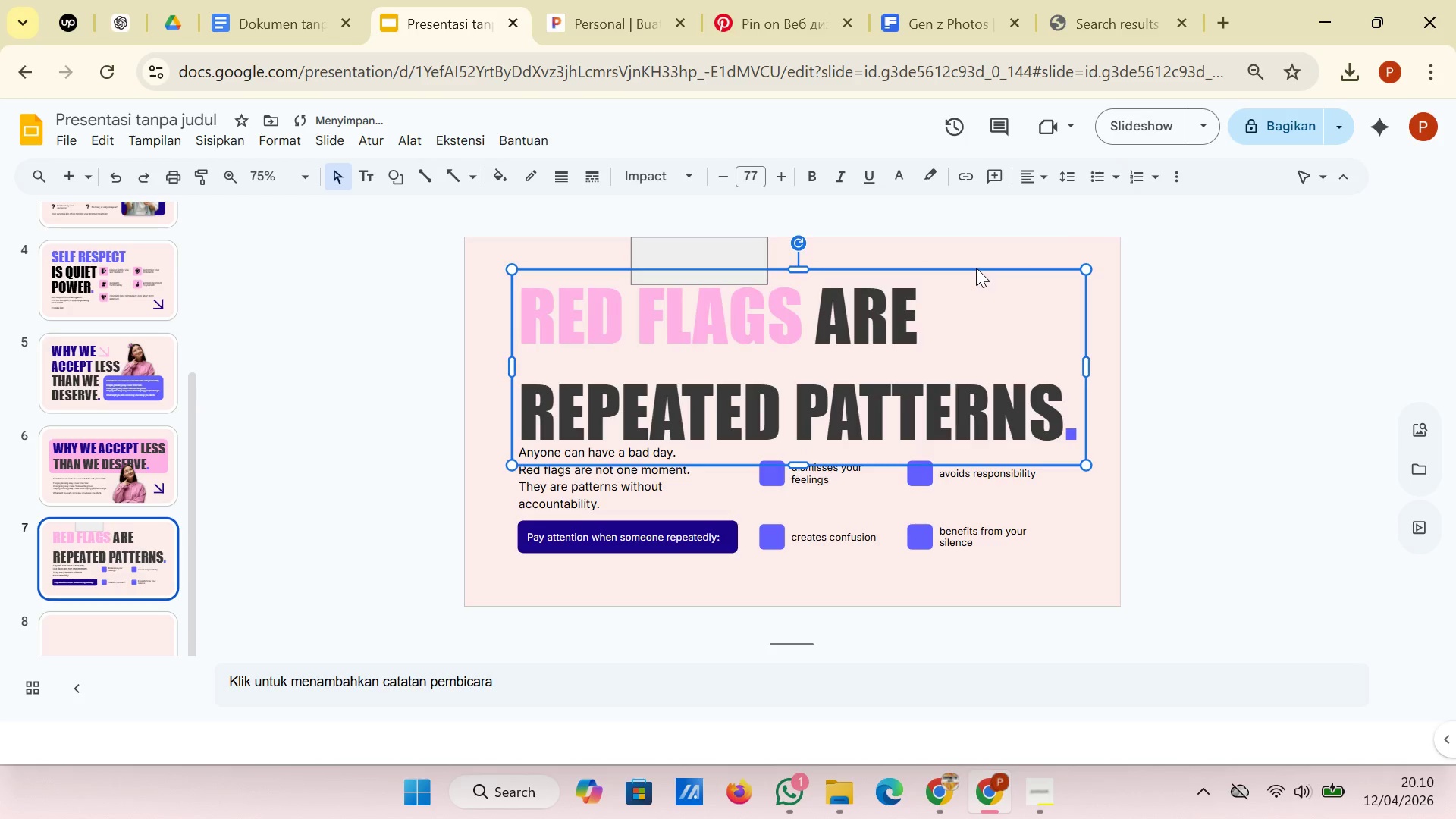 
key(ArrowUp)
 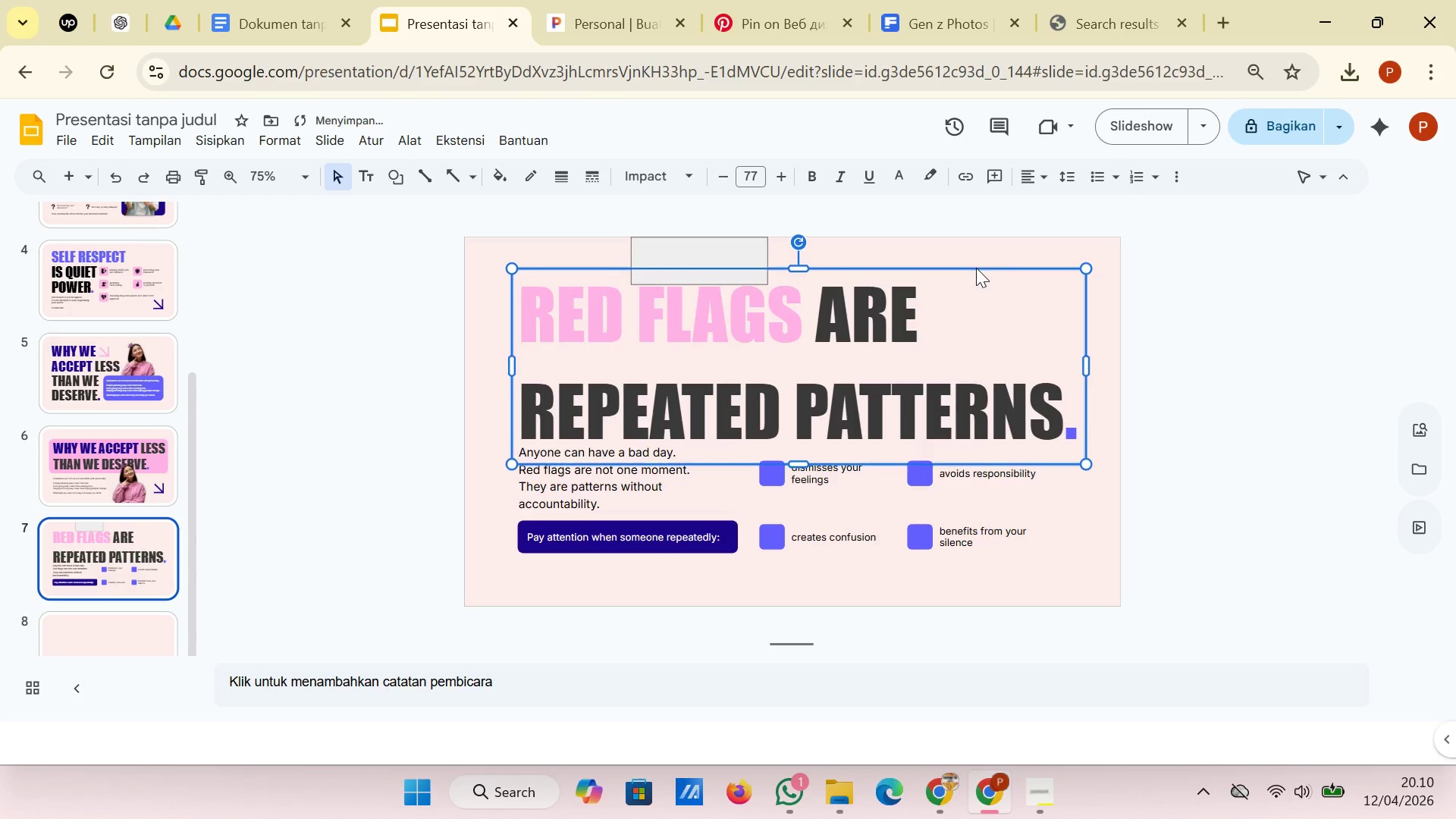 
key(ArrowUp)
 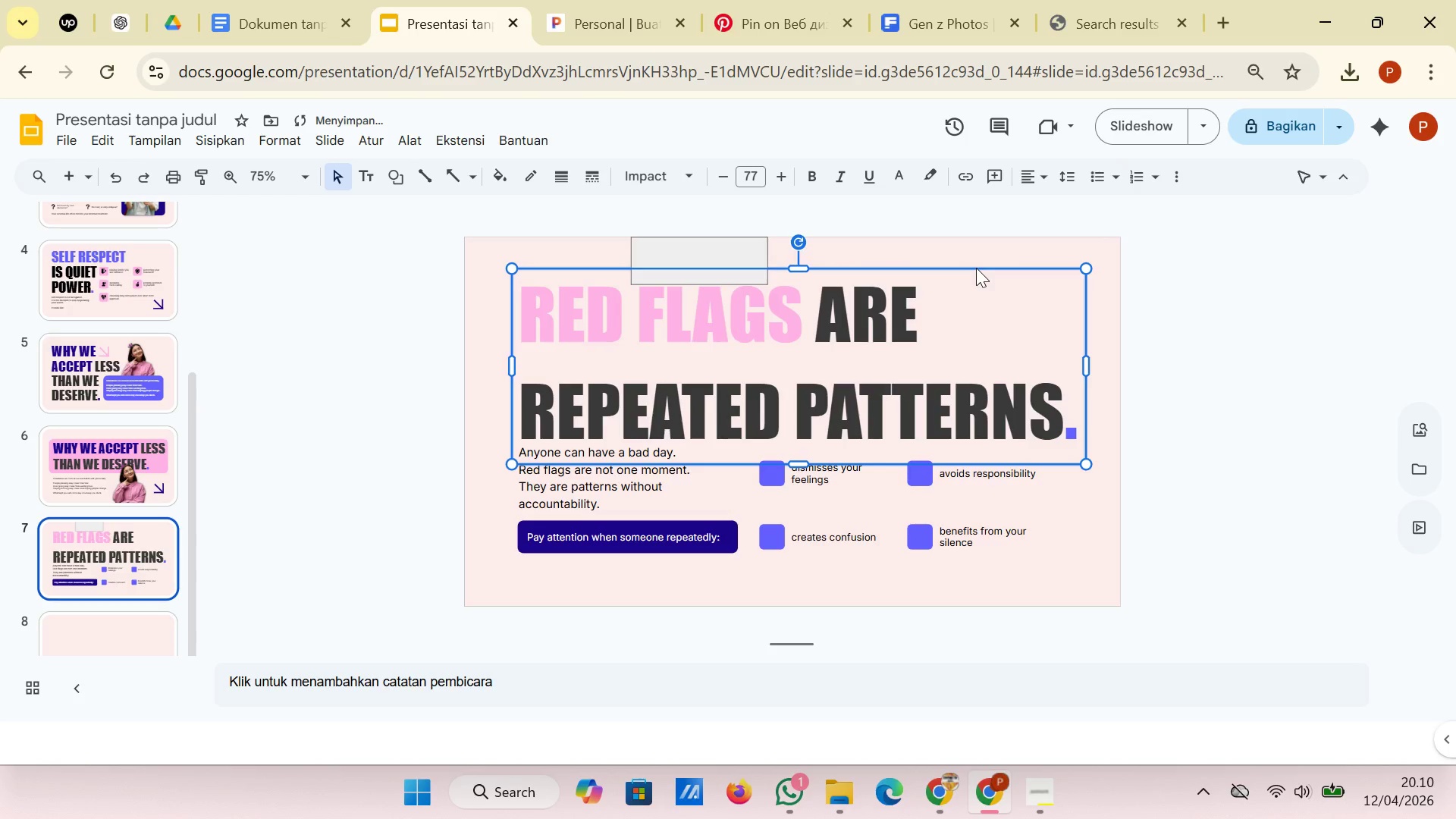 
left_click([968, 238])
 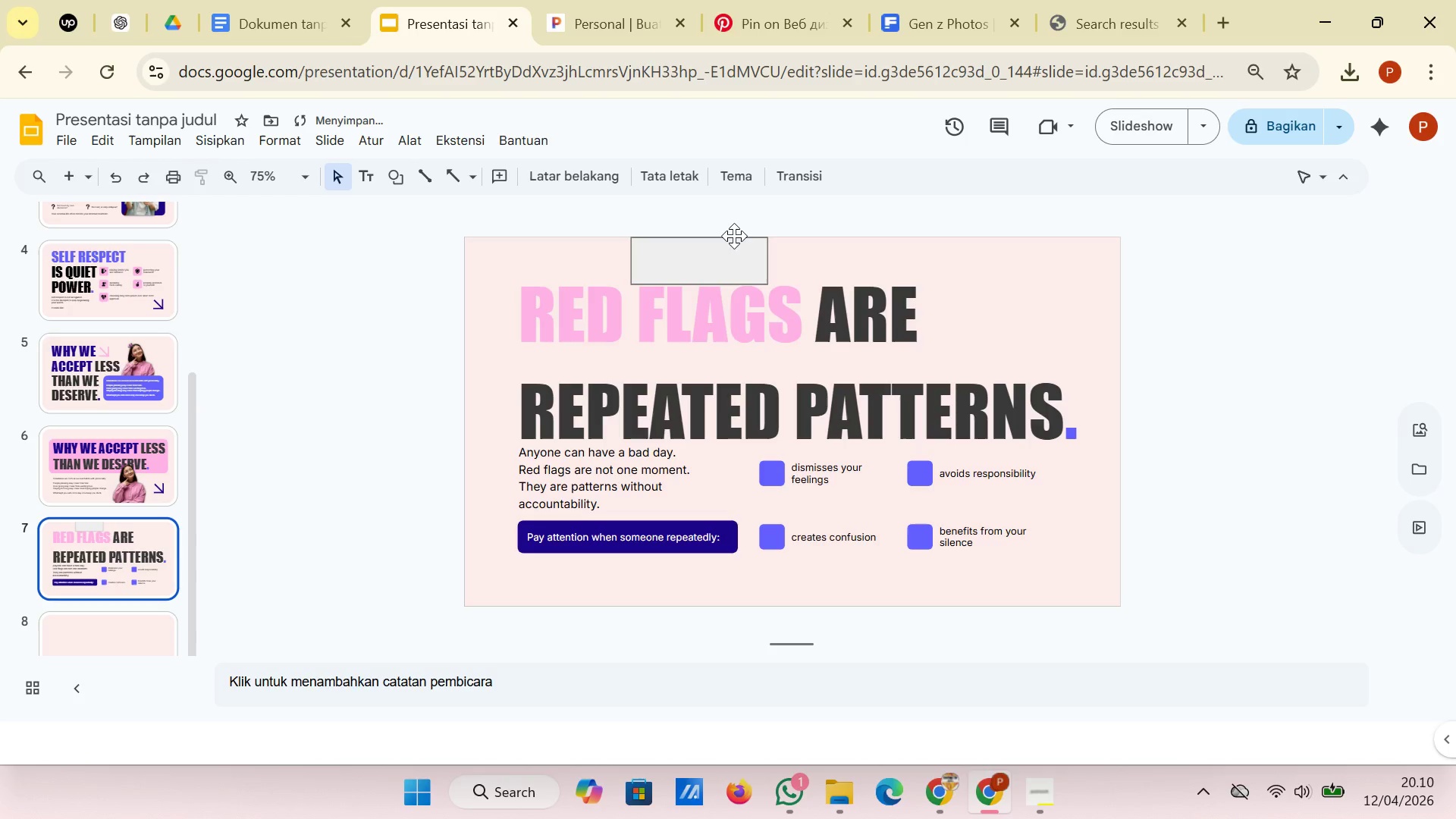 
left_click([727, 242])
 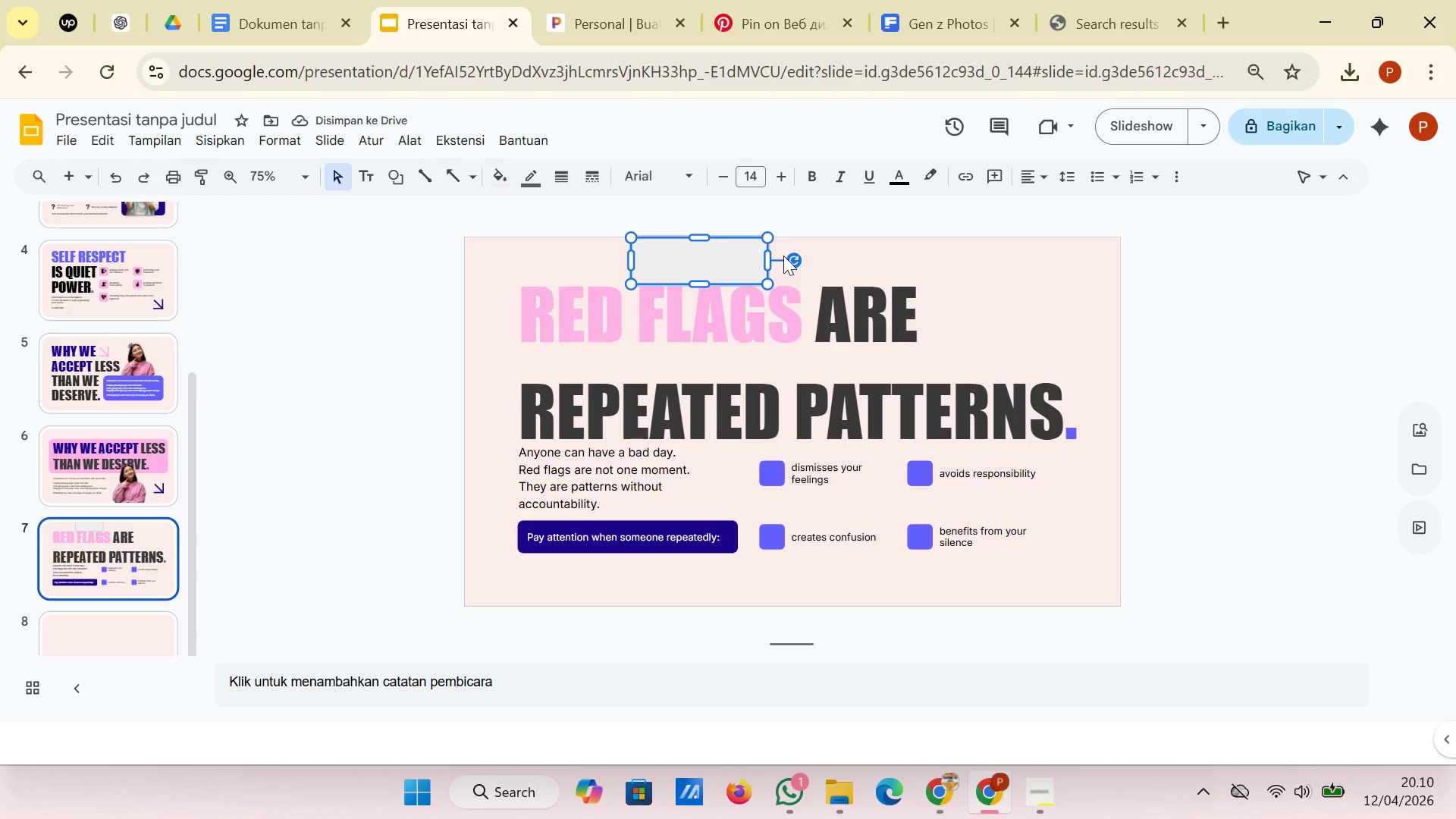 
left_click_drag(start_coordinate=[796, 258], to_coordinate=[700, 315])
 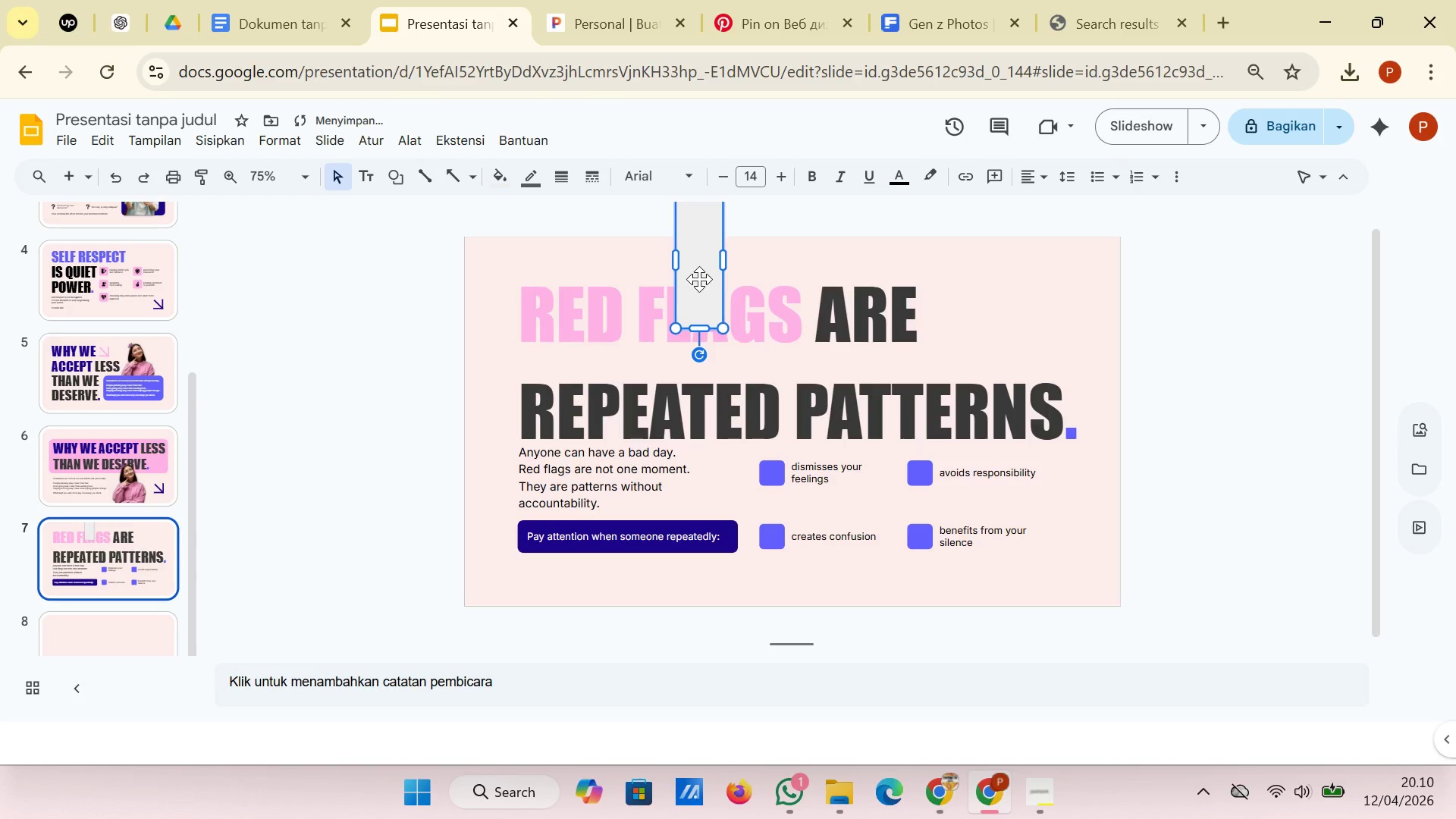 
left_click_drag(start_coordinate=[699, 279], to_coordinate=[487, 402])
 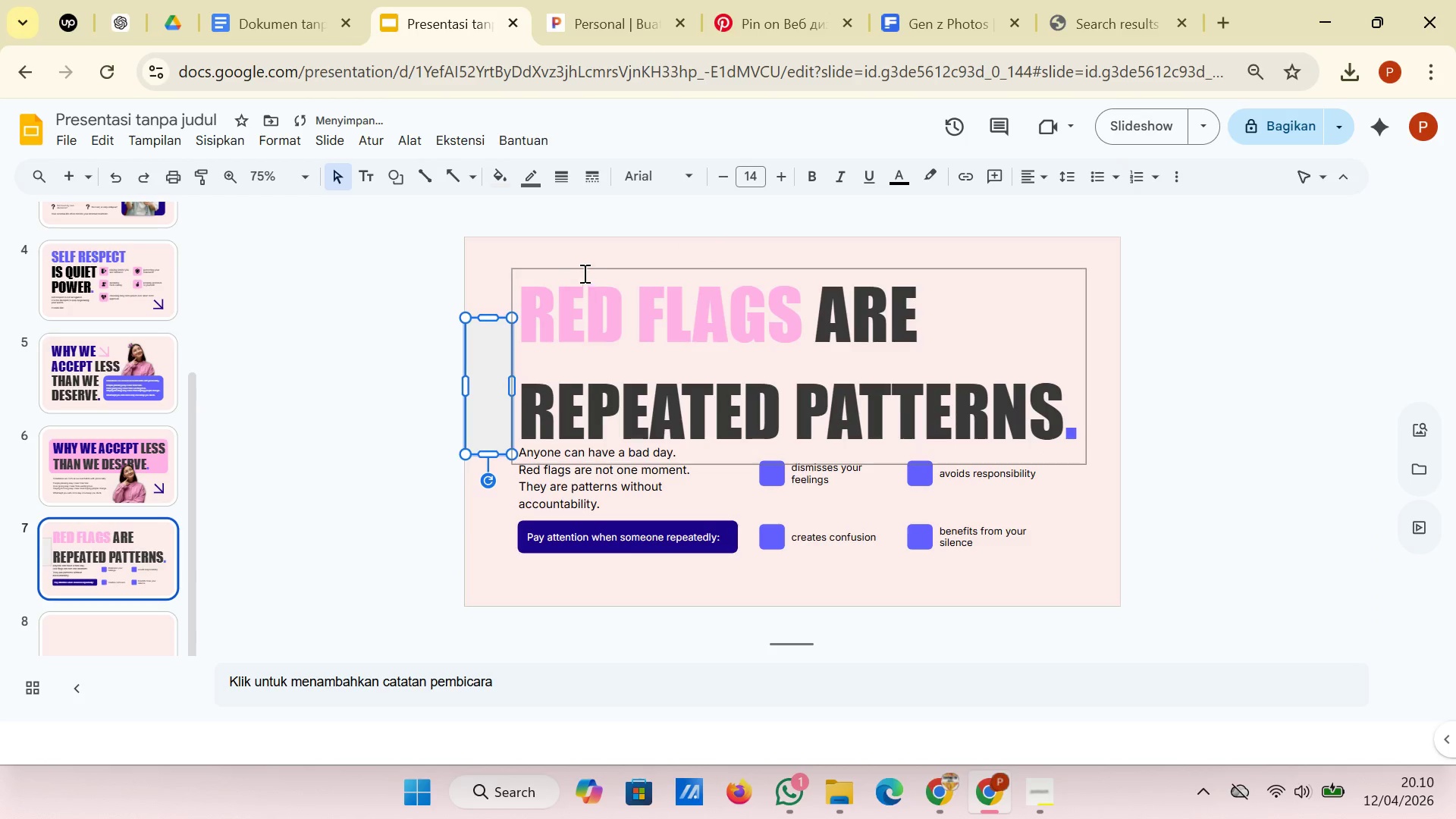 
left_click([585, 268])
 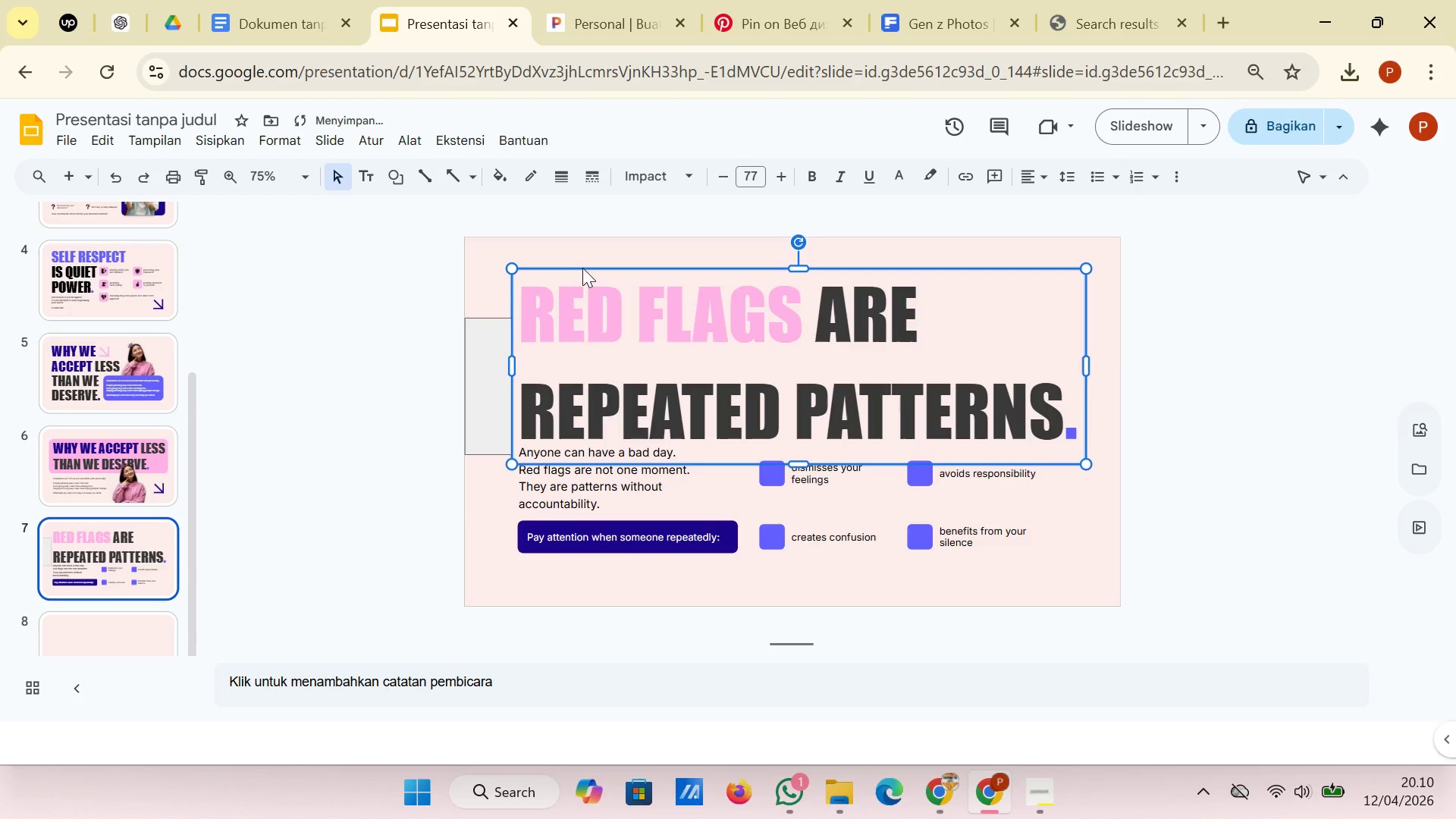 
key(ArrowLeft)
 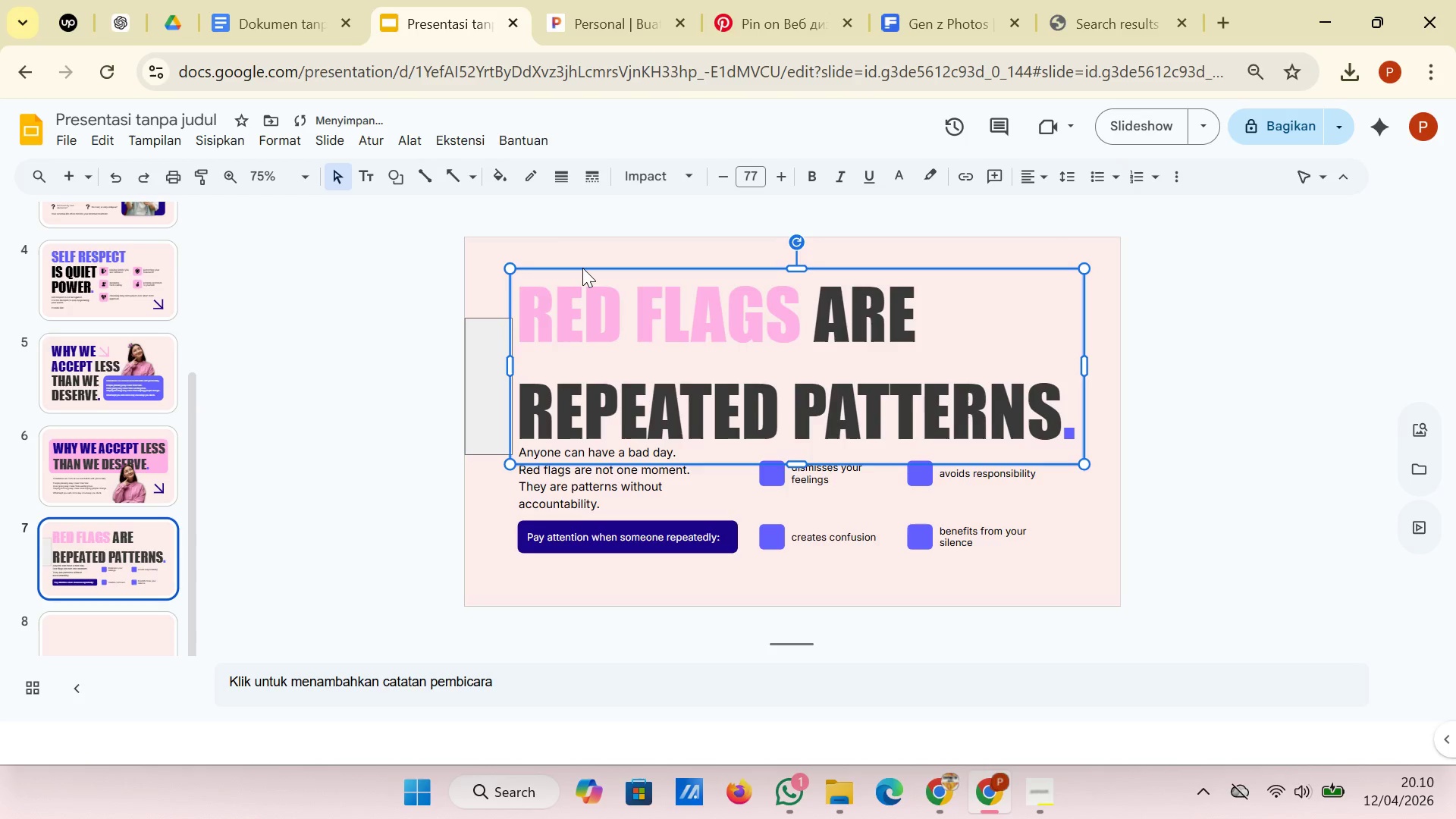 
key(ArrowLeft)
 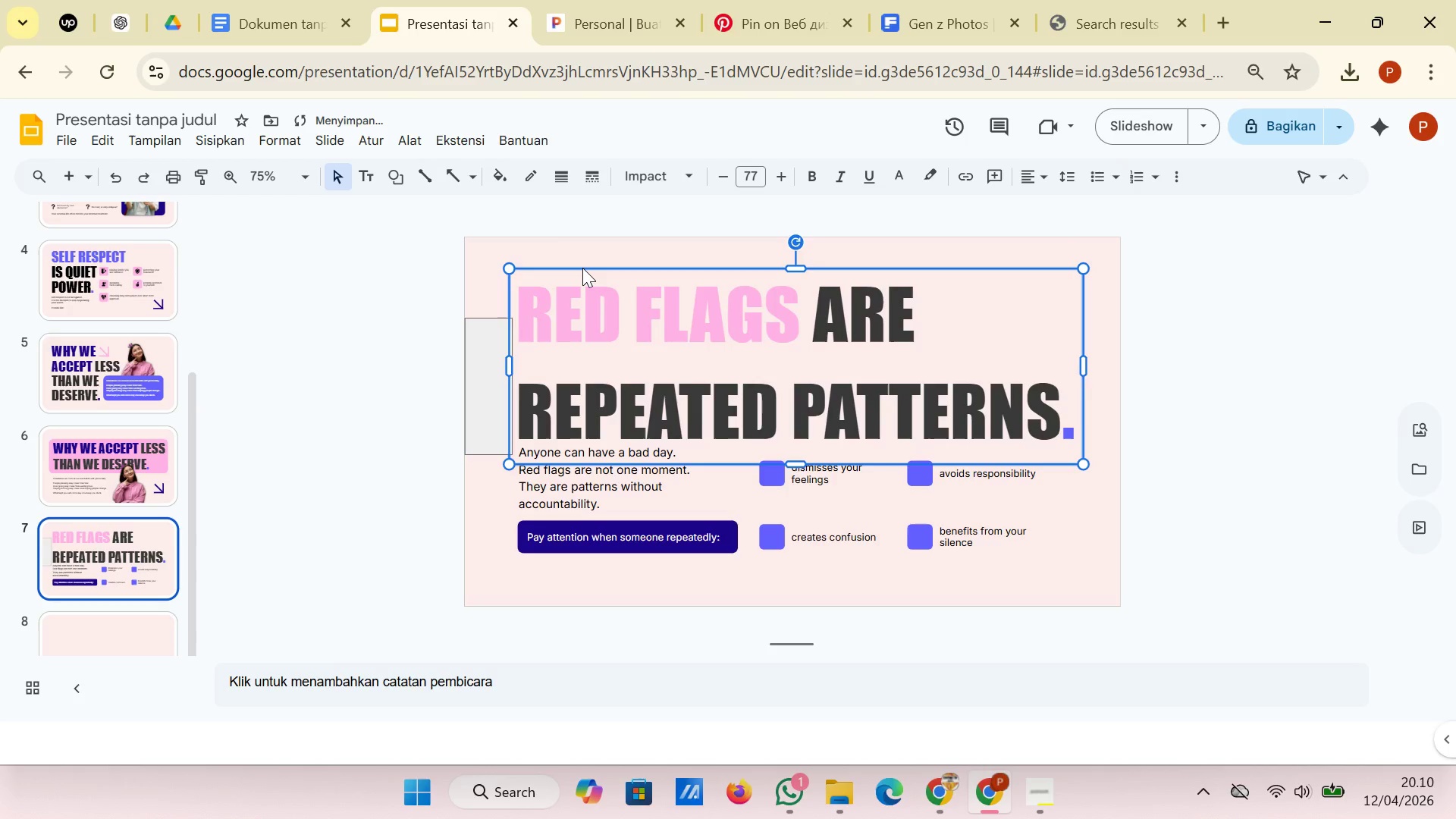 
key(ArrowLeft)
 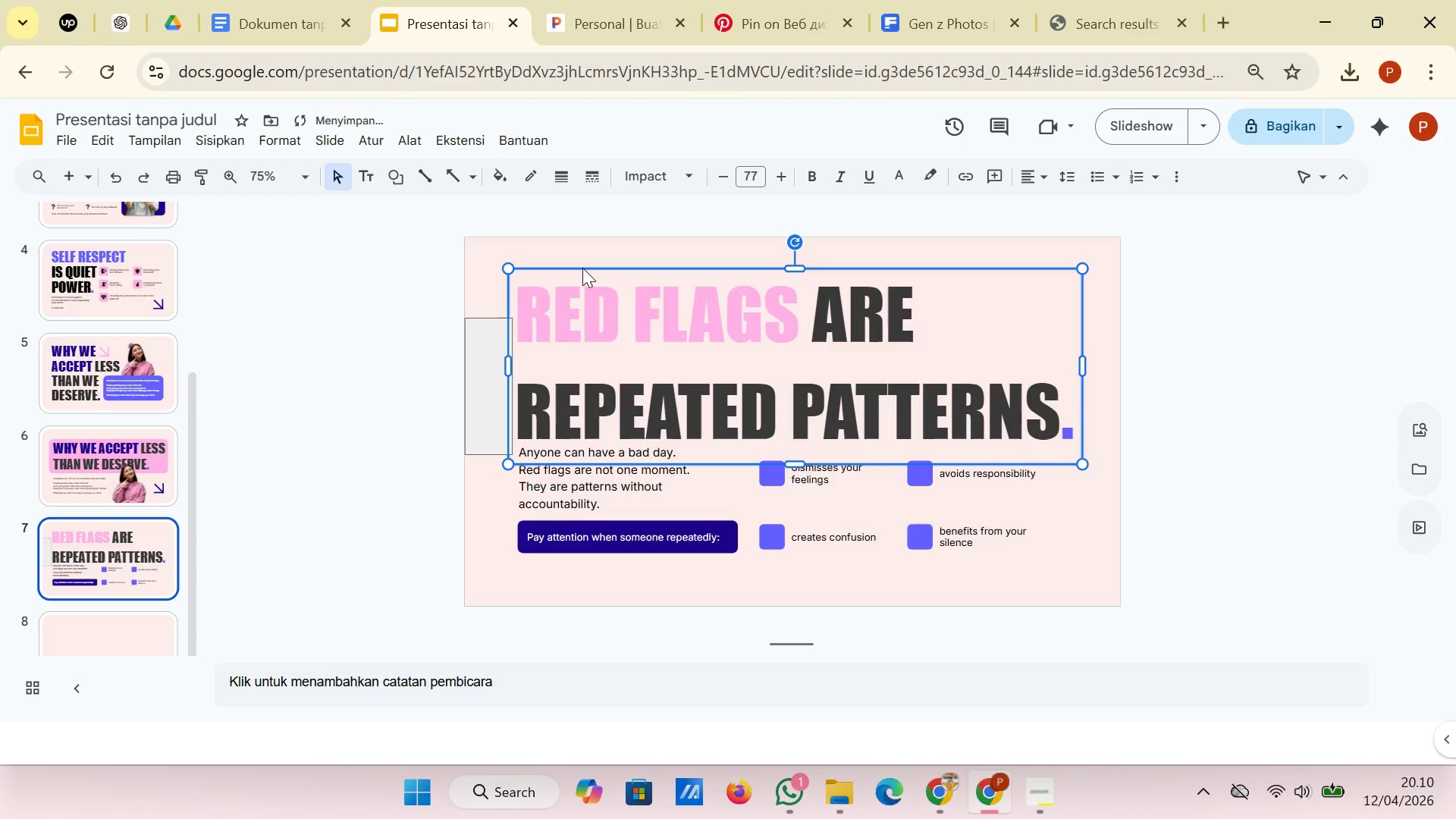 
key(ArrowLeft)
 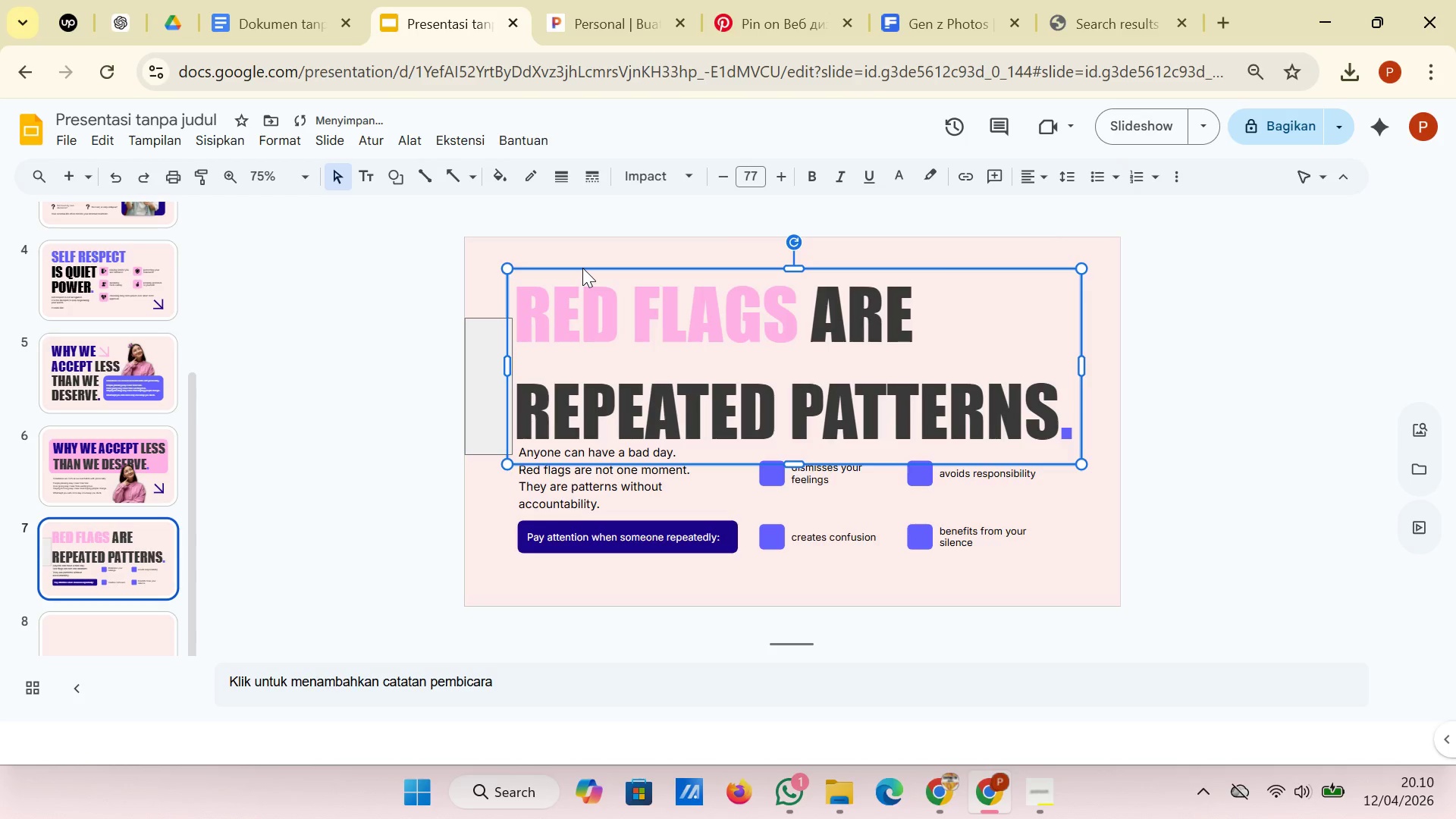 
key(ArrowLeft)
 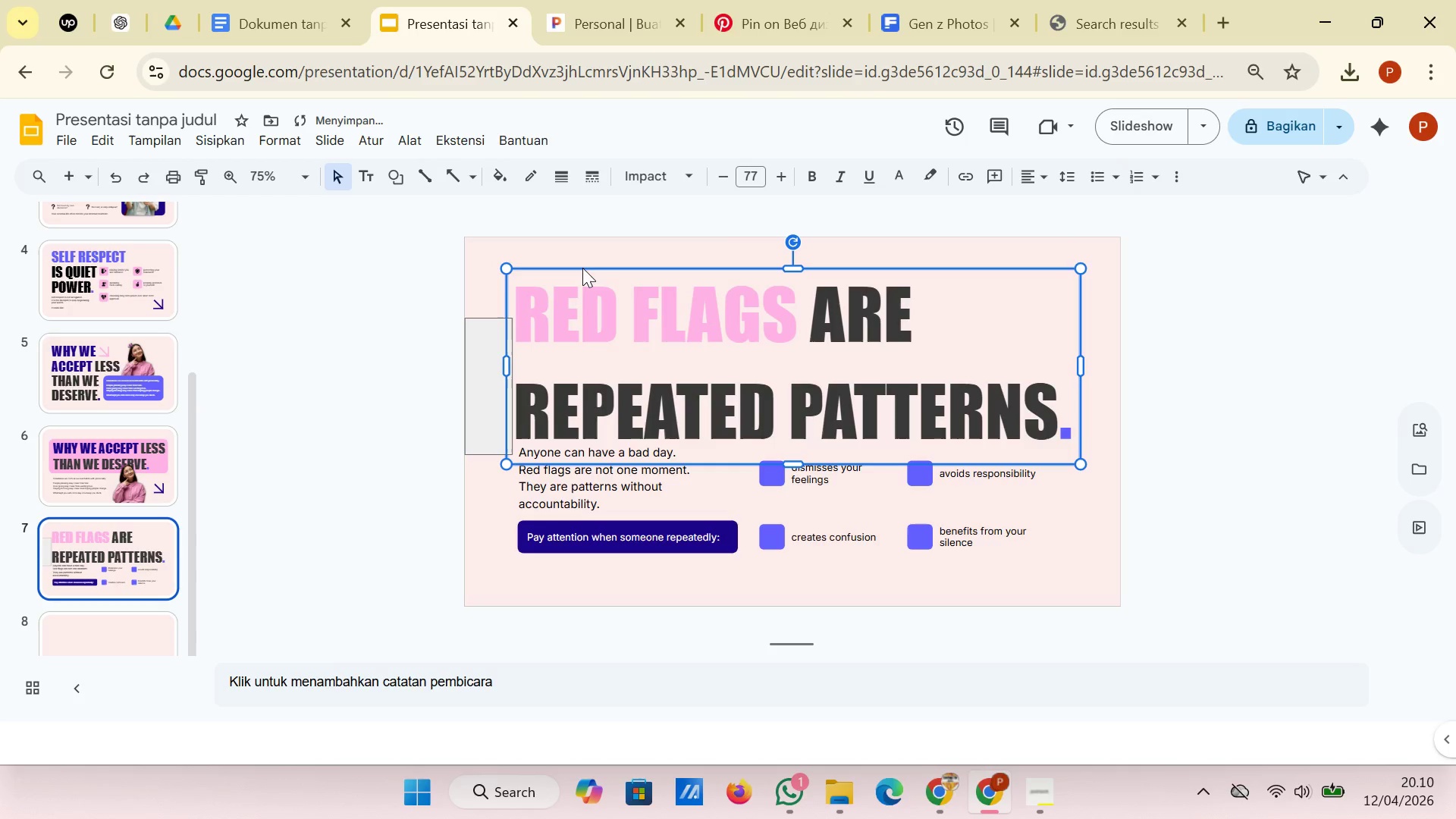 
key(ArrowLeft)
 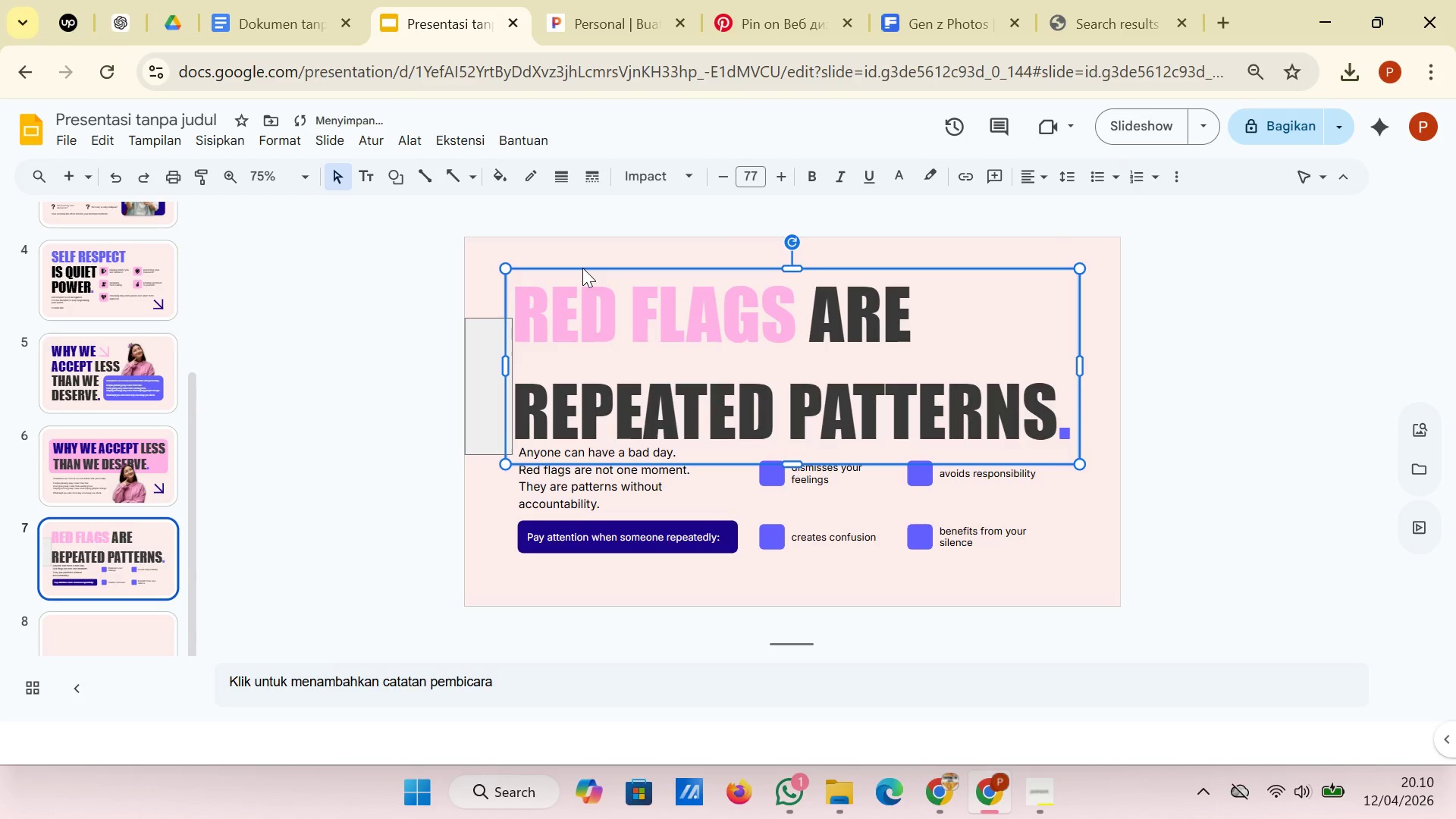 
key(ArrowLeft)
 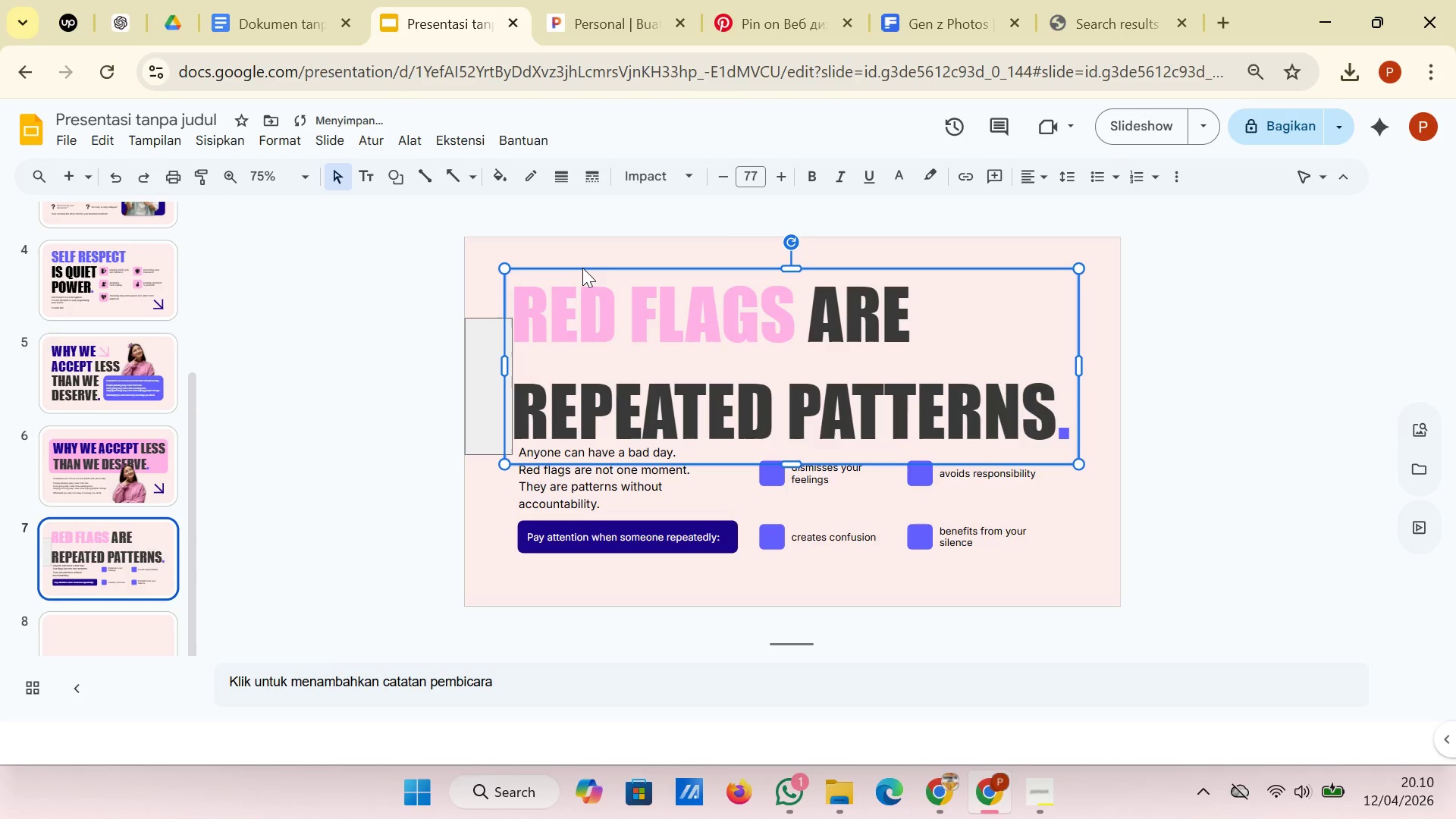 
key(ArrowLeft)
 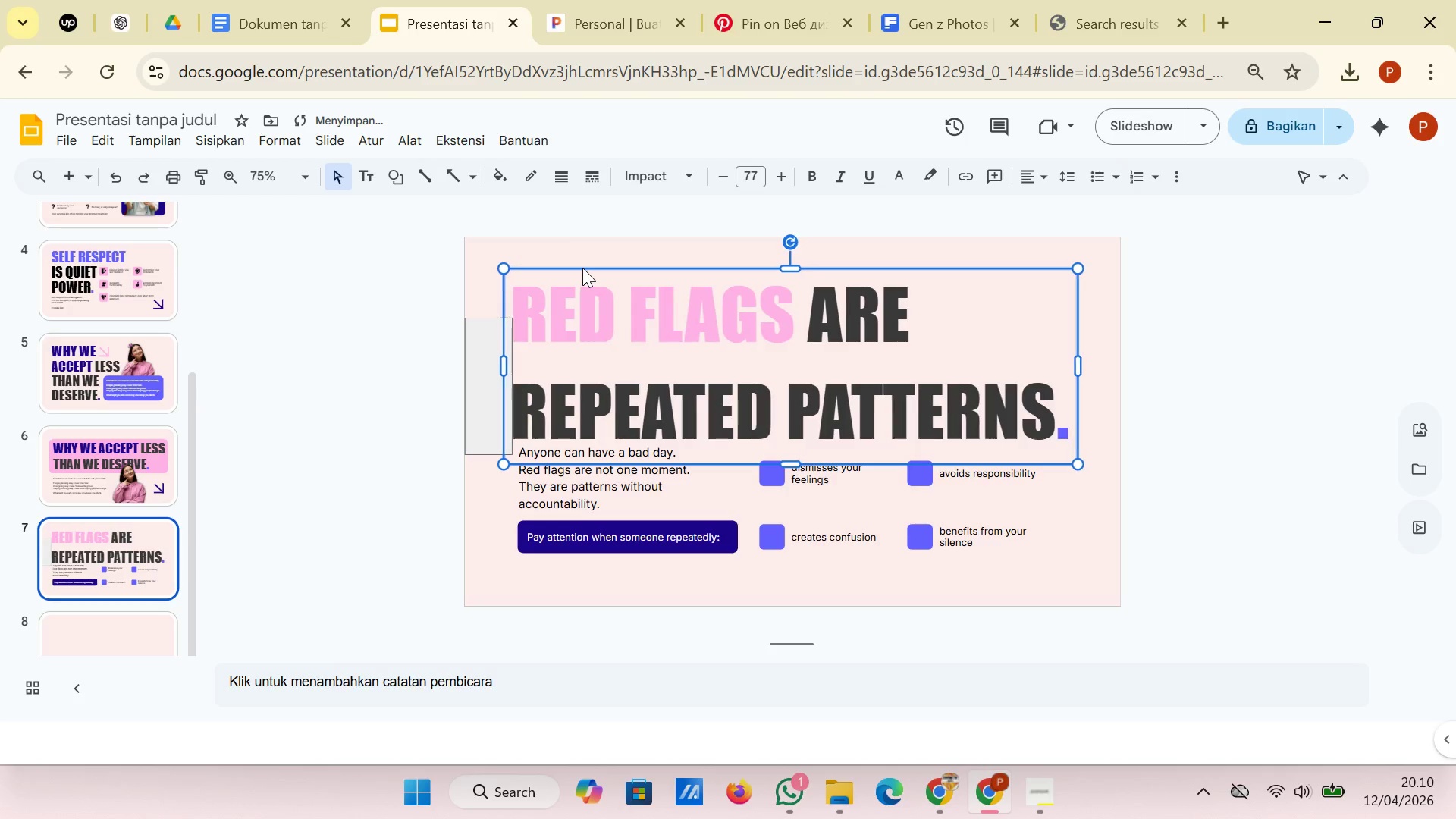 
key(ArrowLeft)
 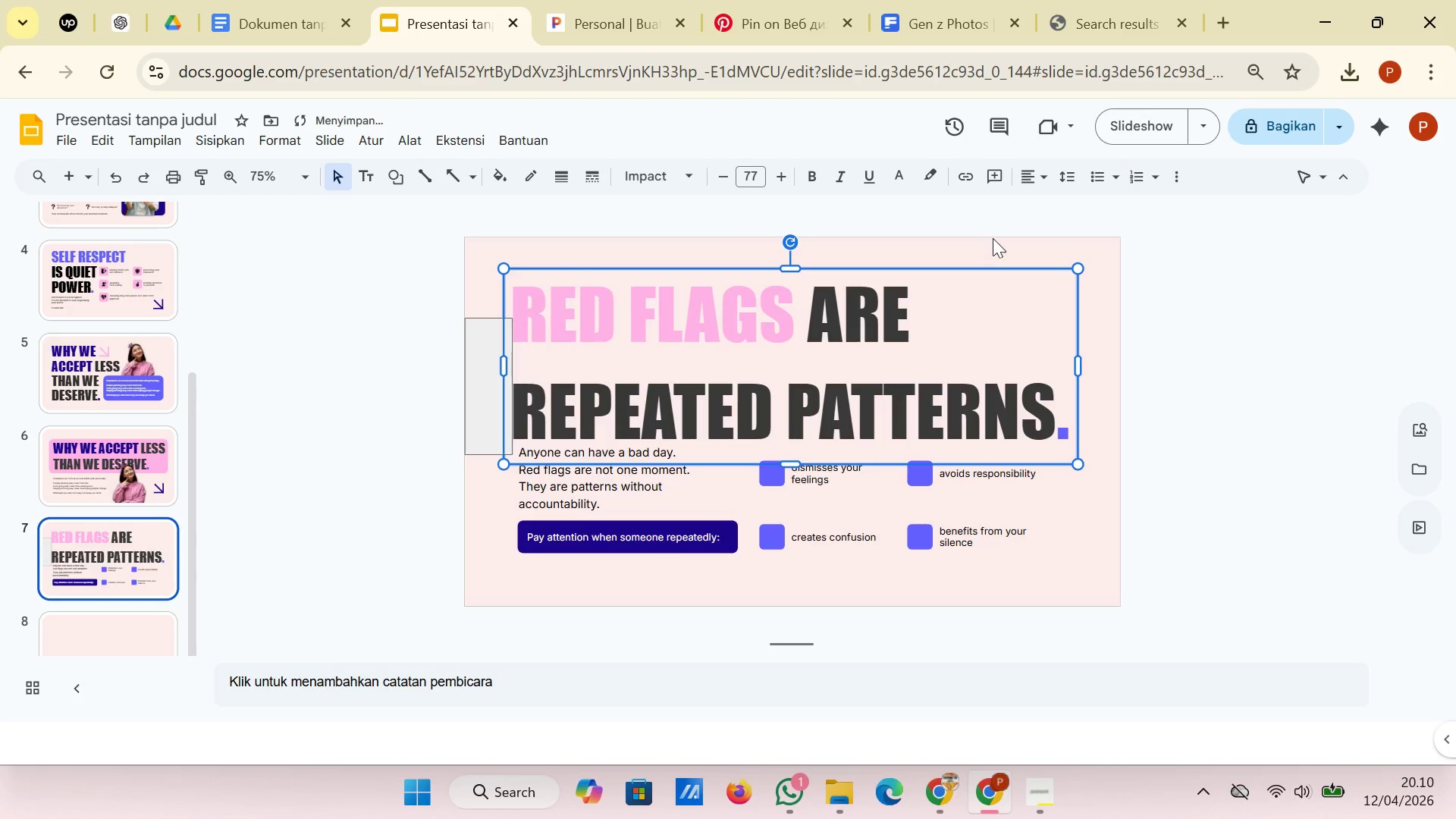 
left_click([783, 165])
 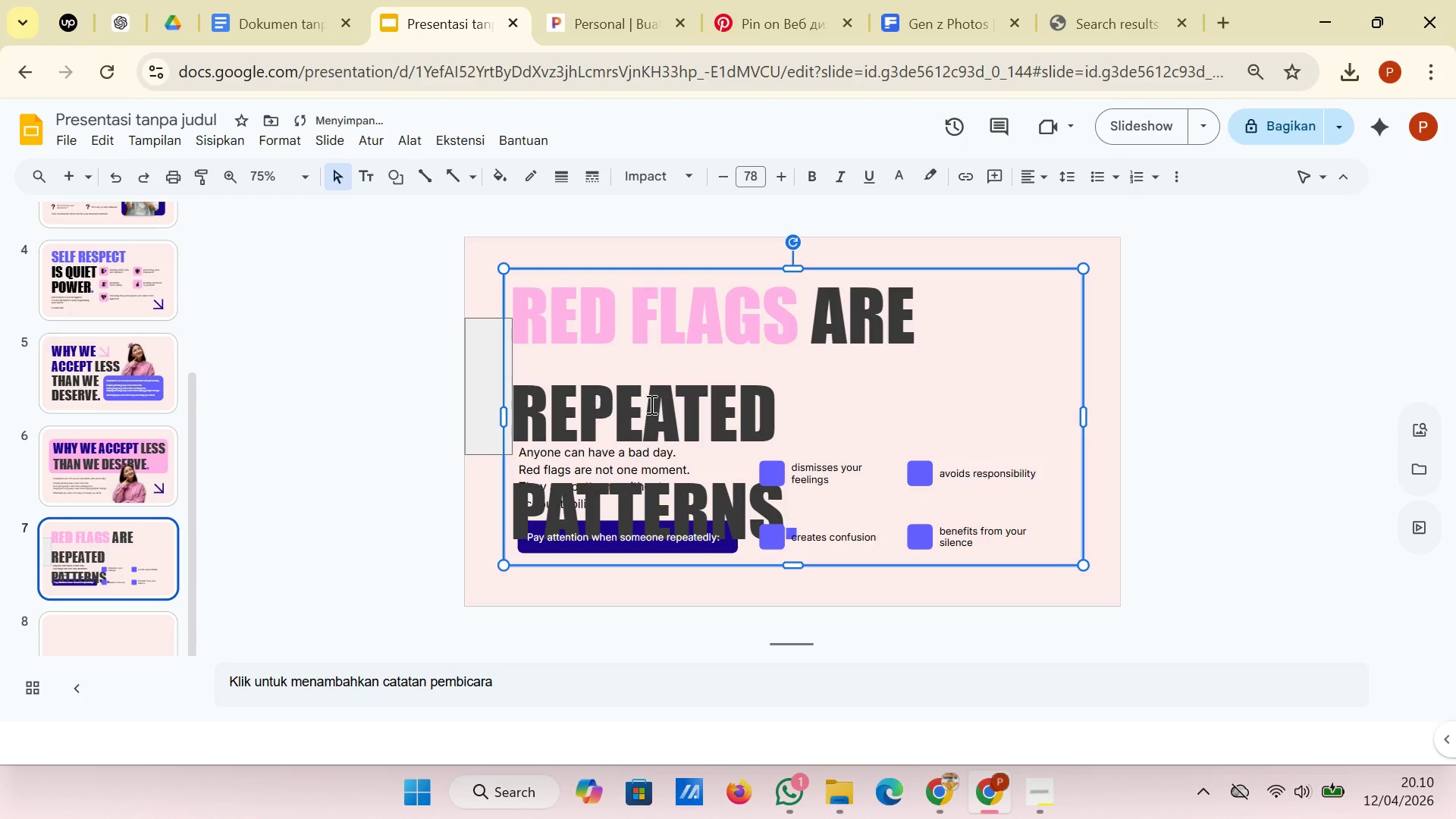 
wait(6.0)
 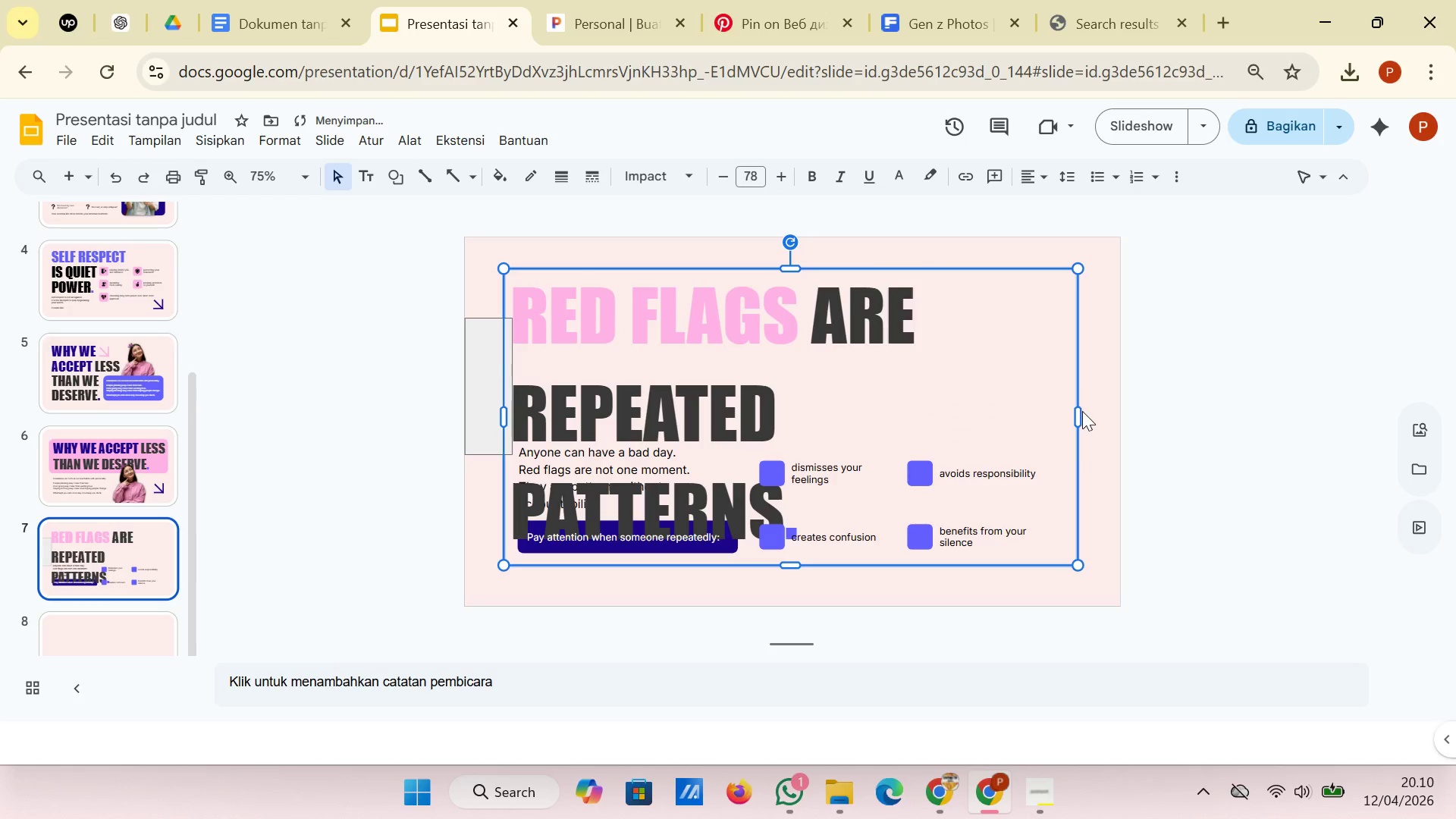 
left_click_drag(start_coordinate=[1081, 413], to_coordinate=[1084, 413])
 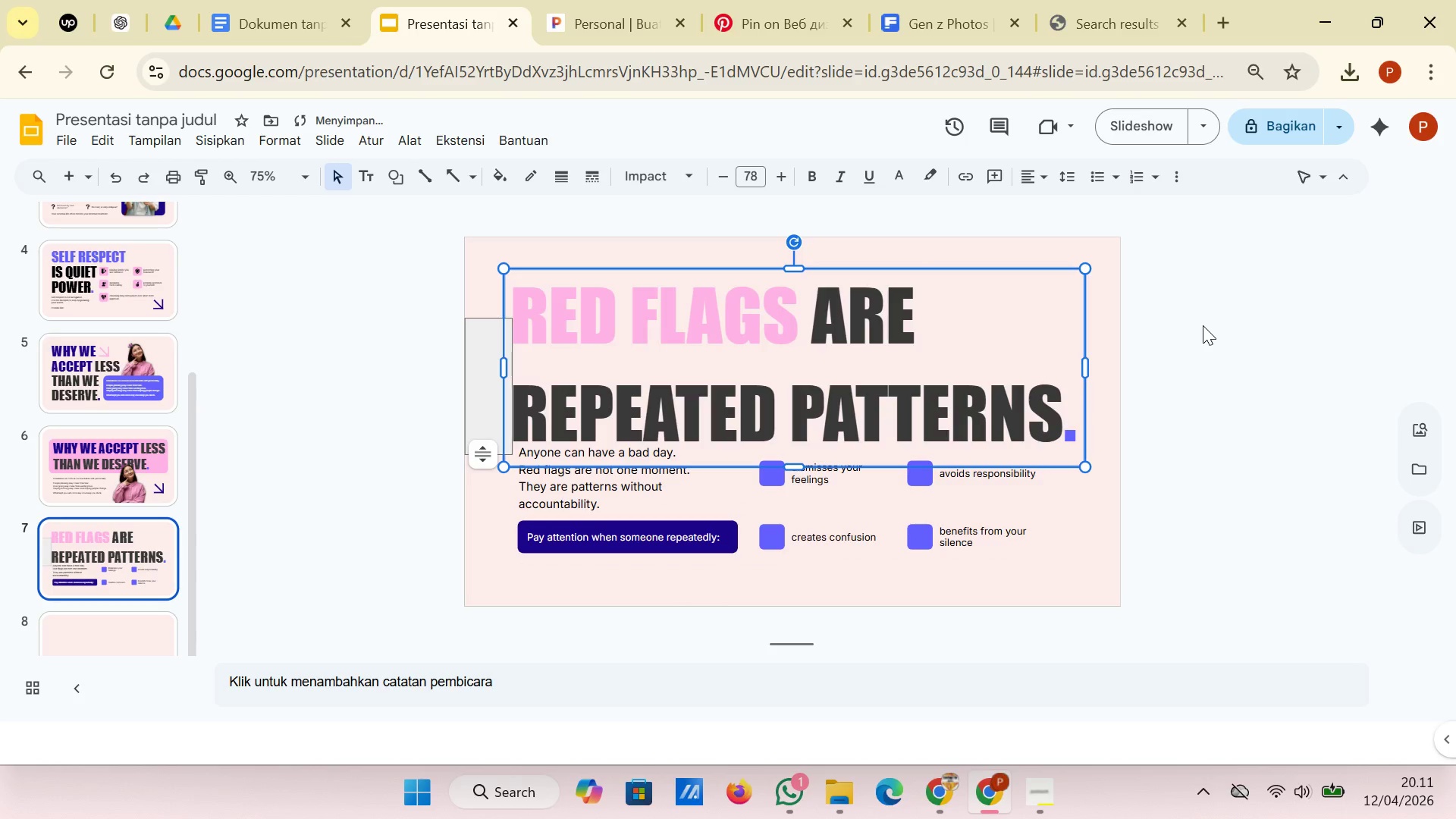 
left_click([1203, 325])
 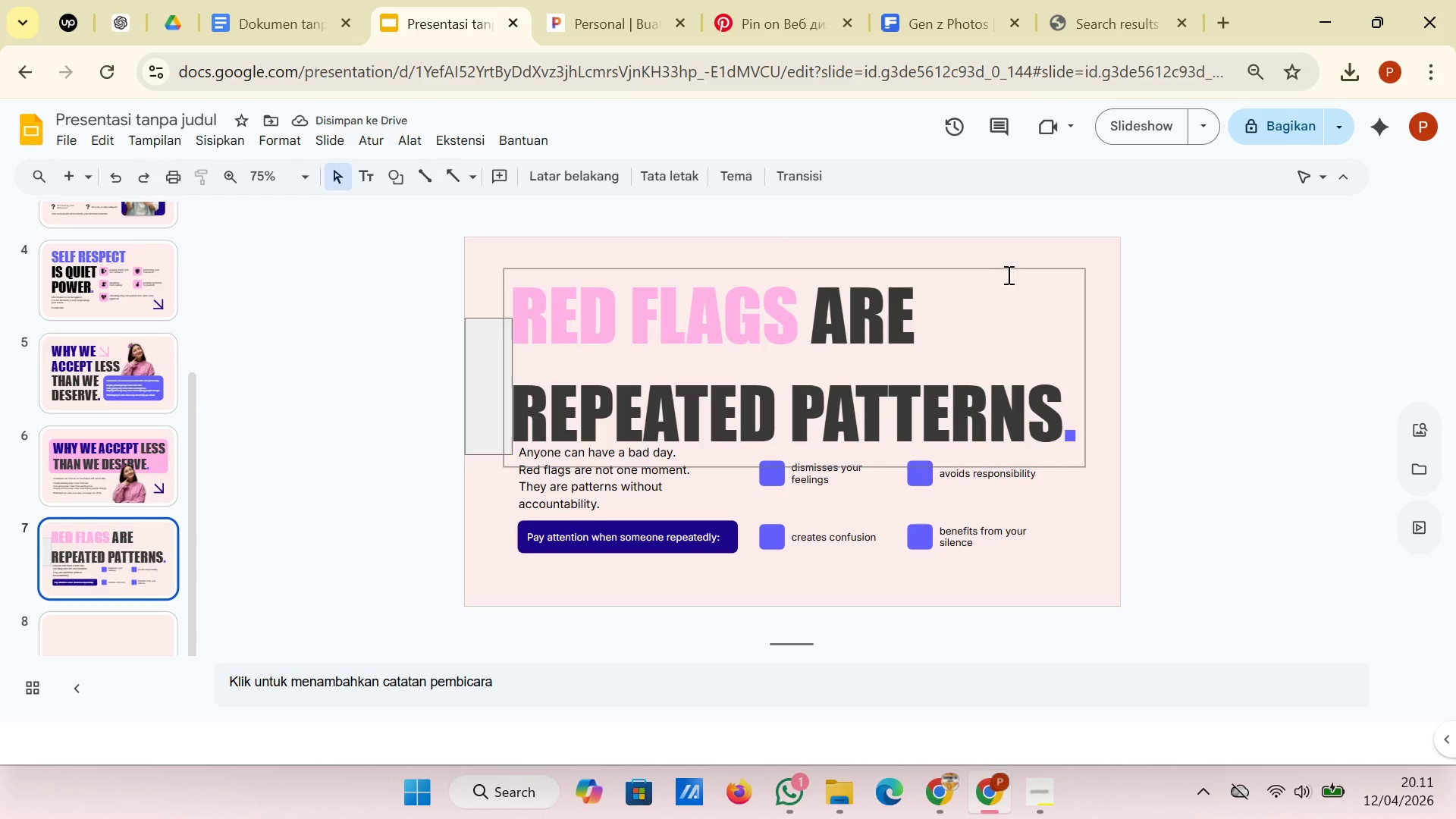 
left_click([1008, 271])
 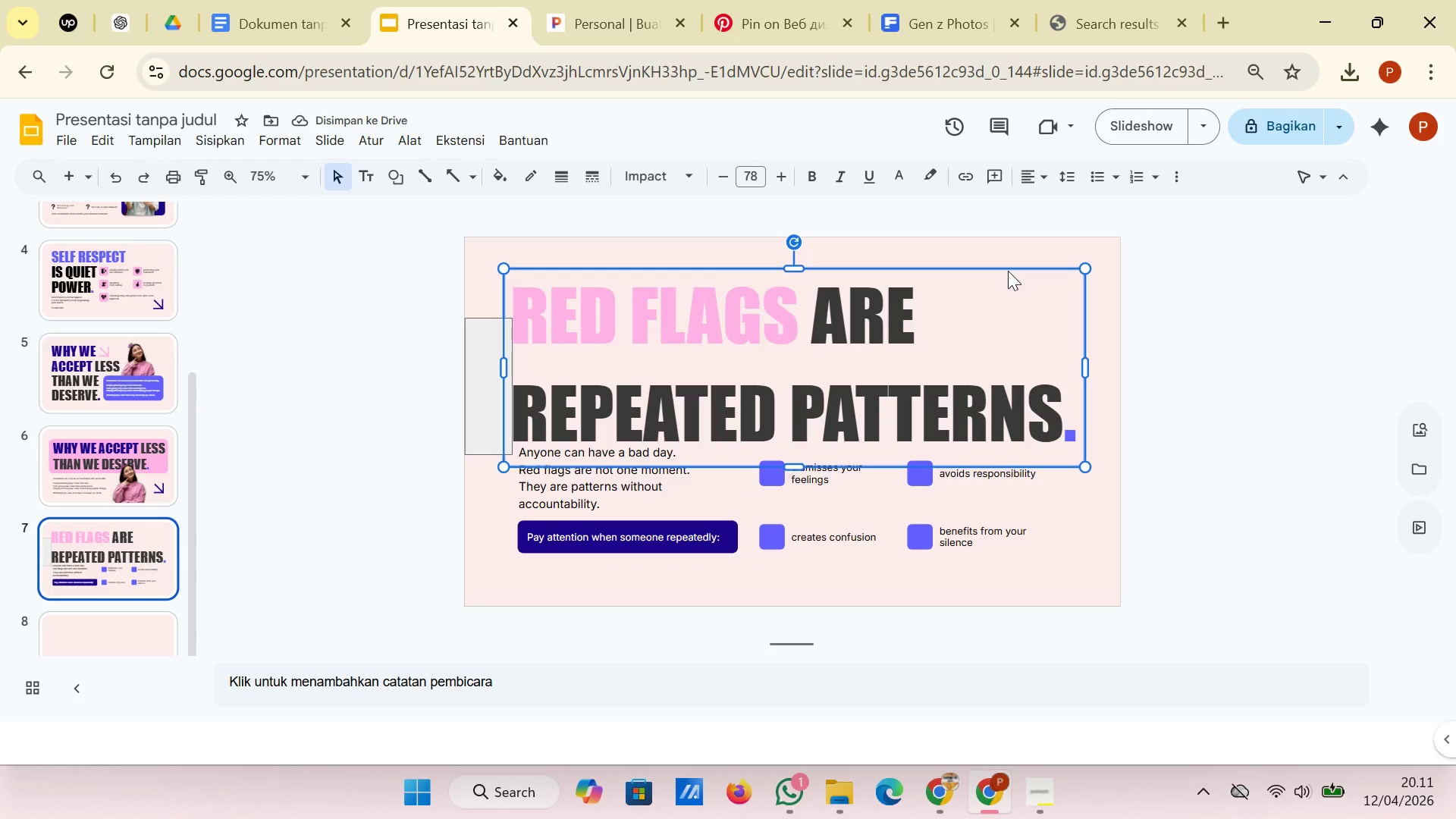 
key(ArrowLeft)
 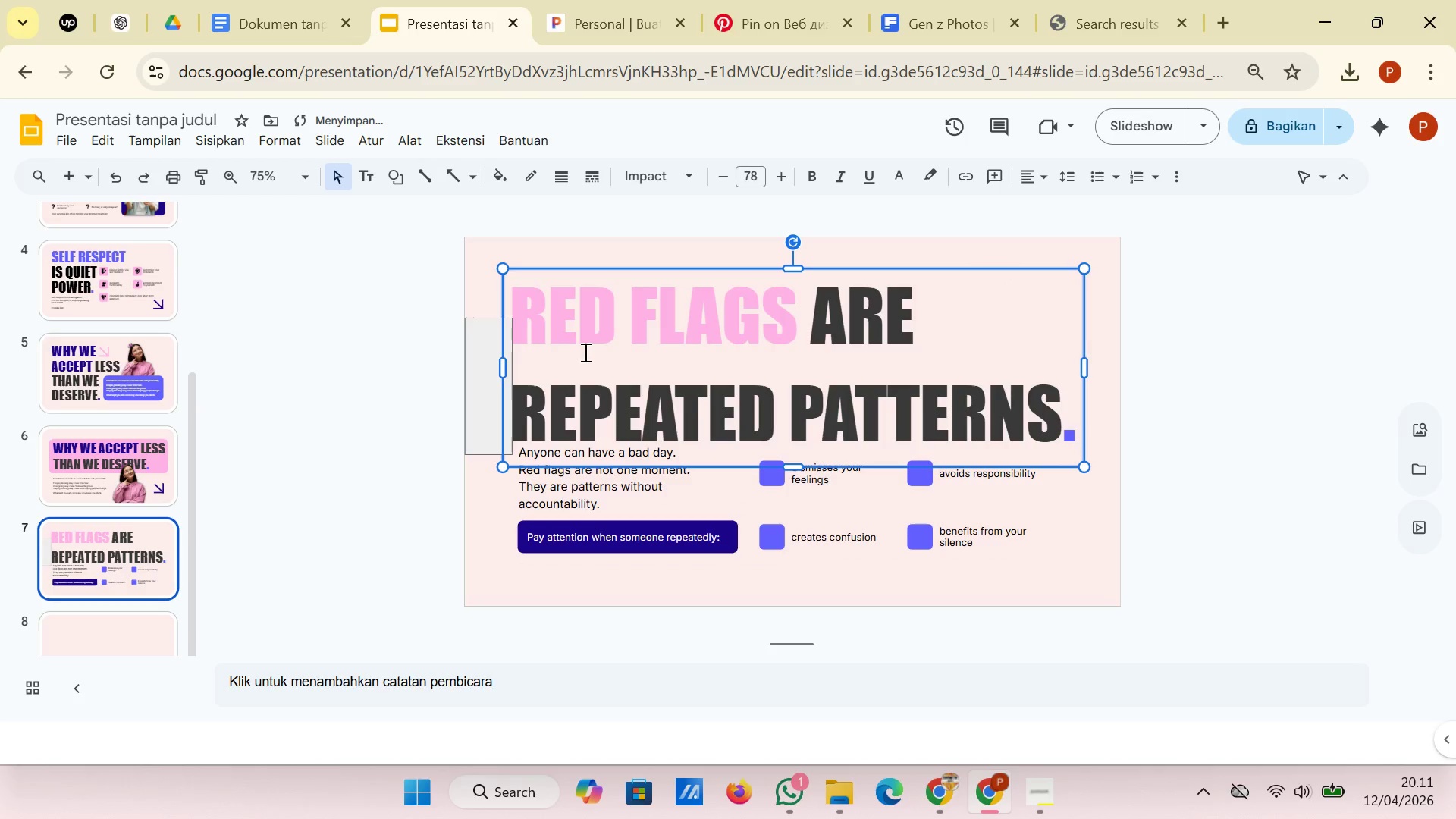 
left_click([465, 400])
 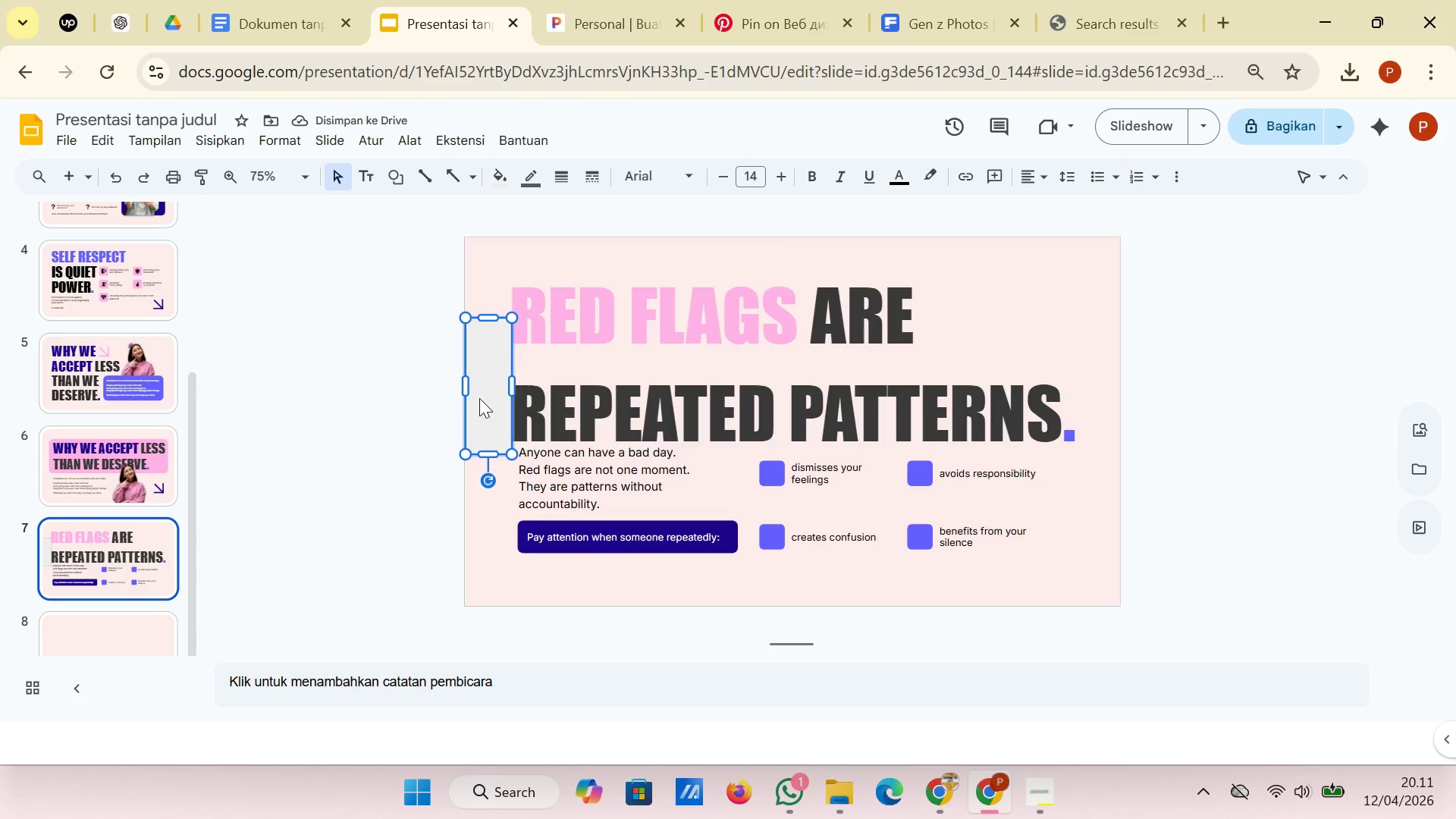 
left_click_drag(start_coordinate=[479, 398], to_coordinate=[1085, 432])
 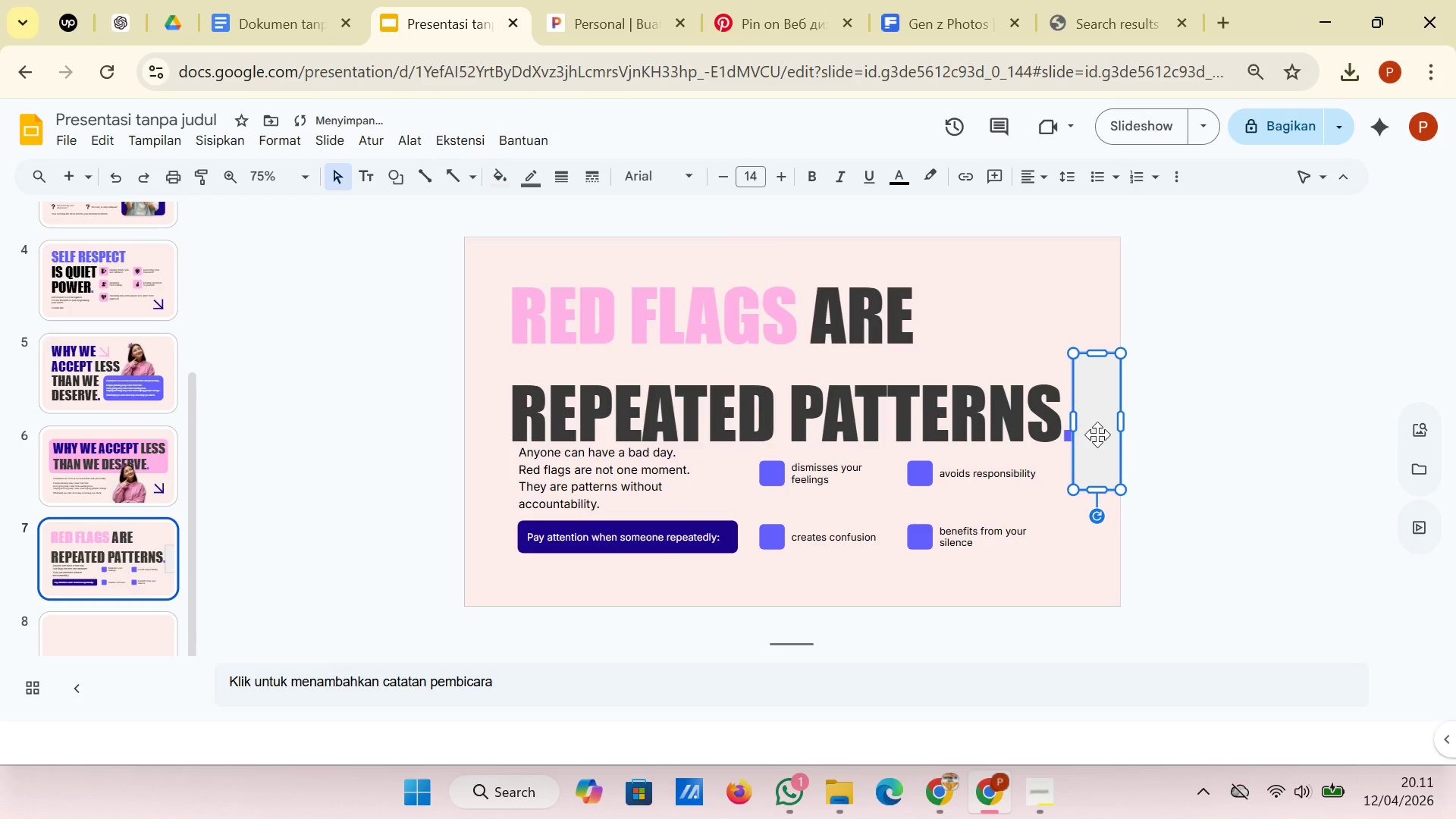 
left_click_drag(start_coordinate=[1094, 444], to_coordinate=[1112, 308])
 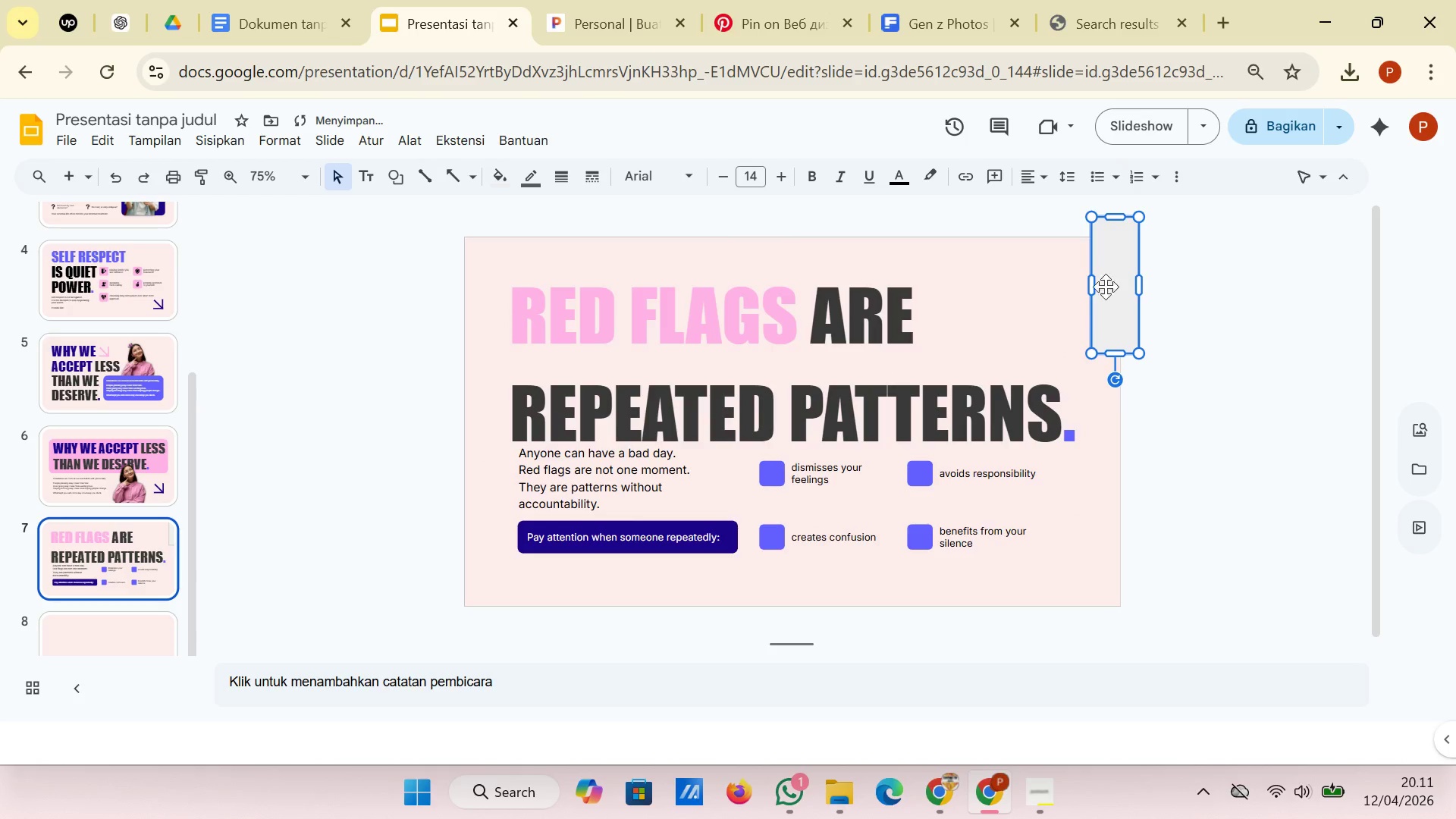 
left_click([1050, 272])
 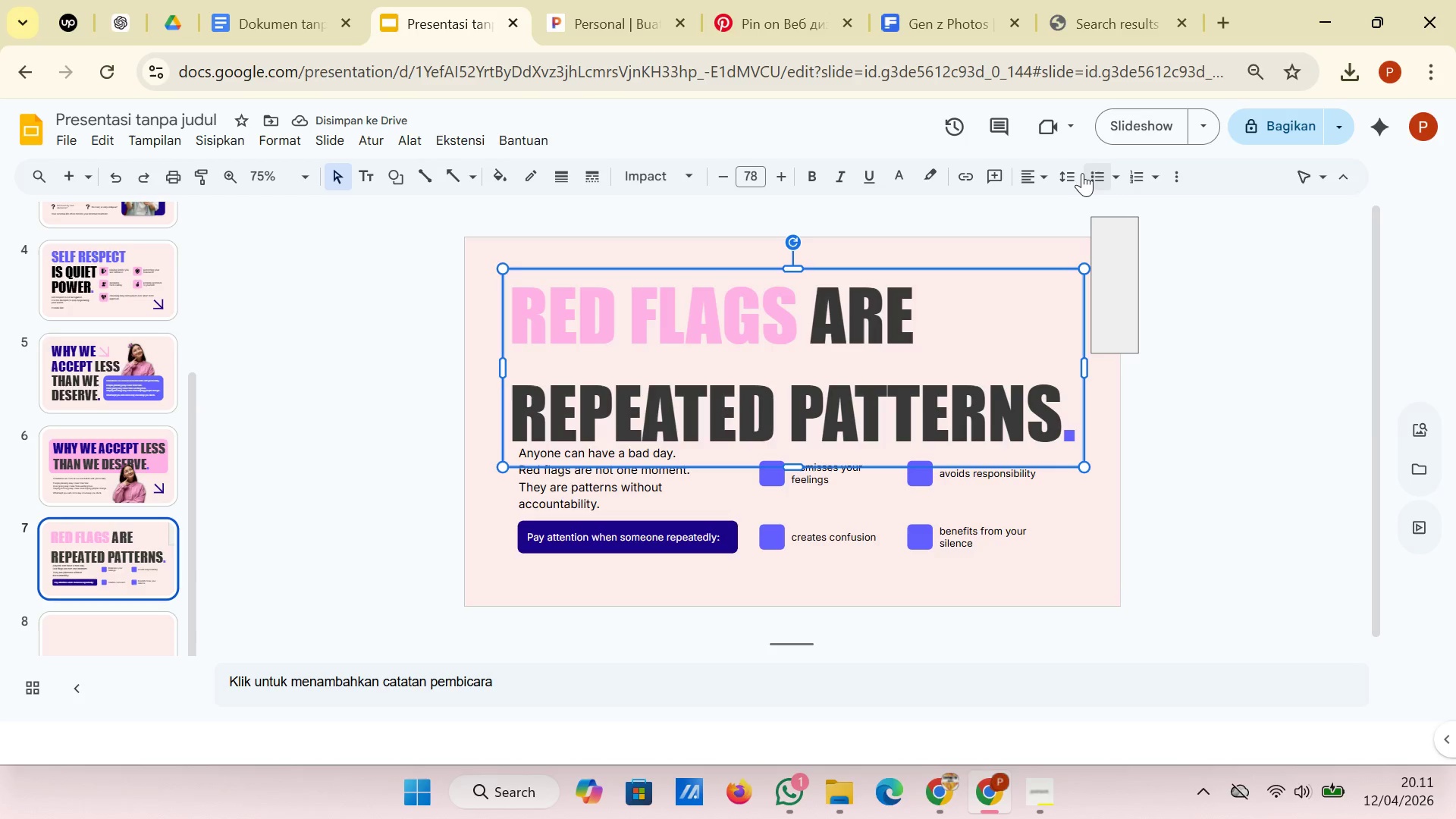 
left_click([1071, 172])
 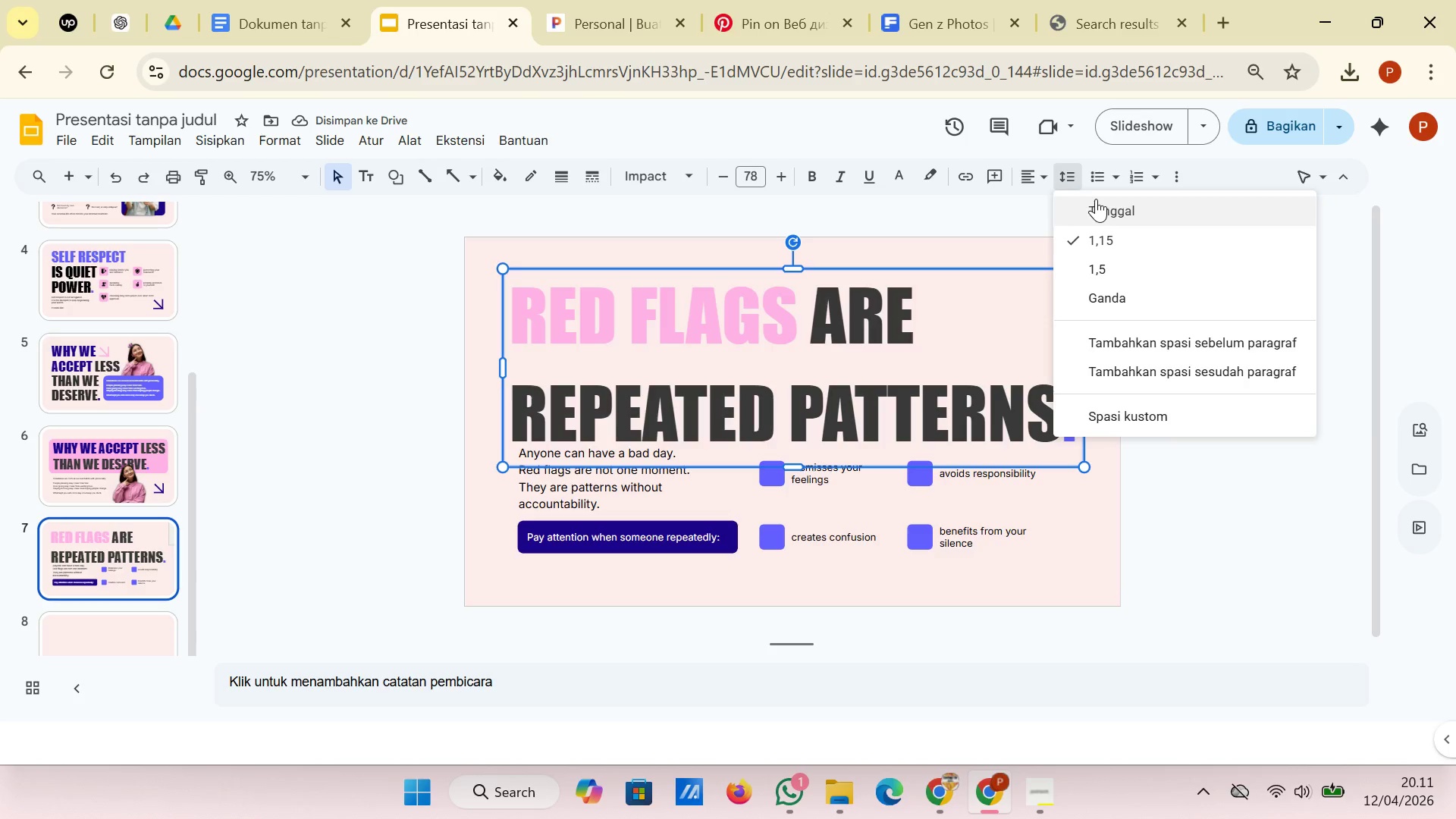 
left_click([1096, 199])
 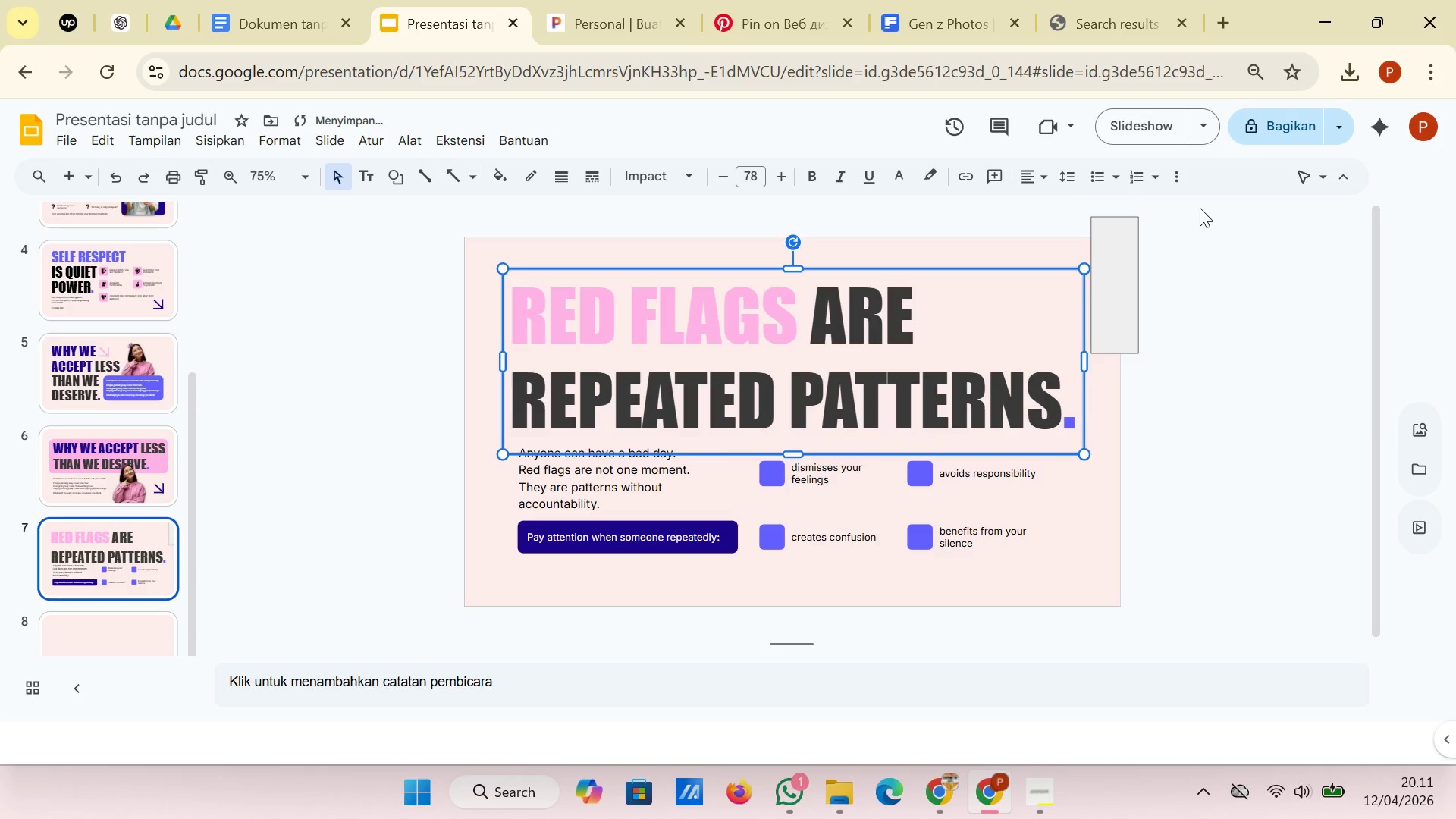 
left_click([1205, 209])
 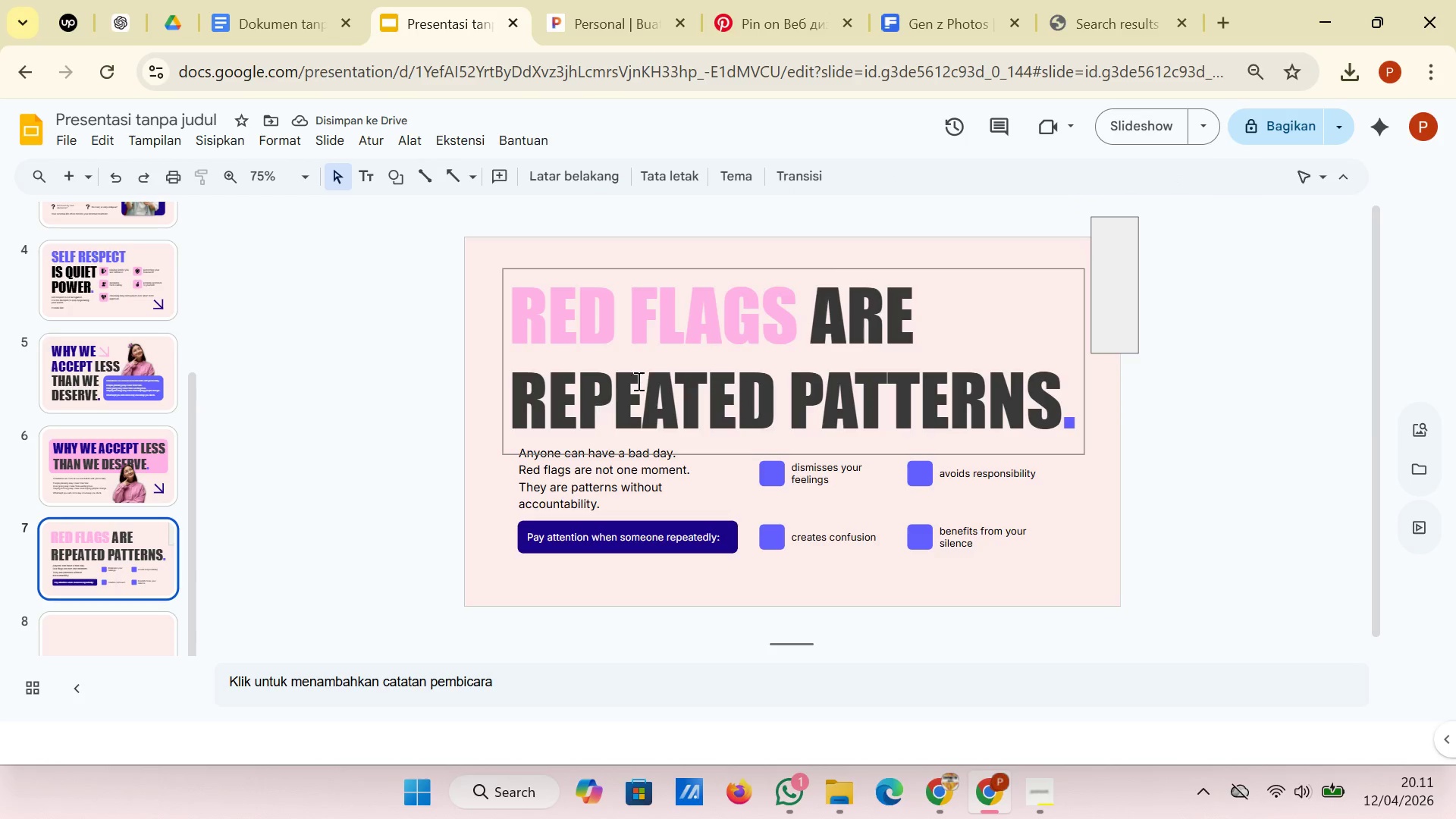 
left_click([1124, 315])
 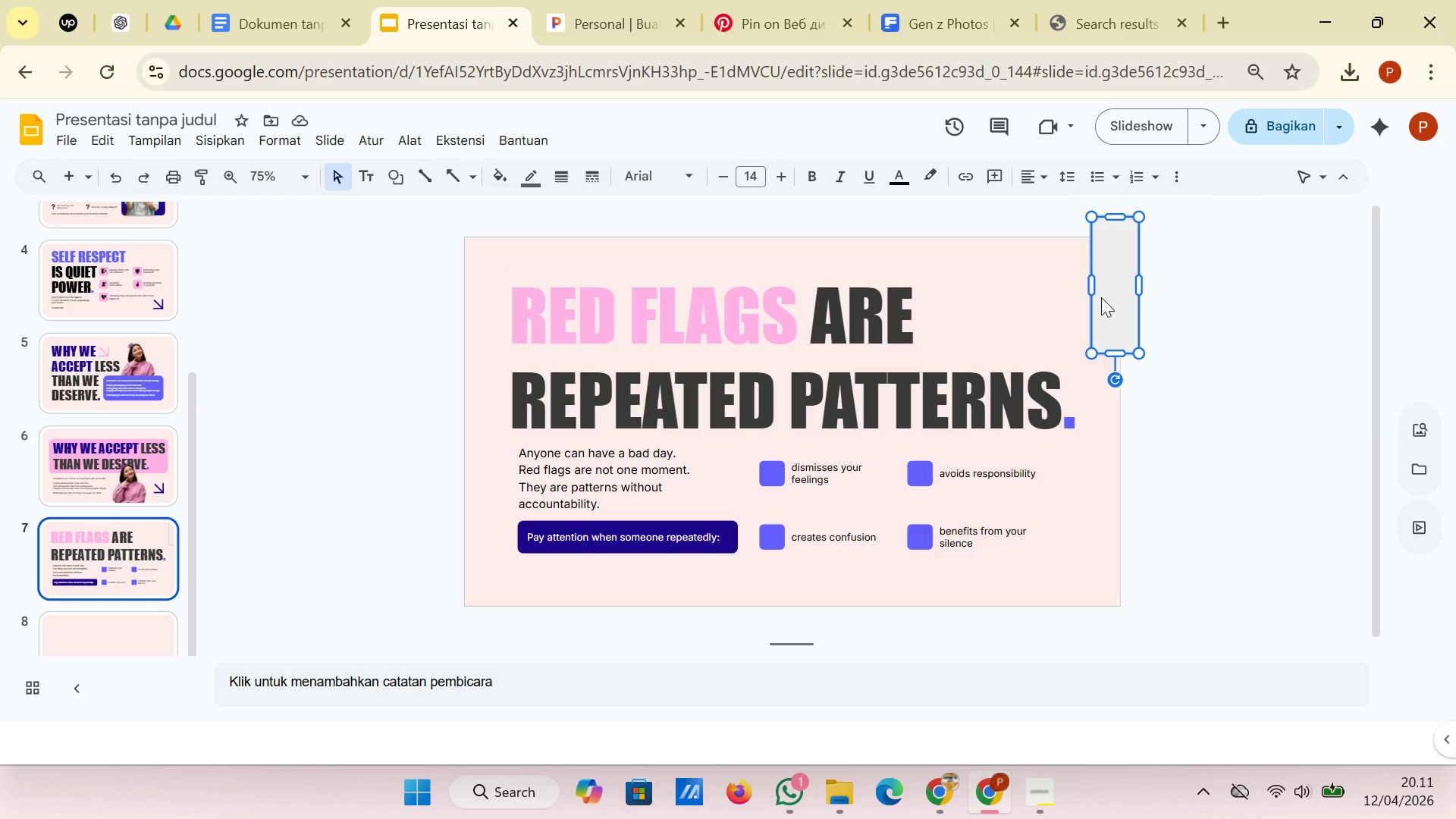 
wait(11.45)
 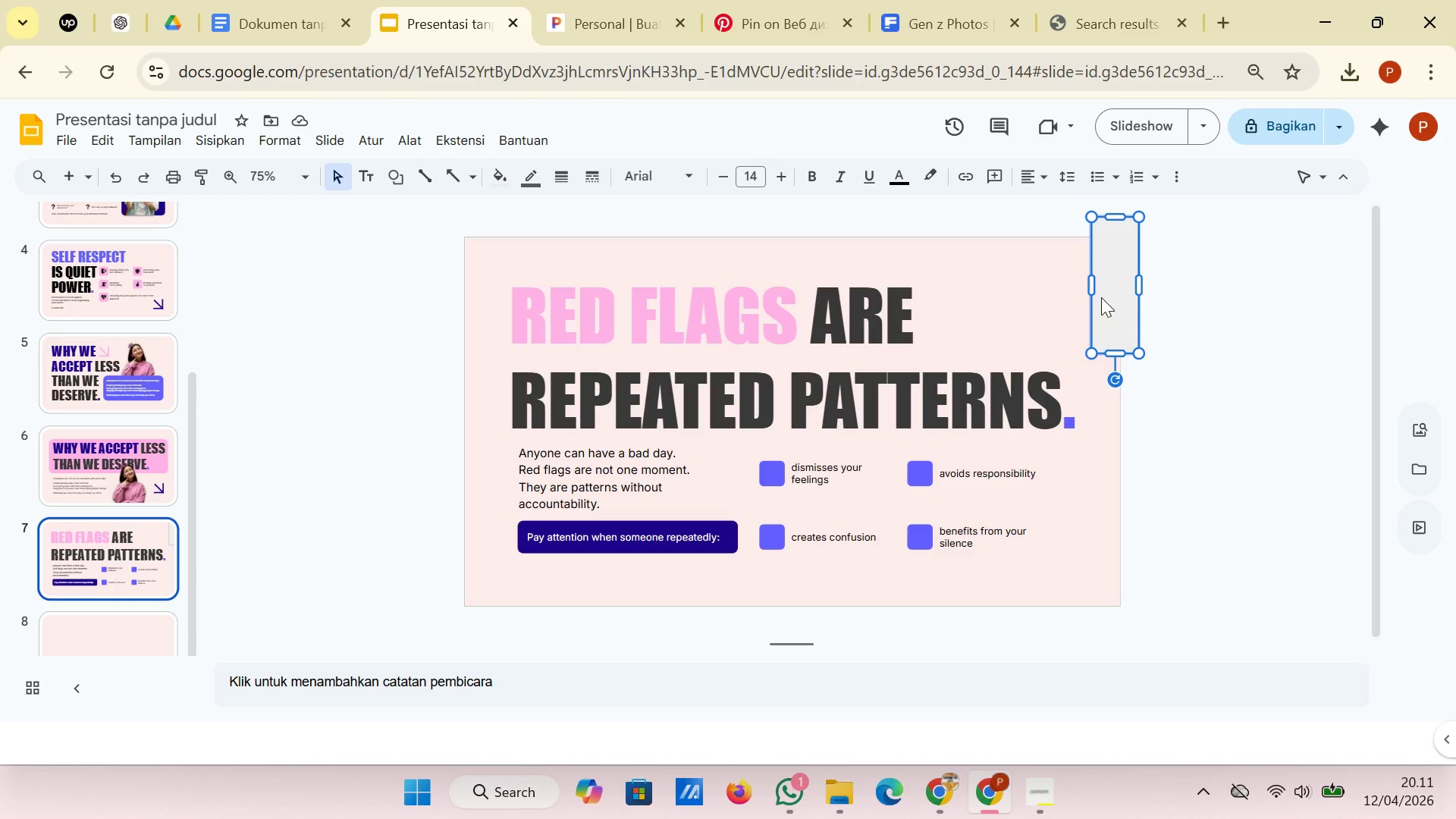 
left_click([1219, 433])
 